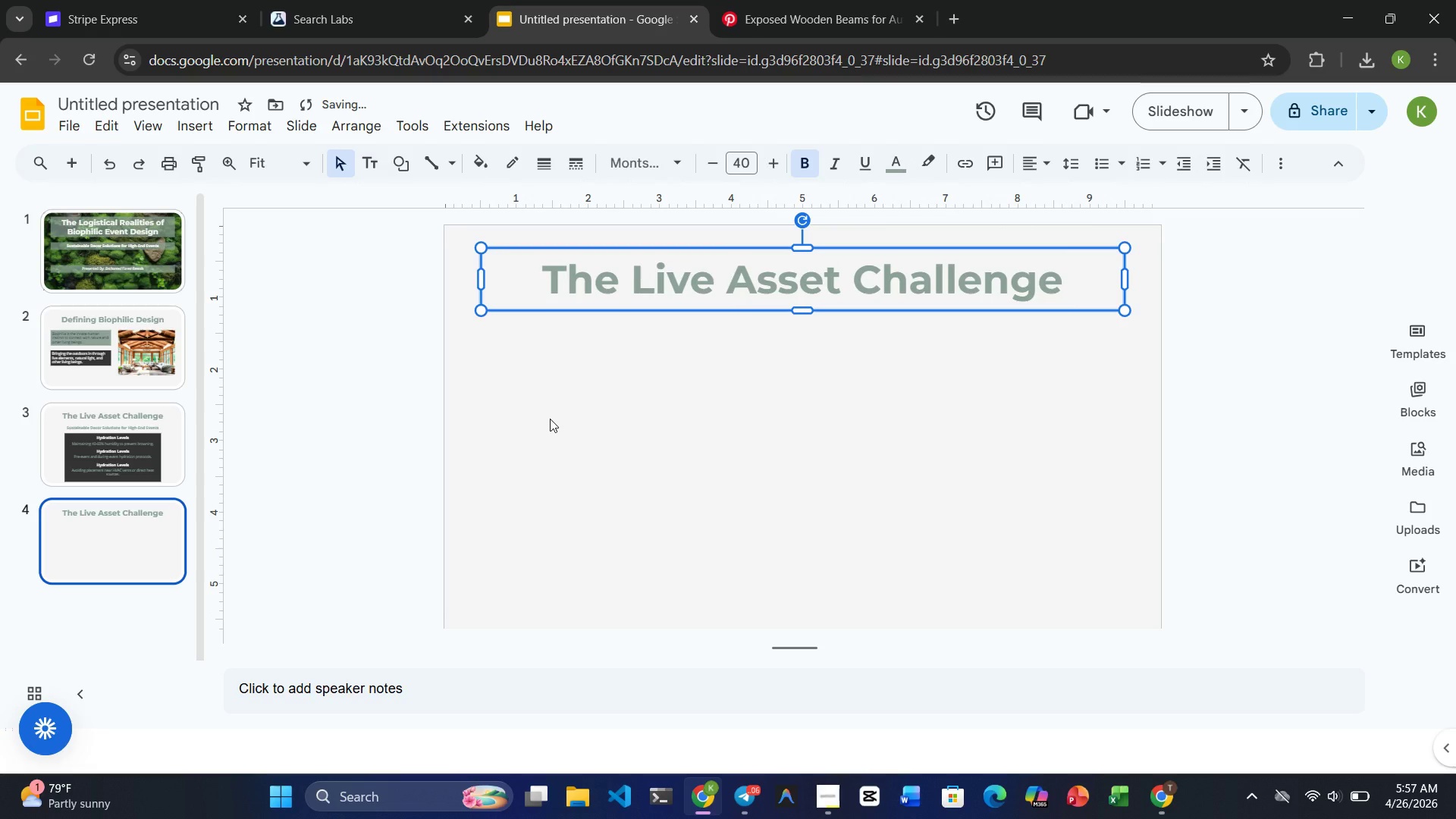 
left_click([550, 419])
 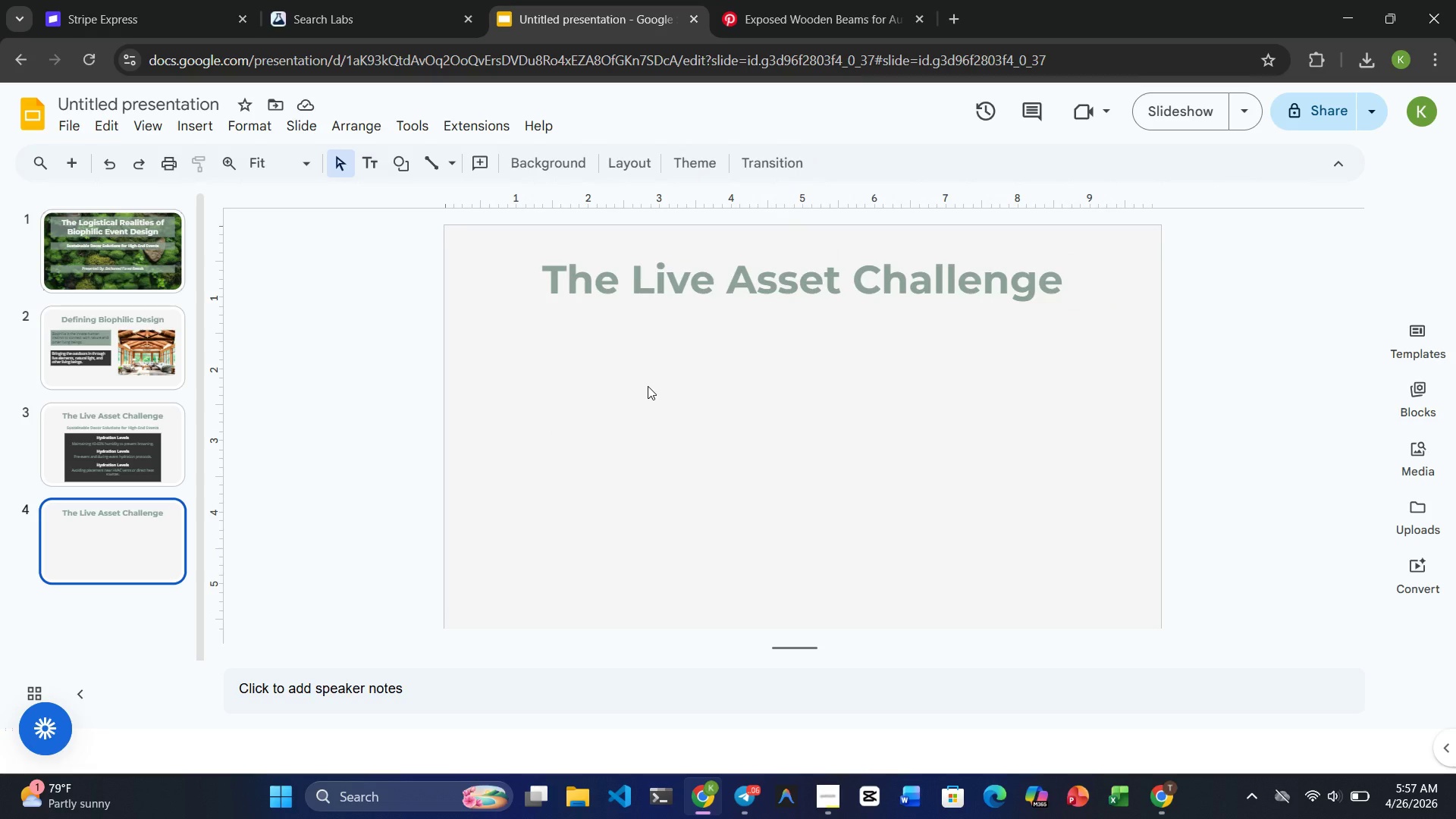 
wait(33.17)
 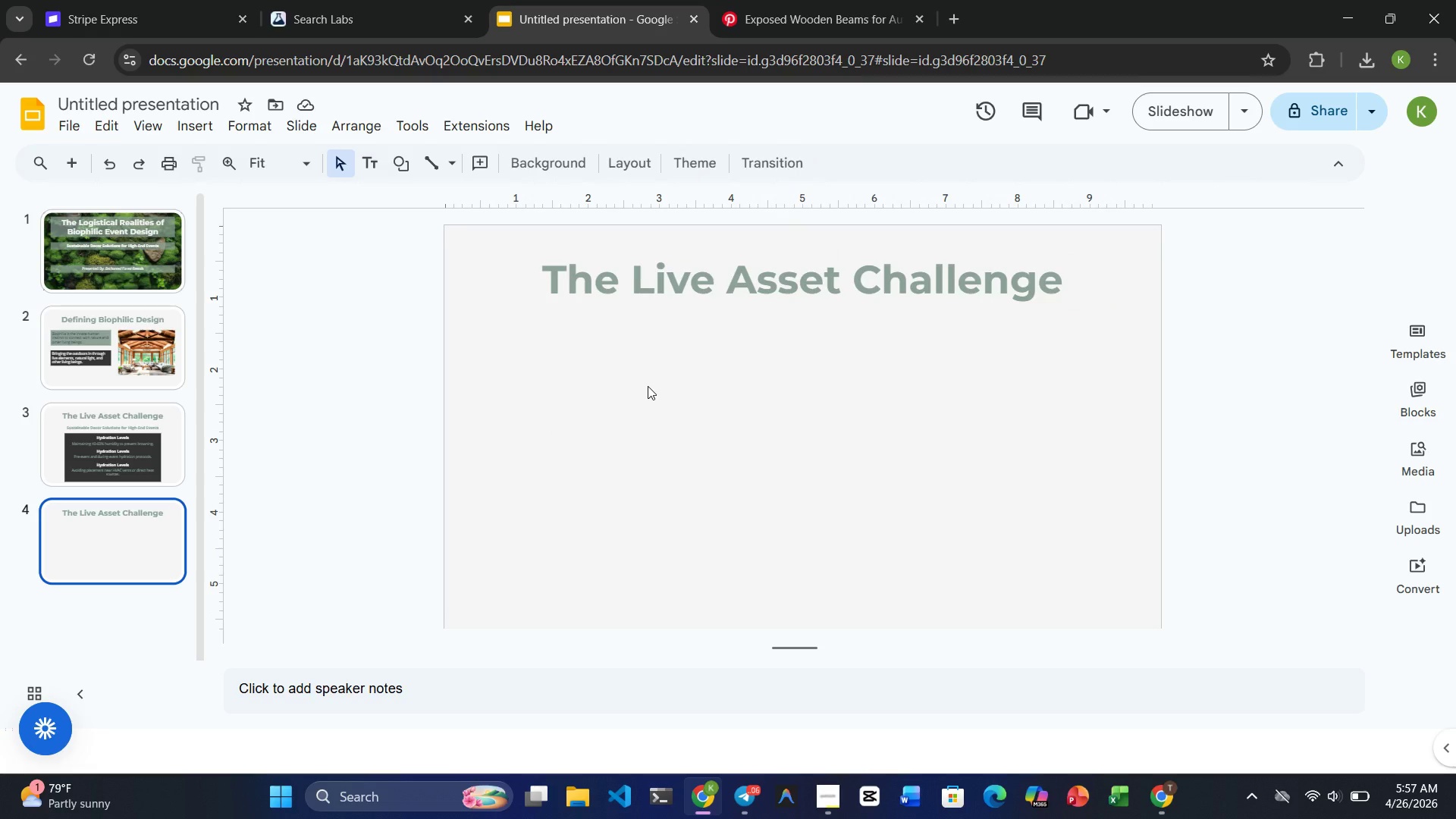 
left_click([96, 562])
 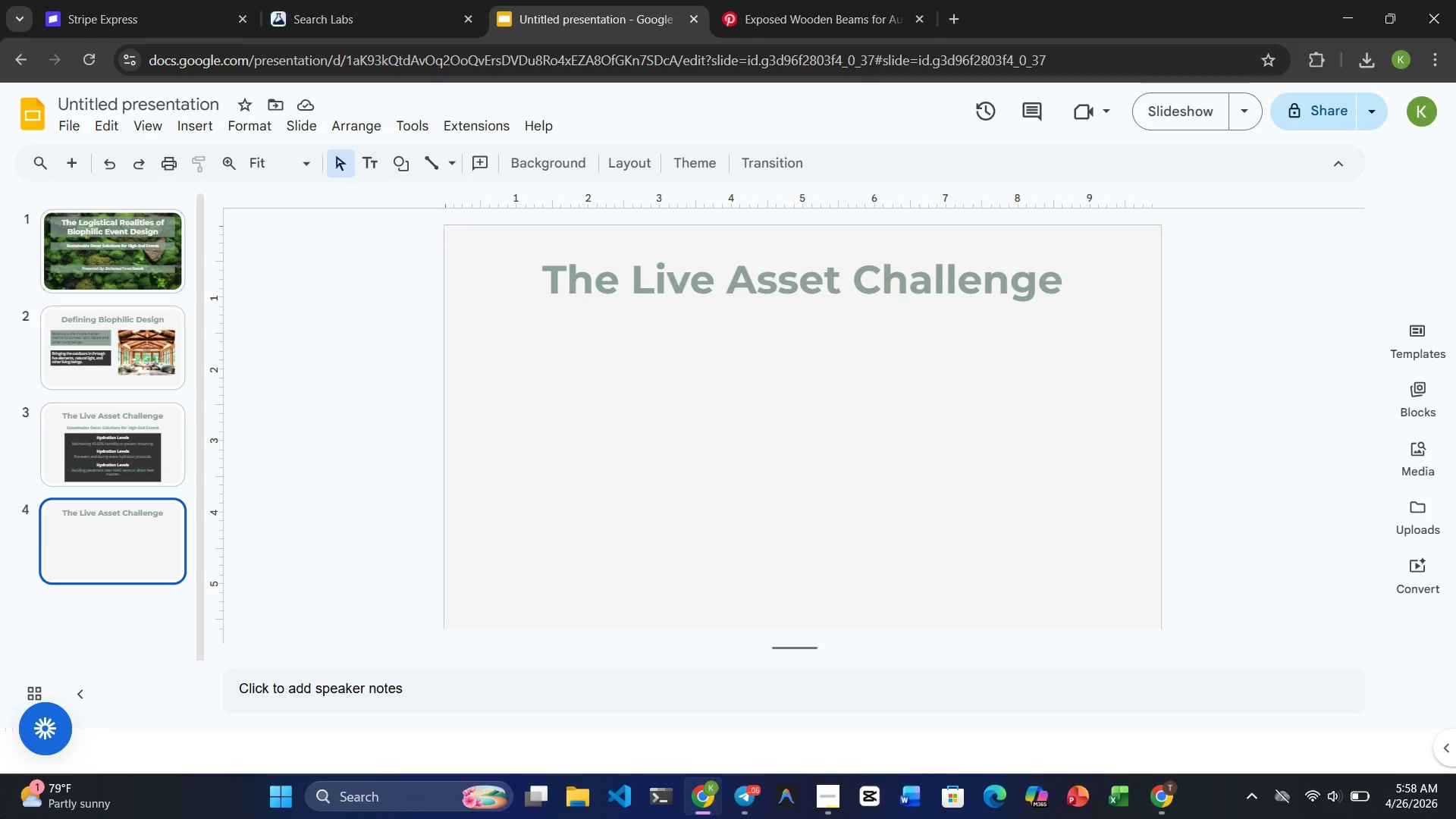 
wait(25.95)
 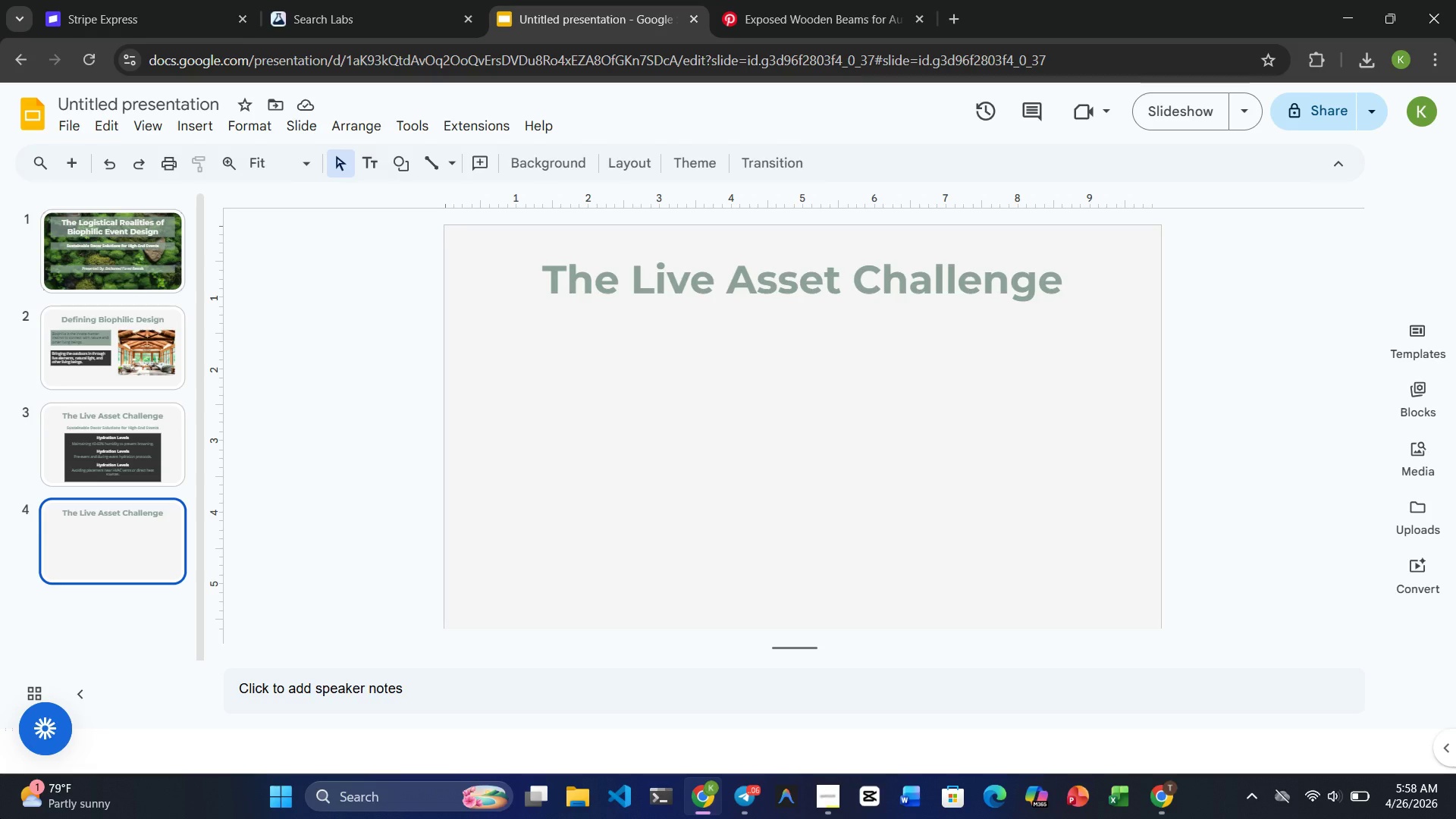 
left_click([105, 420])
 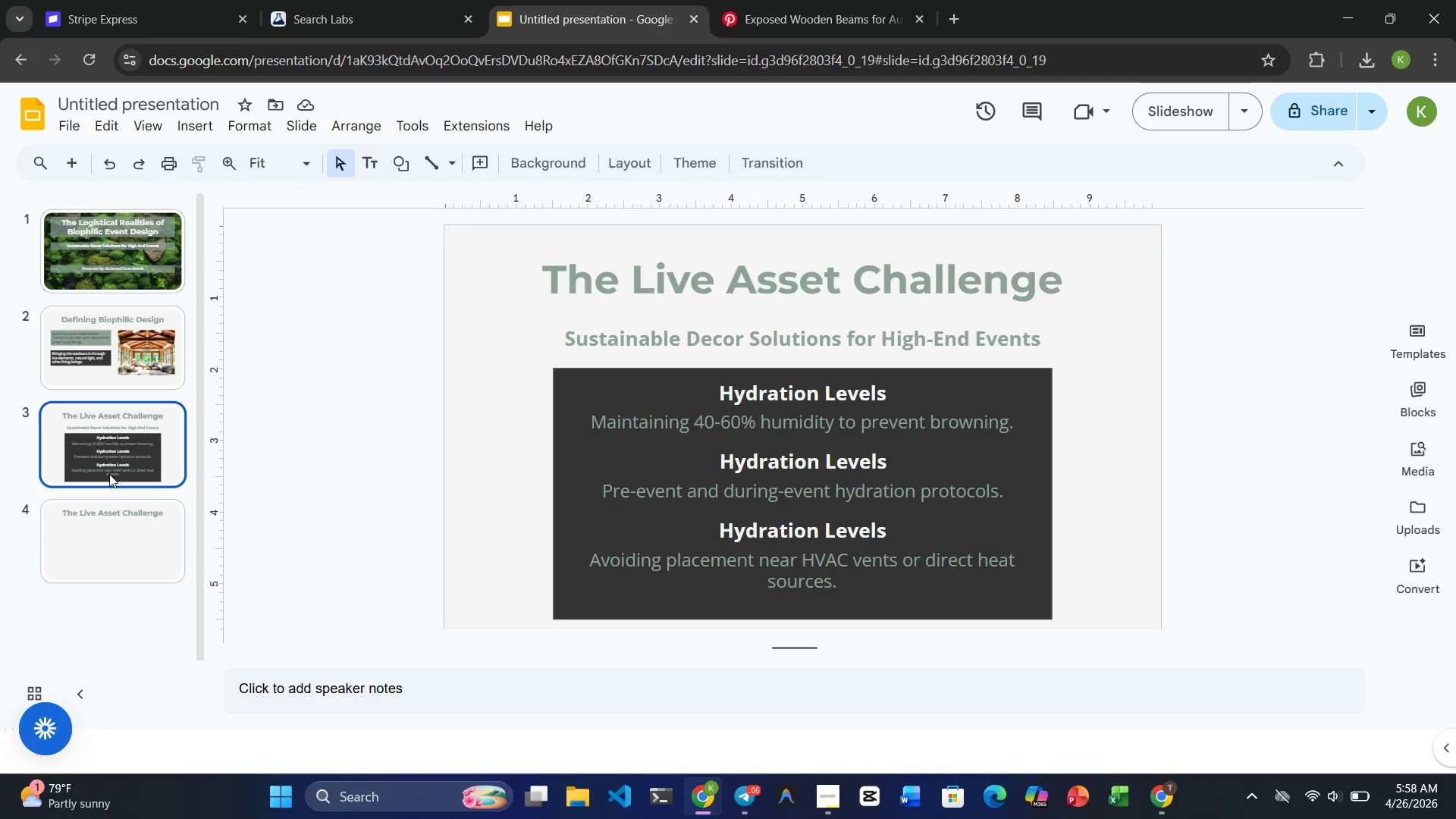 
left_click([114, 525])
 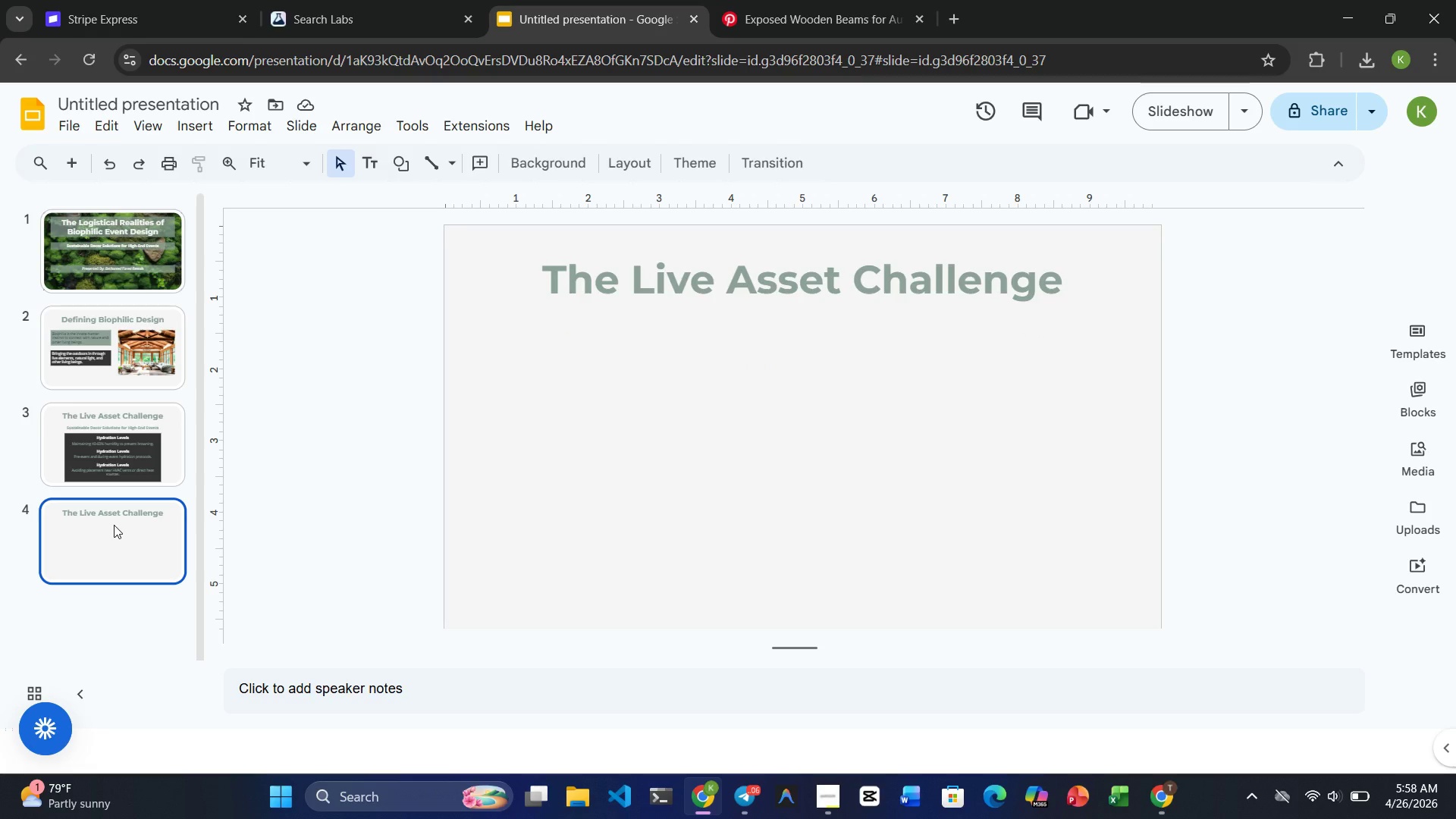 
wait(42.2)
 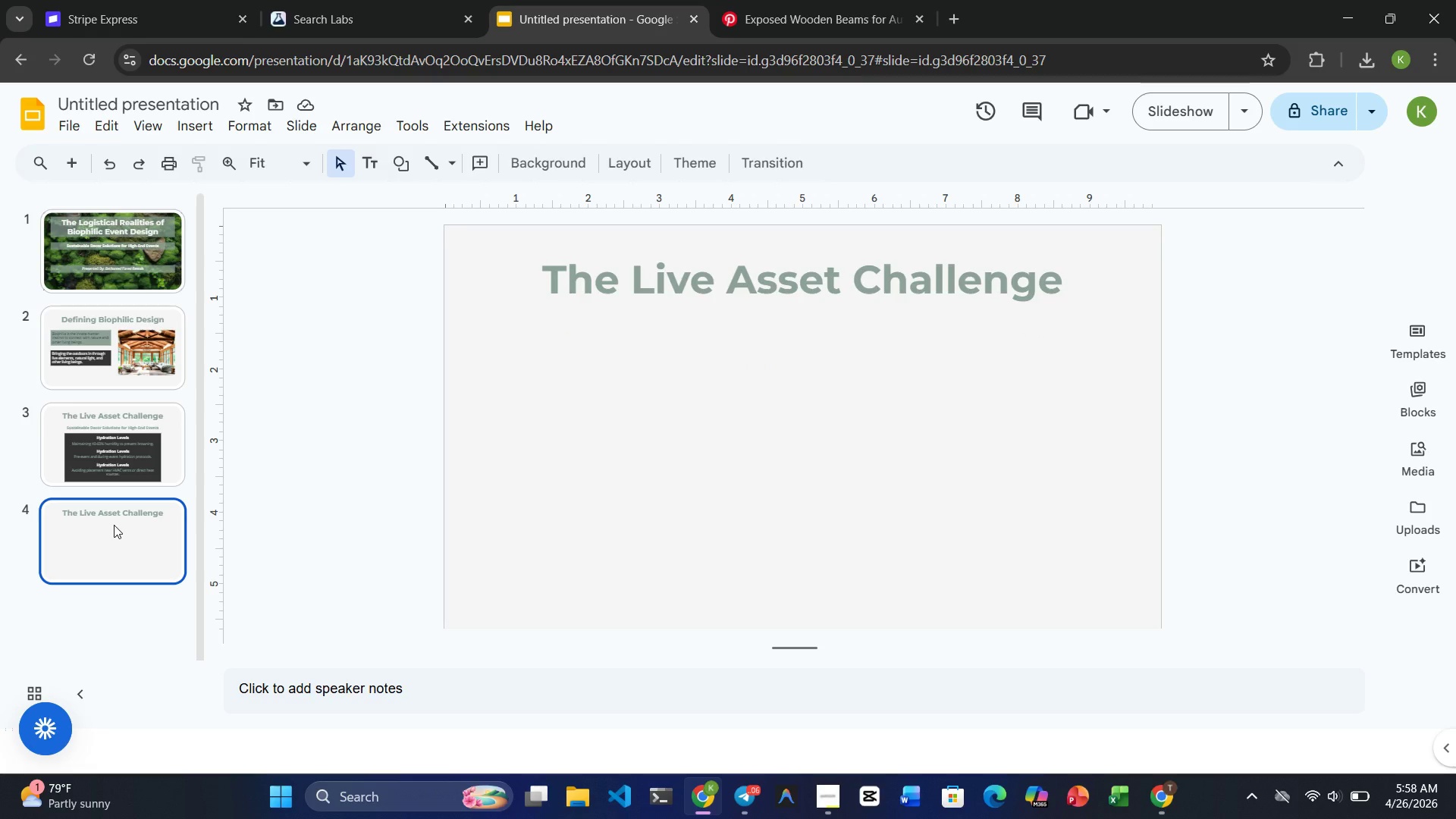 
left_click([602, 460])
 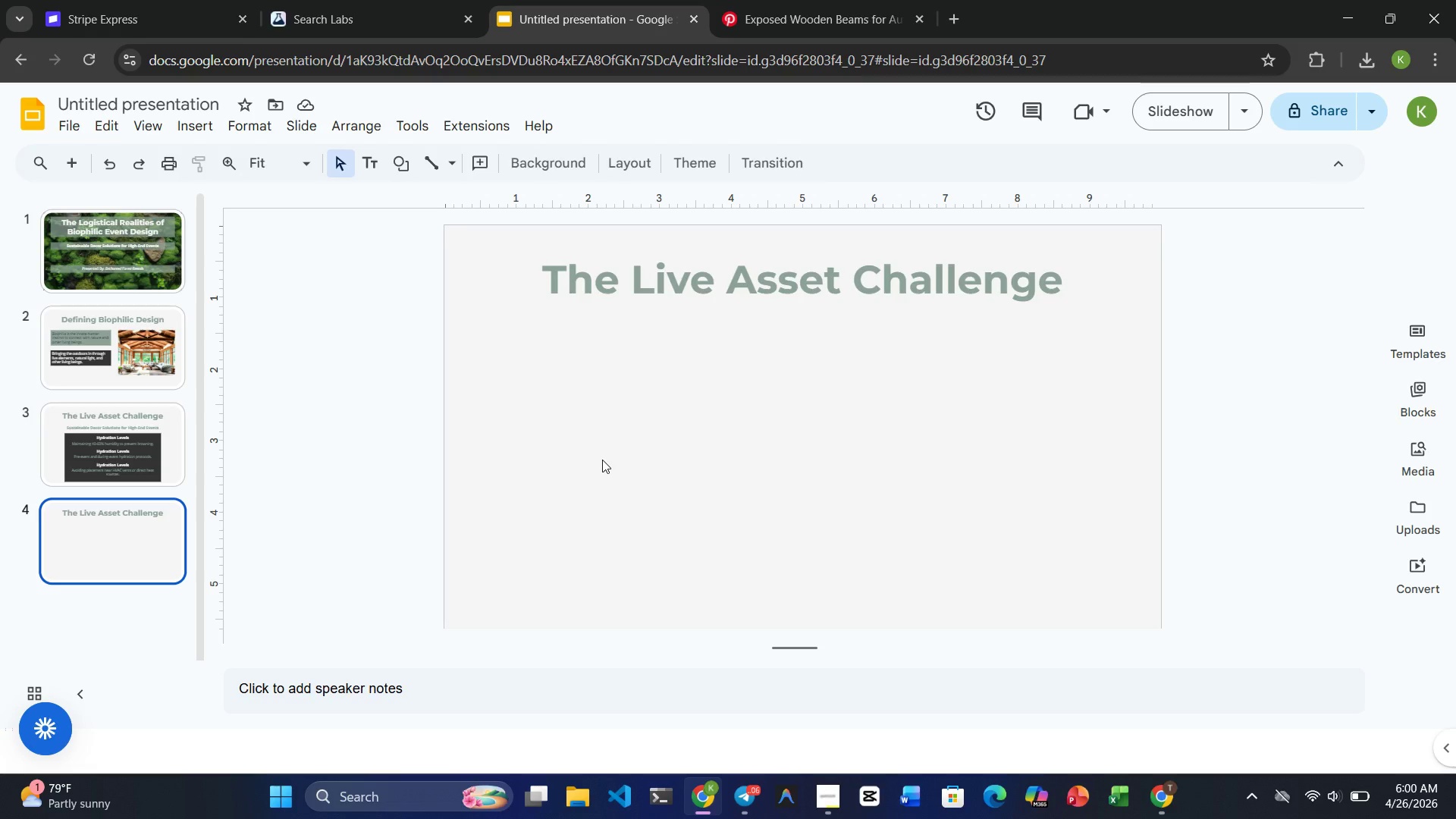 
wait(86.16)
 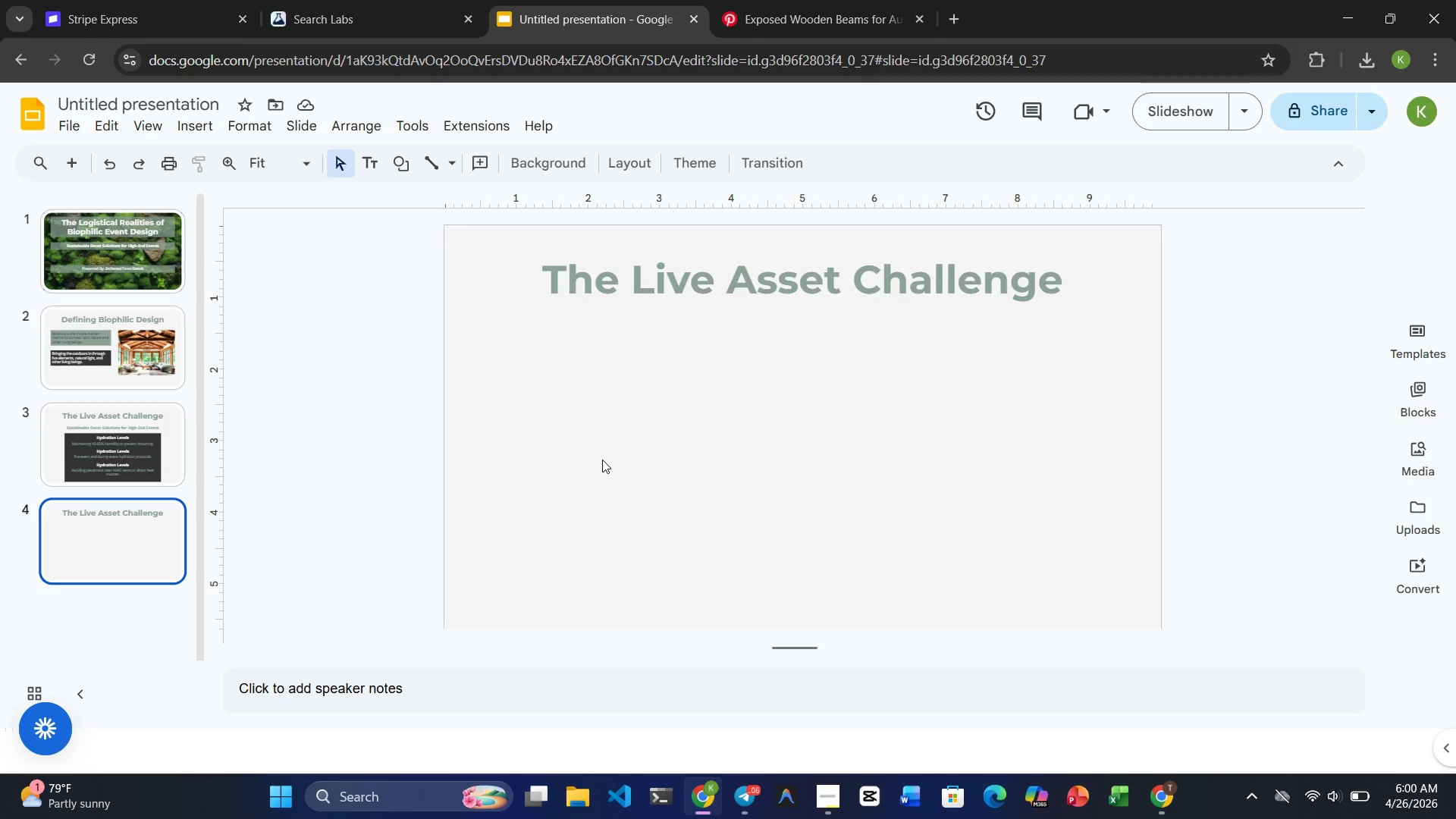 
left_click([574, 377])
 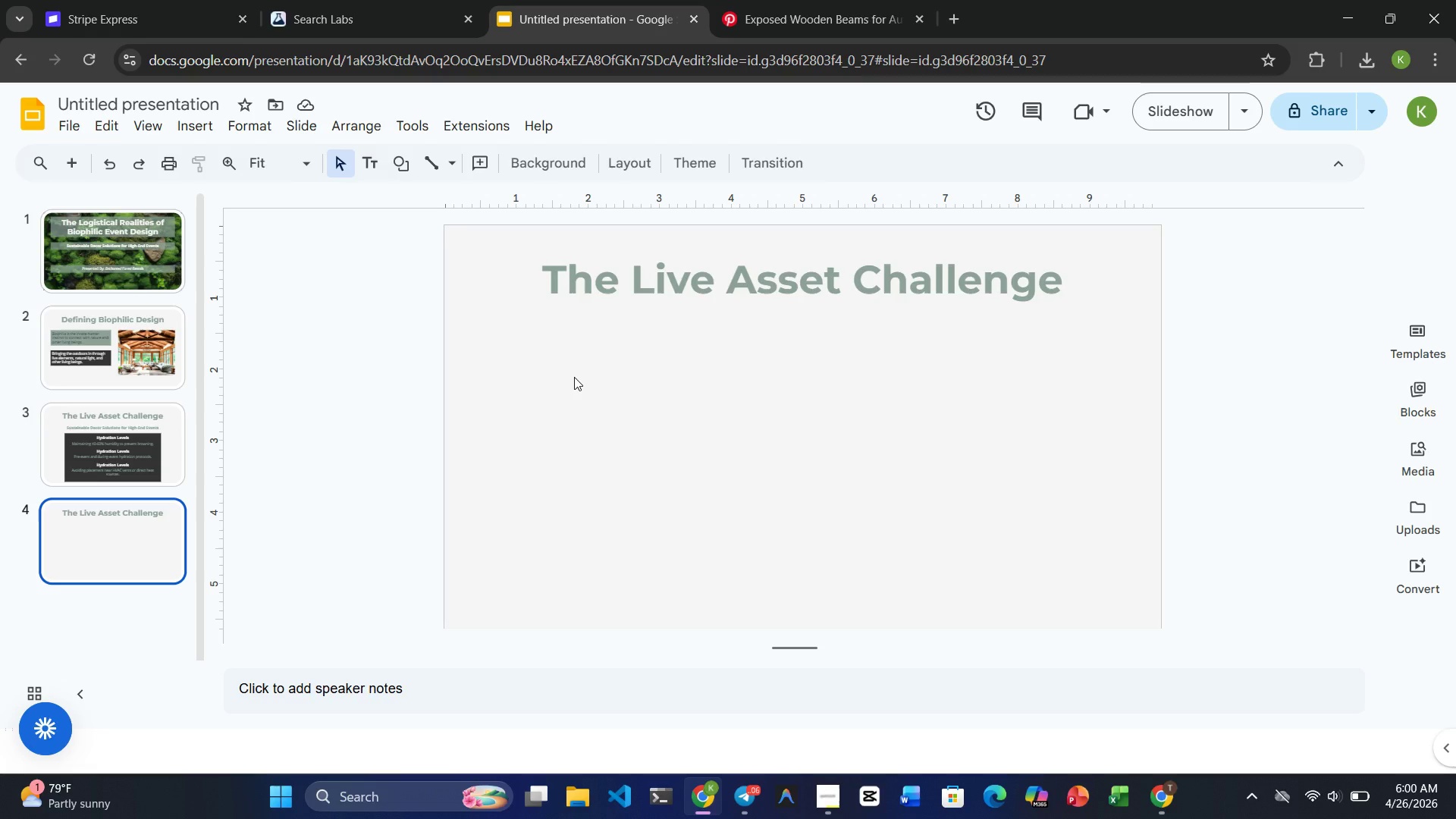 
key(Control+ControlLeft)
 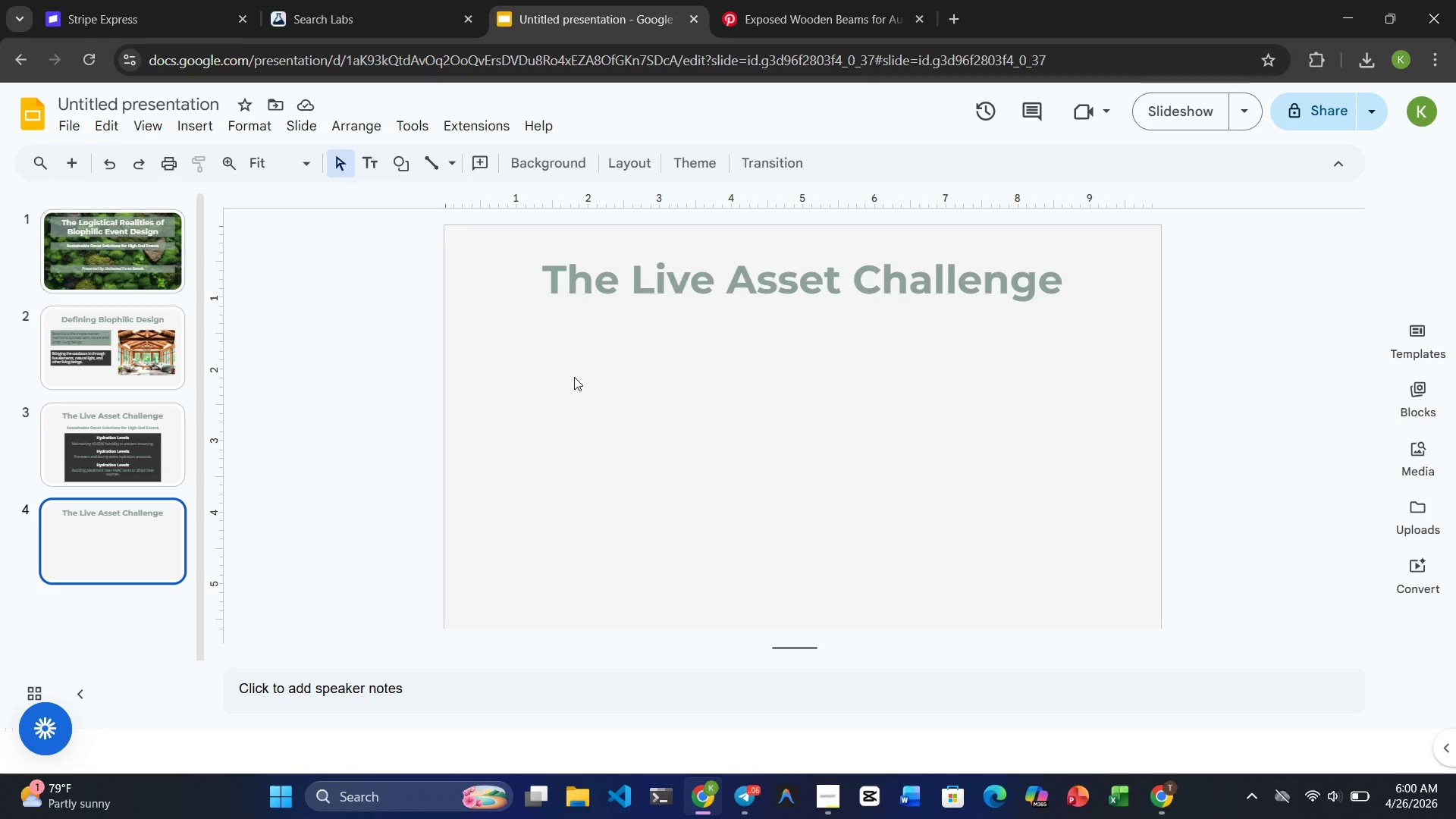 
key(Control+ControlLeft)
 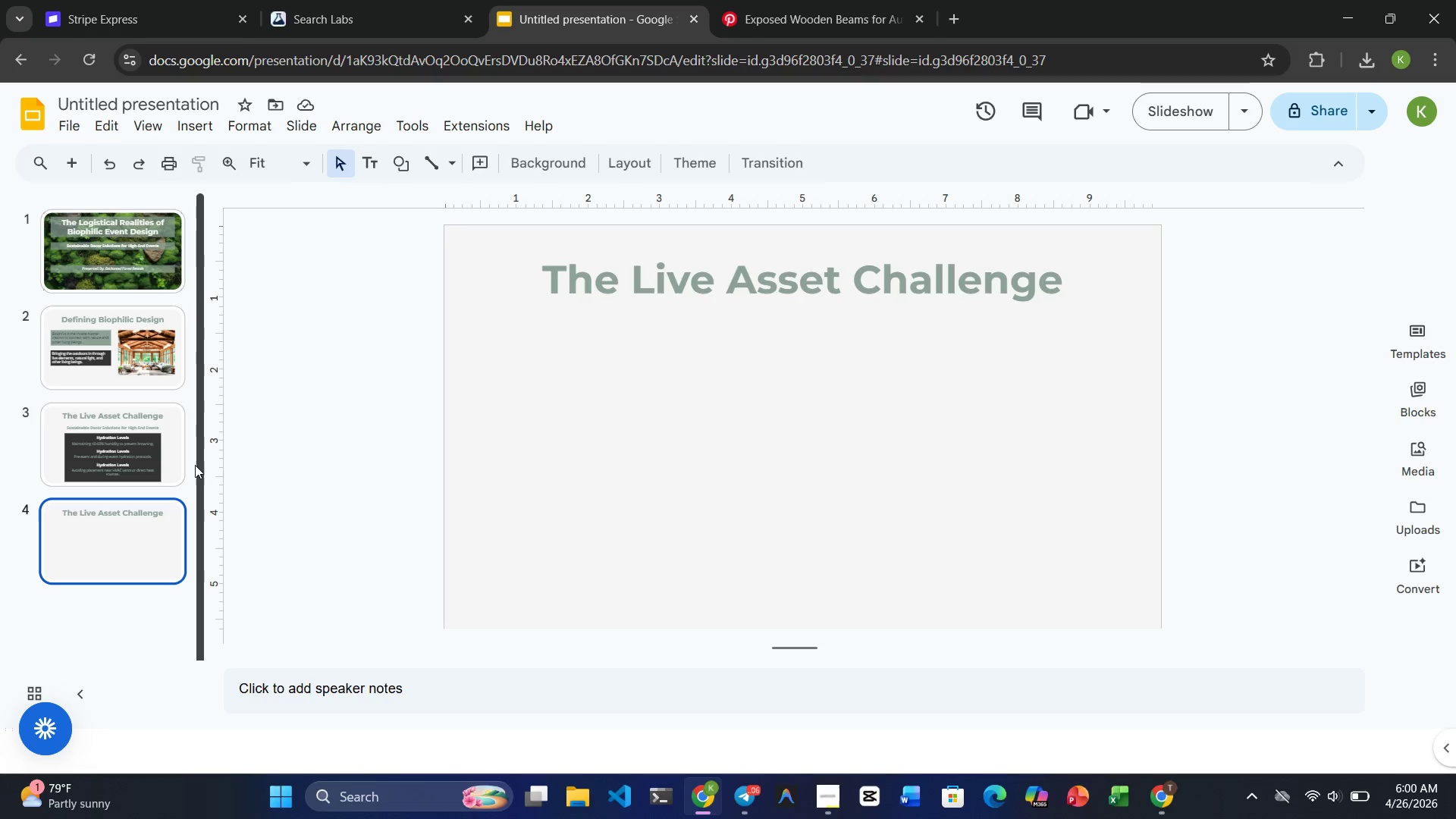 
left_click([141, 456])
 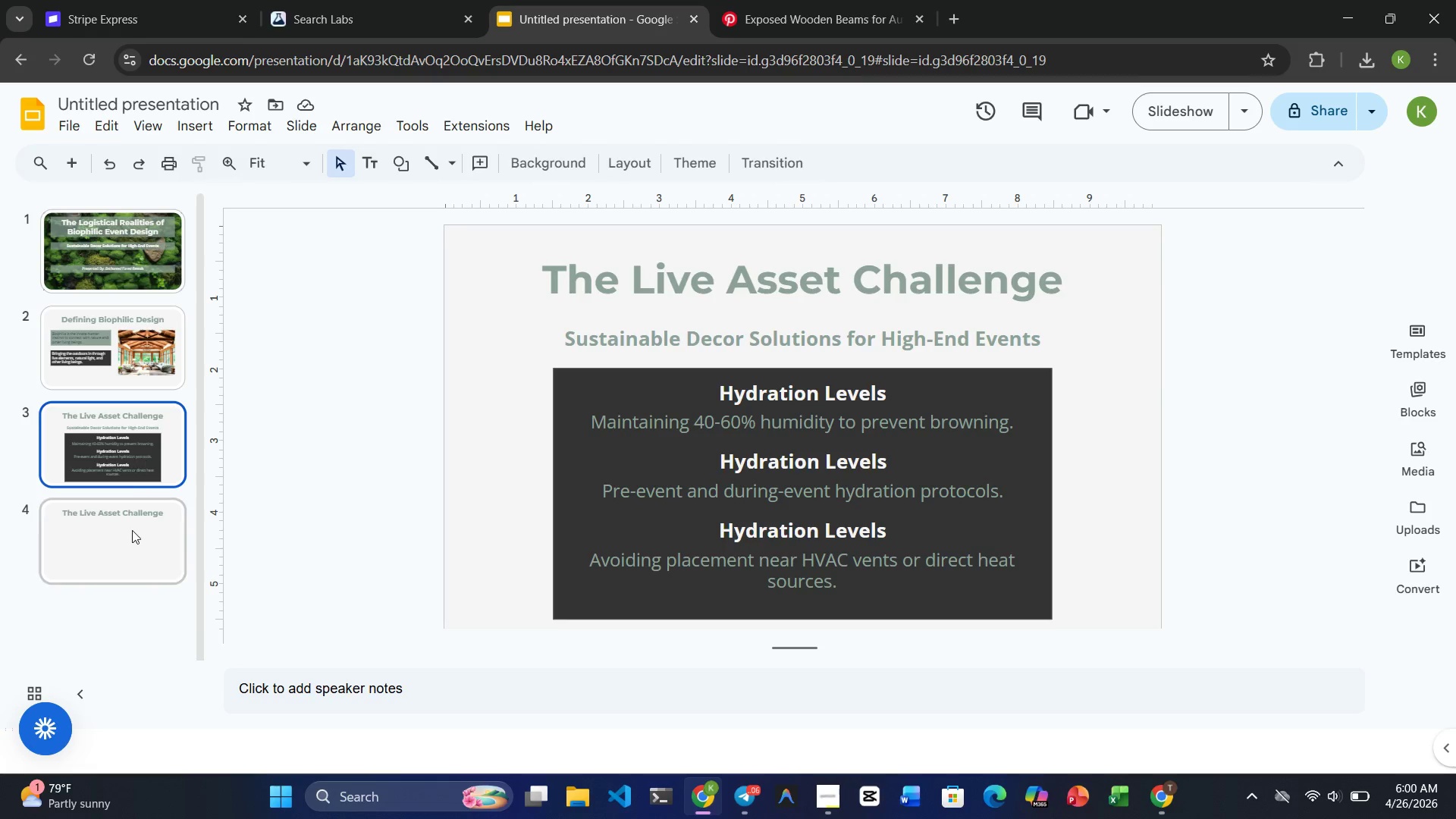 
left_click([131, 532])
 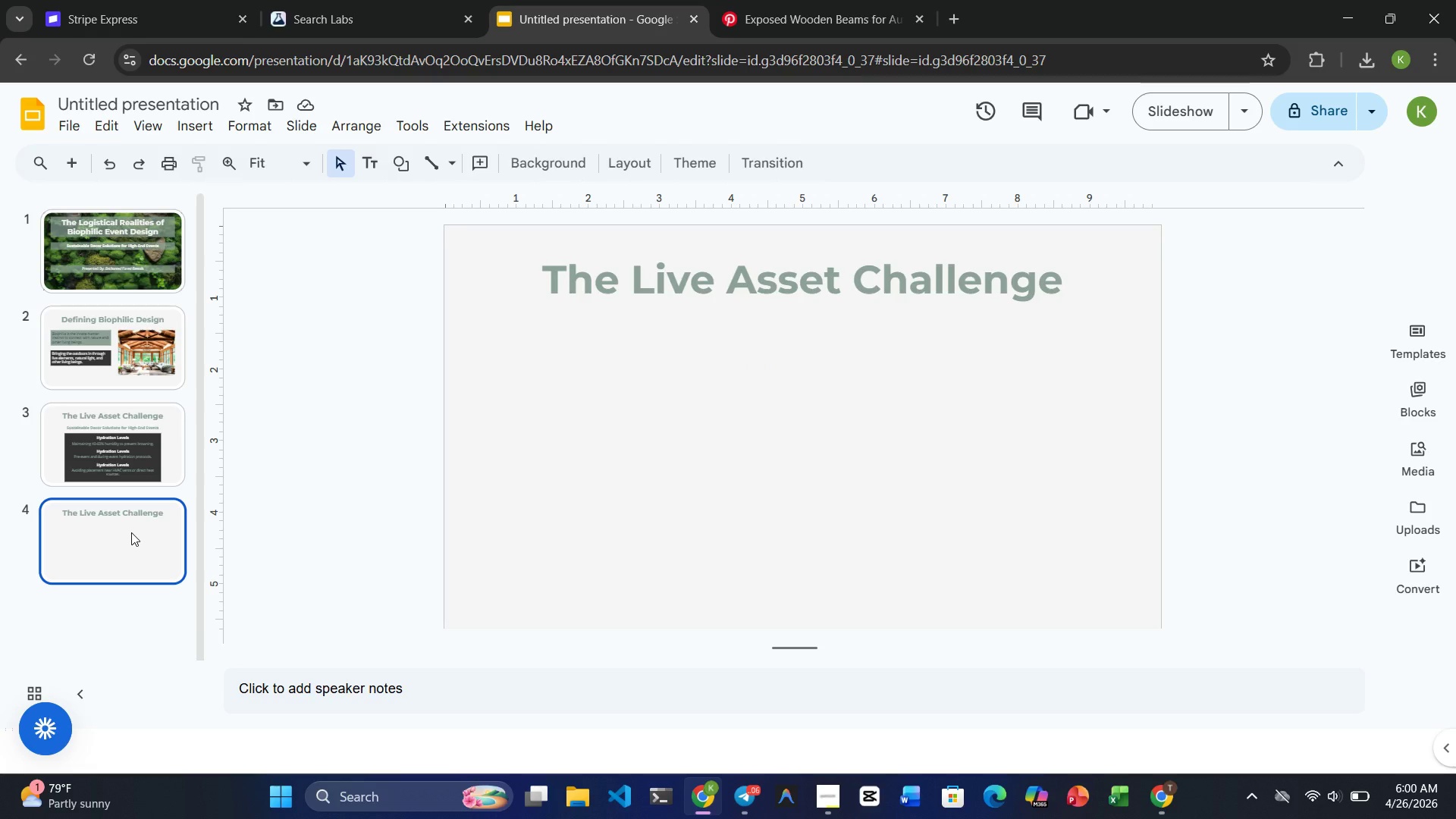 
key(Control+ControlLeft)
 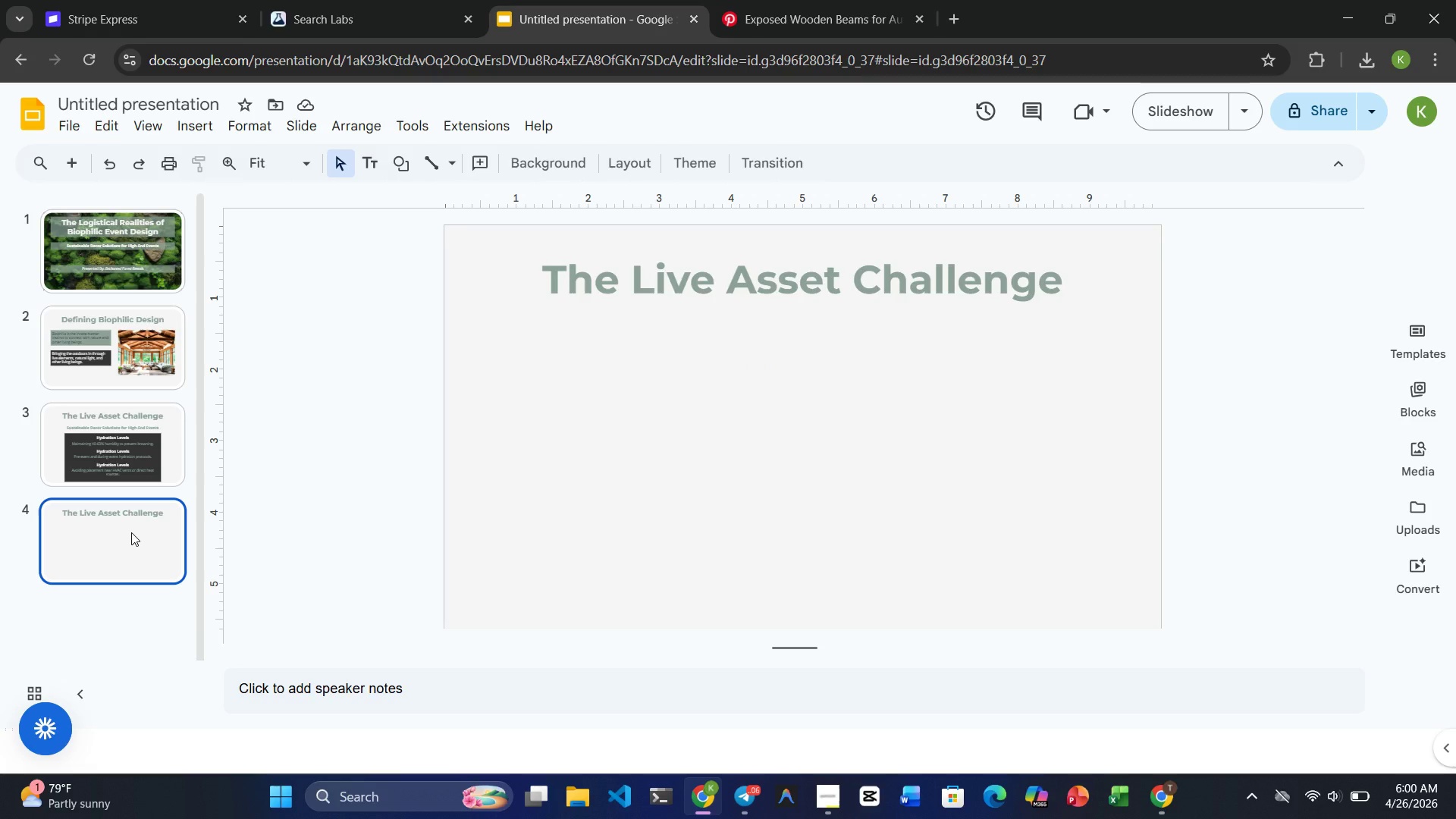 
wait(9.59)
 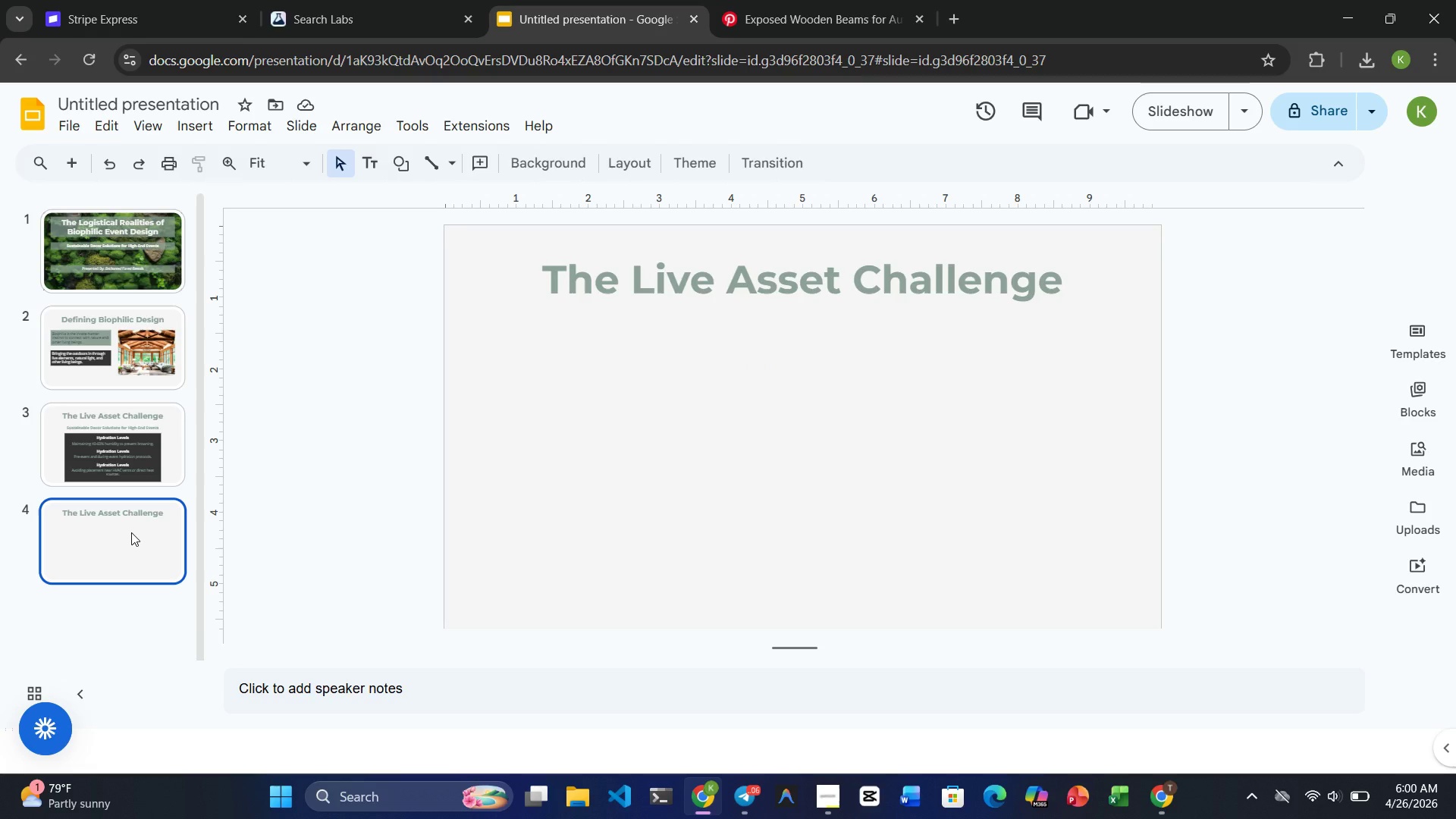 
mouse_move([82, 9])
 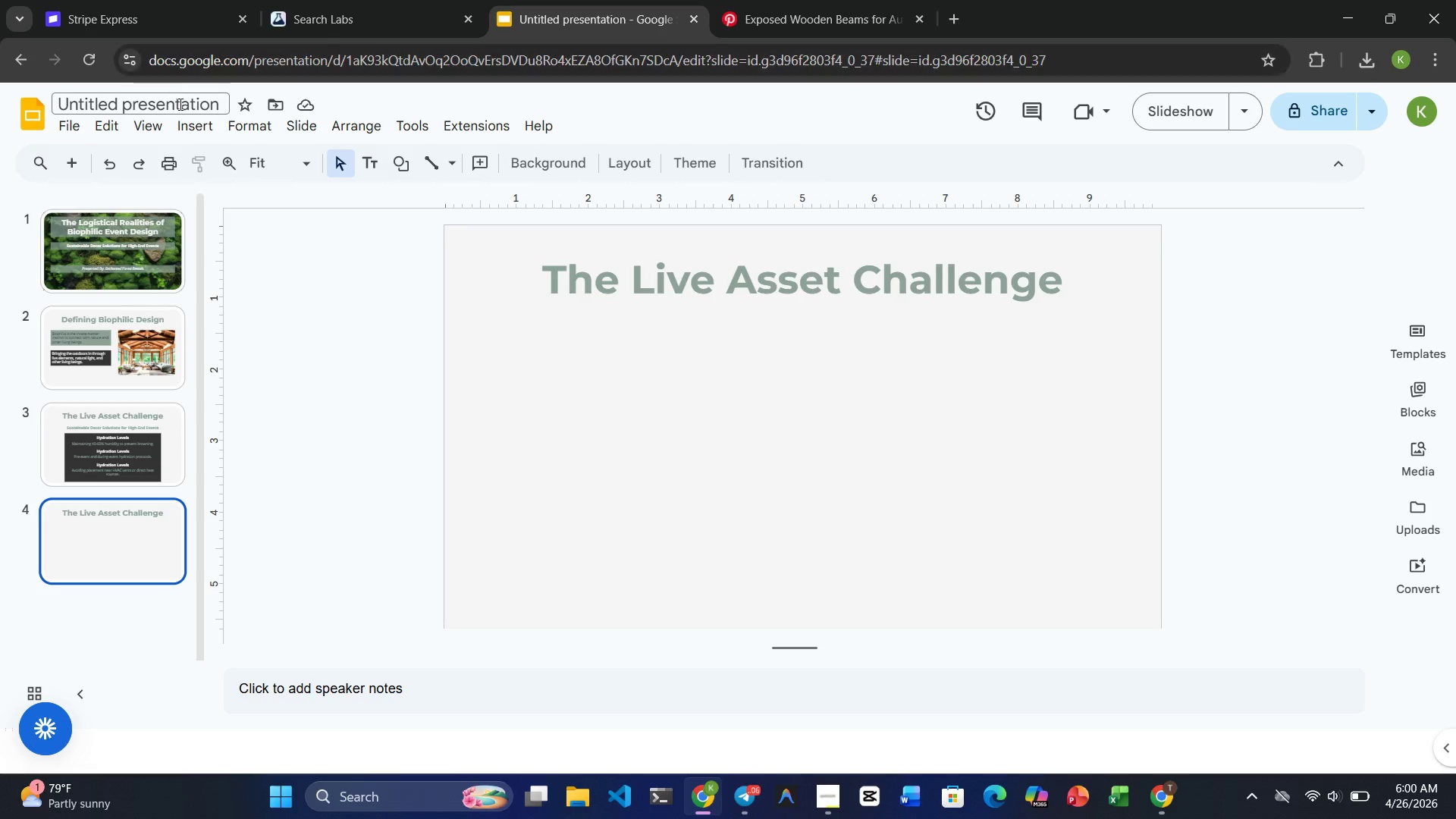 
left_click([209, 131])
 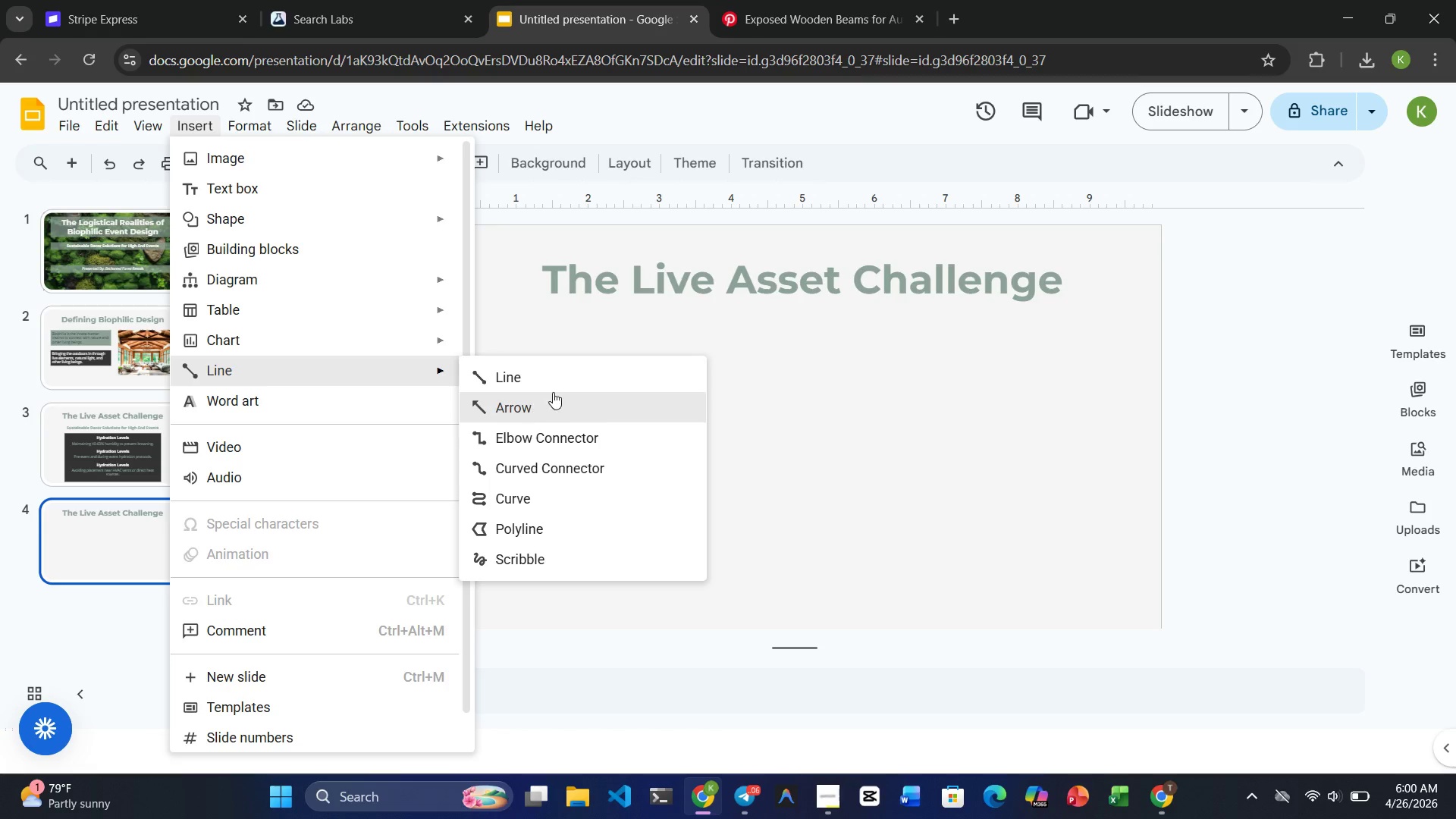 
left_click([558, 383])
 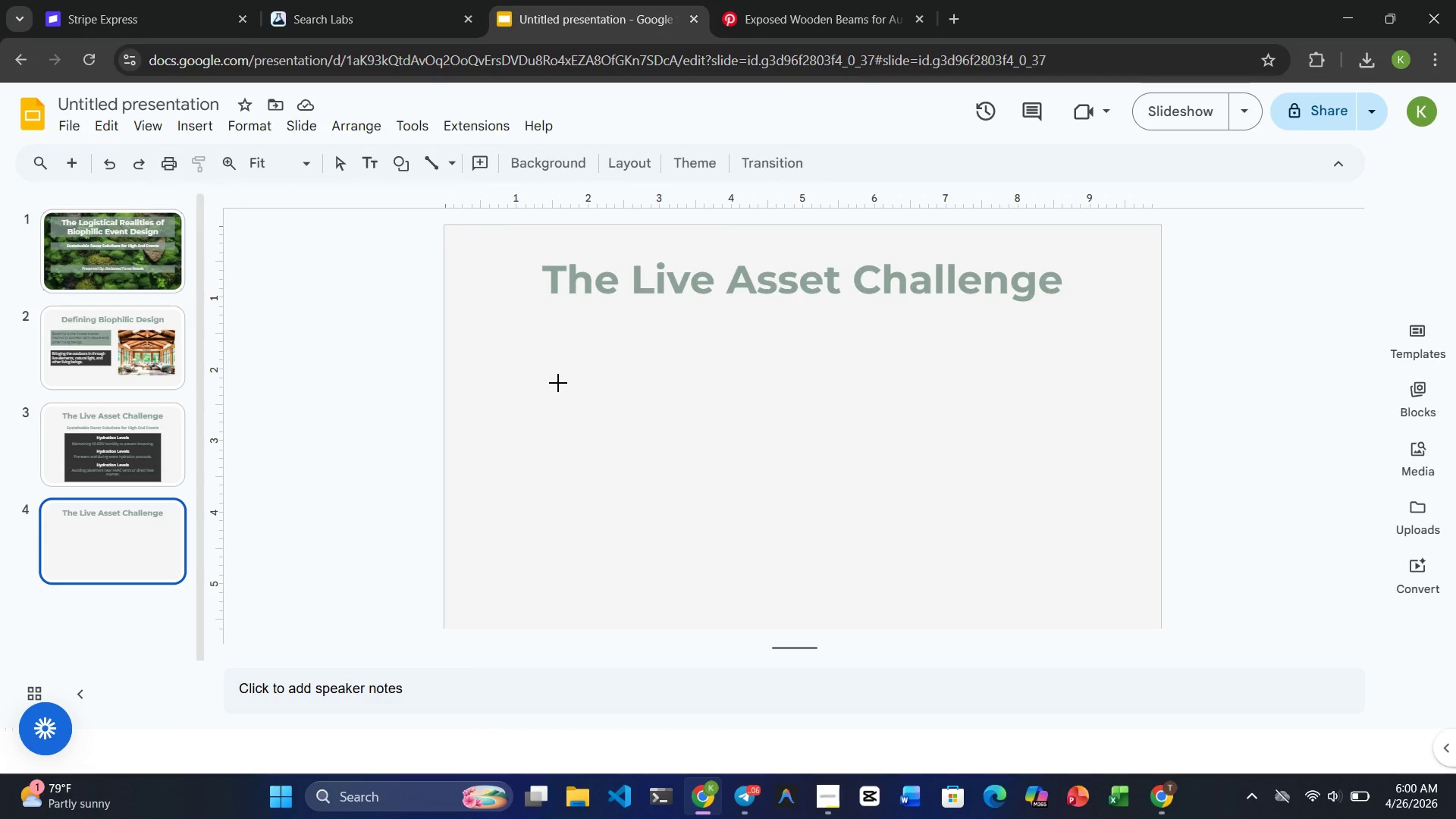 
hold_key(key=ControlRight, duration=5.67)
left_click_drag(start_coordinate=[529, 390], to_coordinate=[1075, 399])
 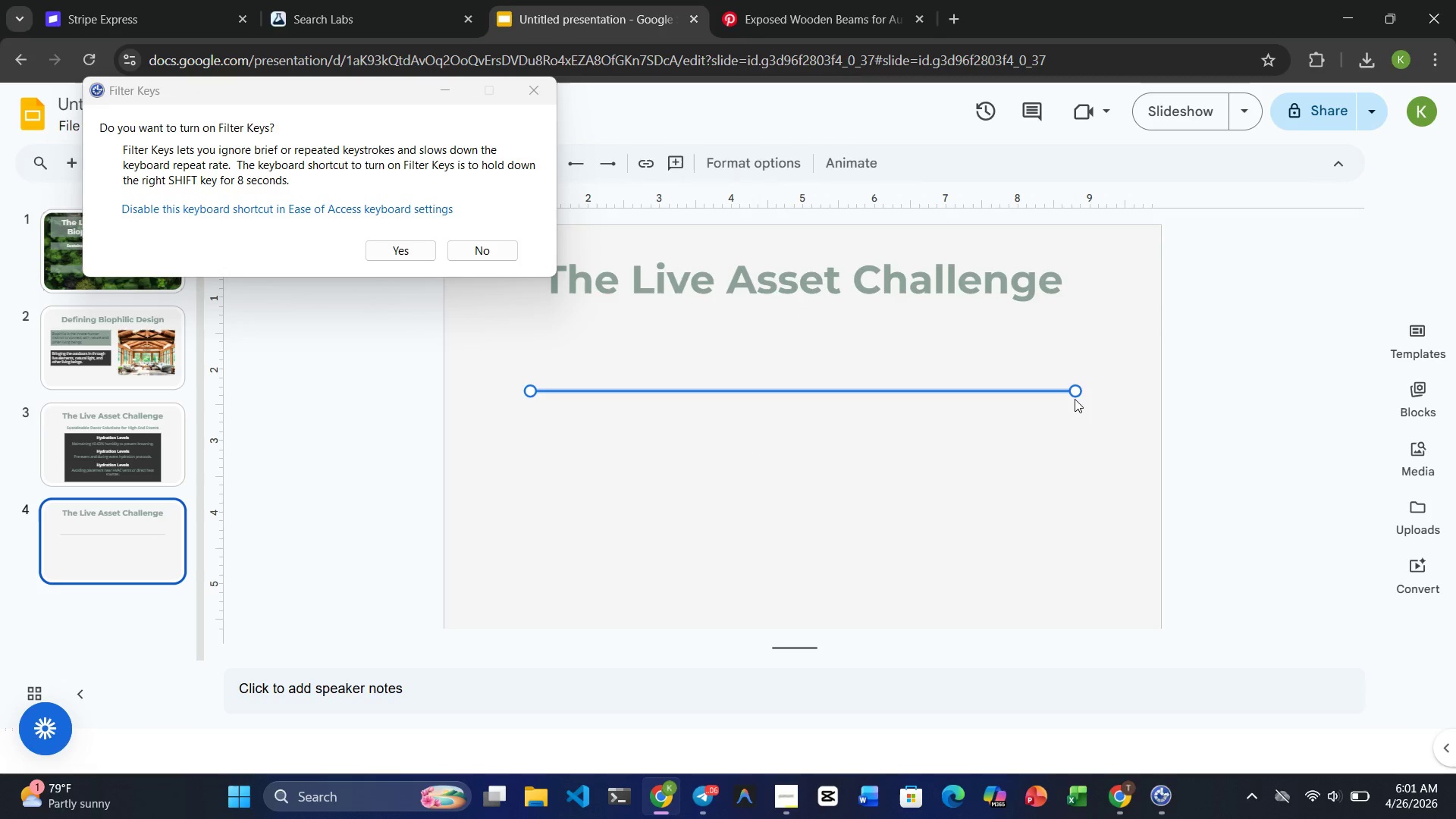 
hold_key(key=ShiftRight, duration=9.84)
left_click([1075, 399])
 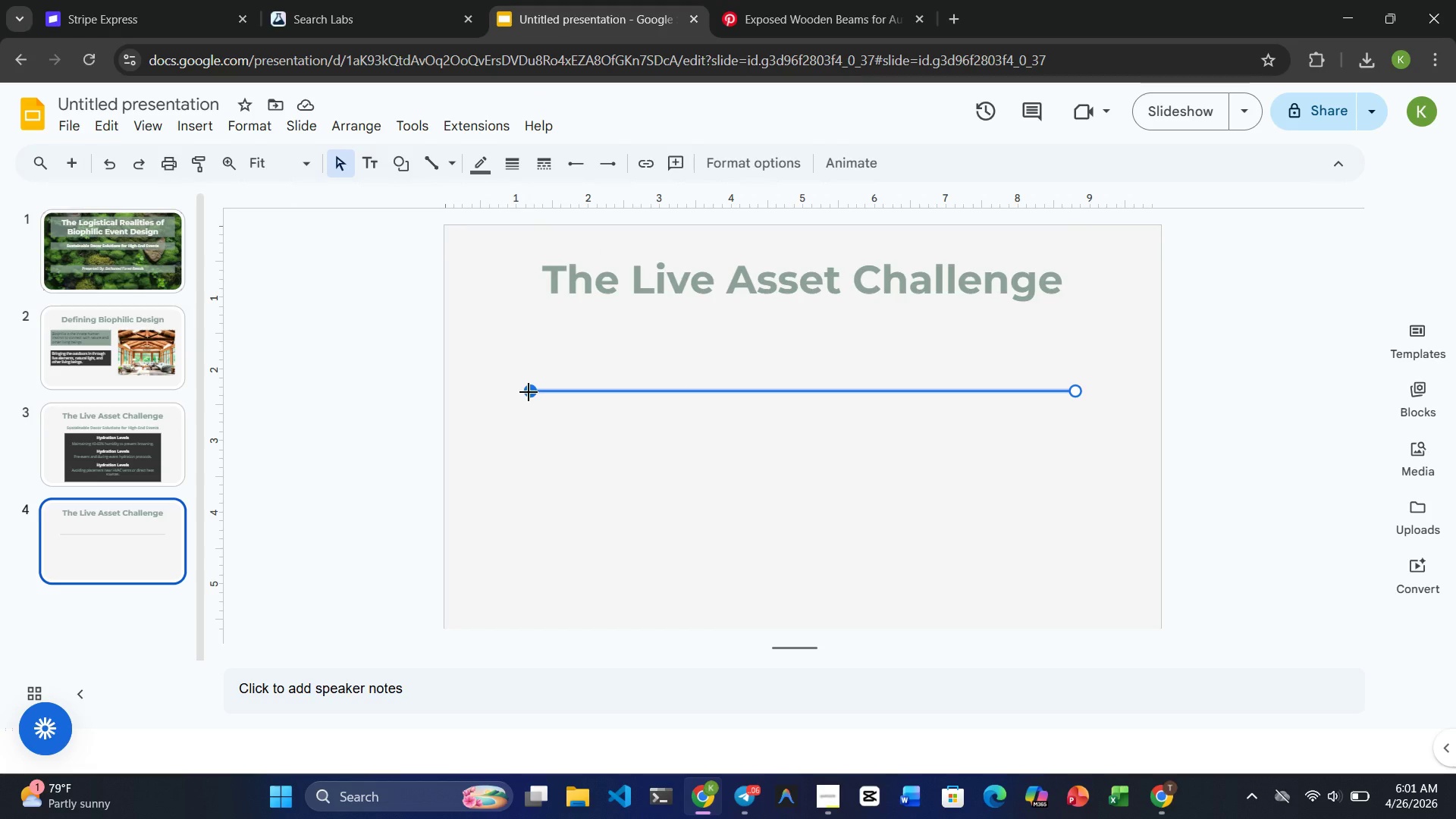 
wait(17.64)
 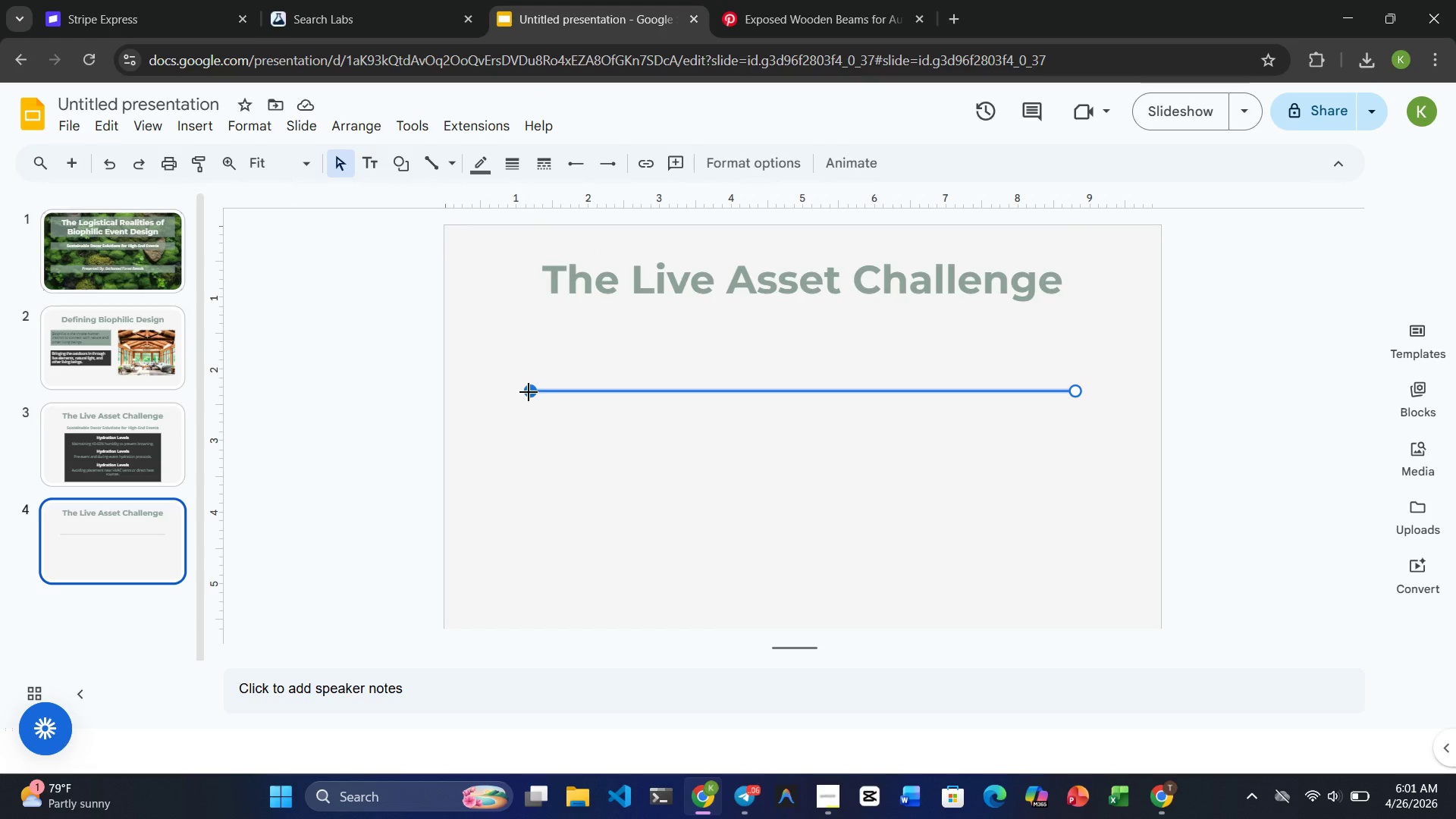 
hold_key(key=ShiftRight, duration=3.11)
left_click_drag(start_coordinate=[529, 392], to_coordinate=[512, 391])
 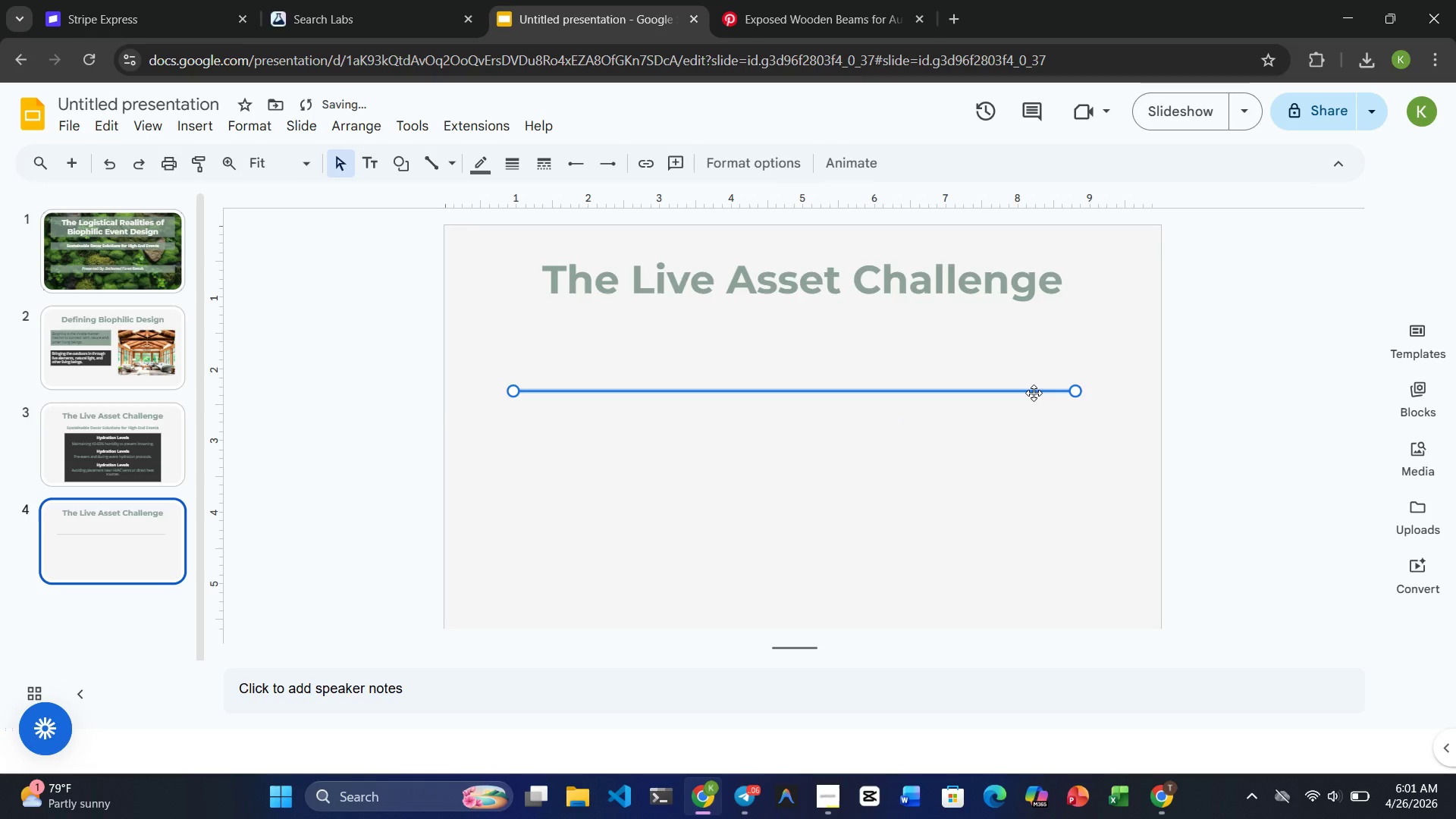 
hold_key(key=ShiftRight, duration=5.88)
left_click_drag(start_coordinate=[1076, 392], to_coordinate=[1094, 389])
 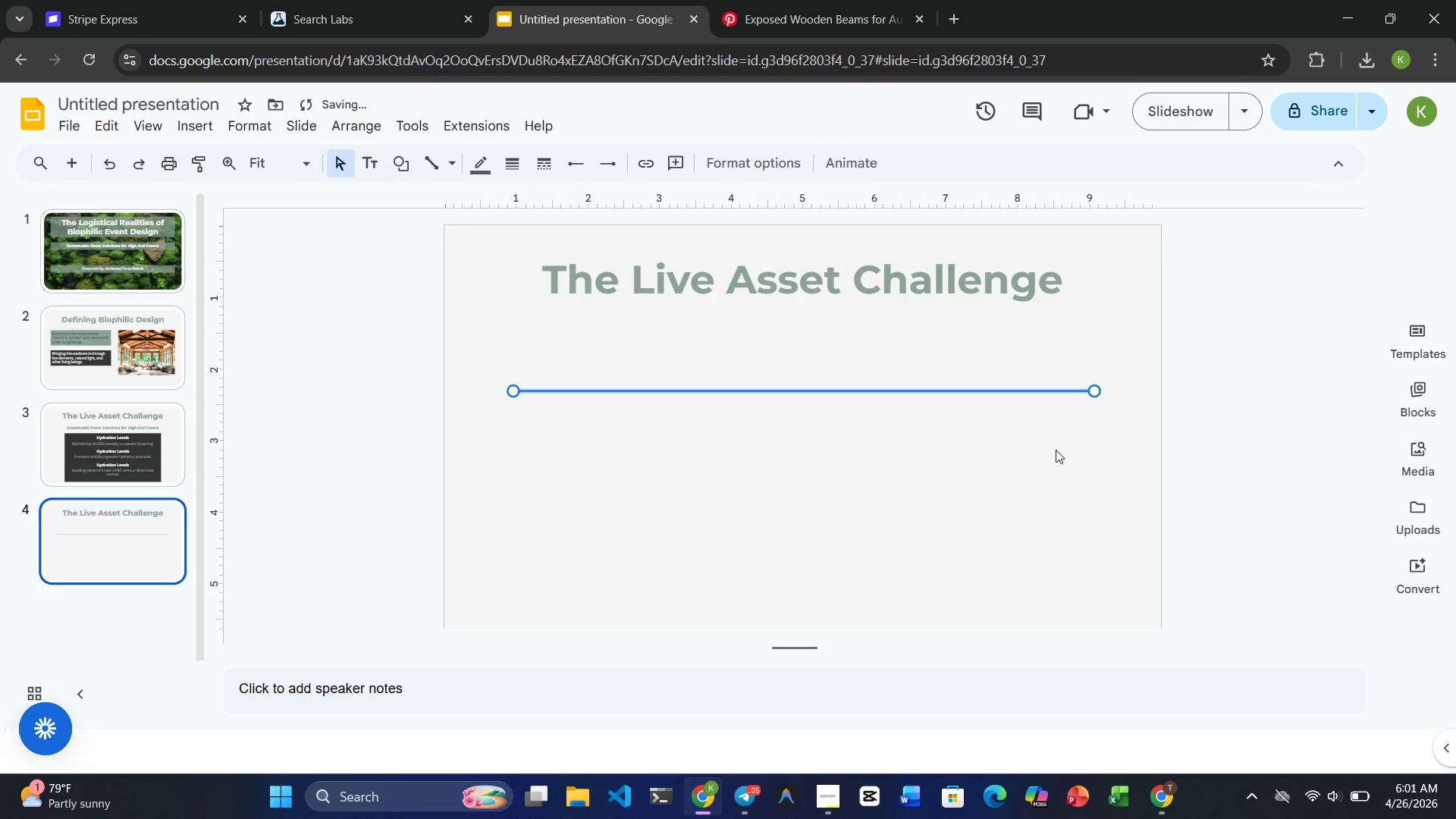 
left_click([1056, 450])
 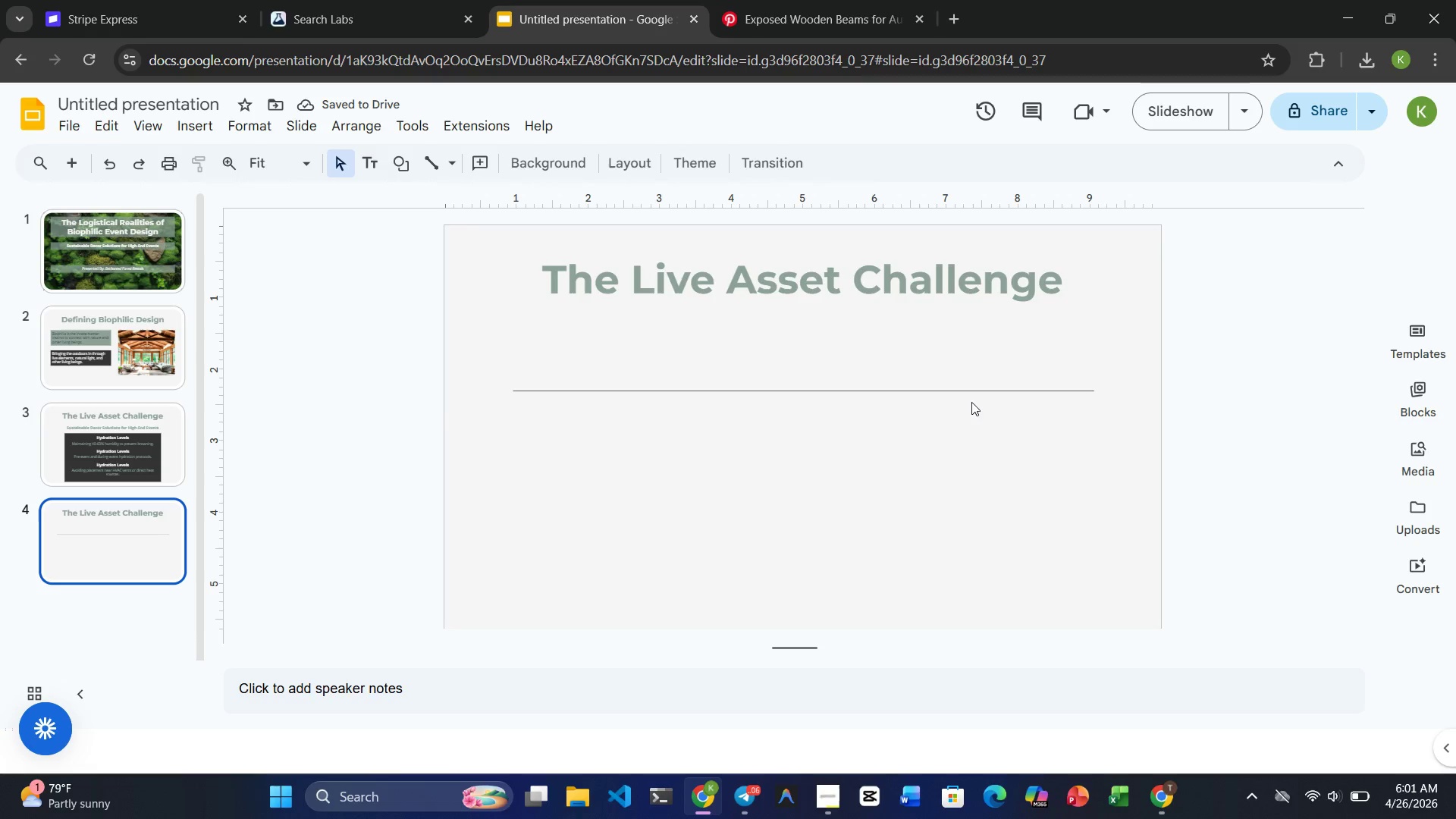 
left_click([953, 391])
 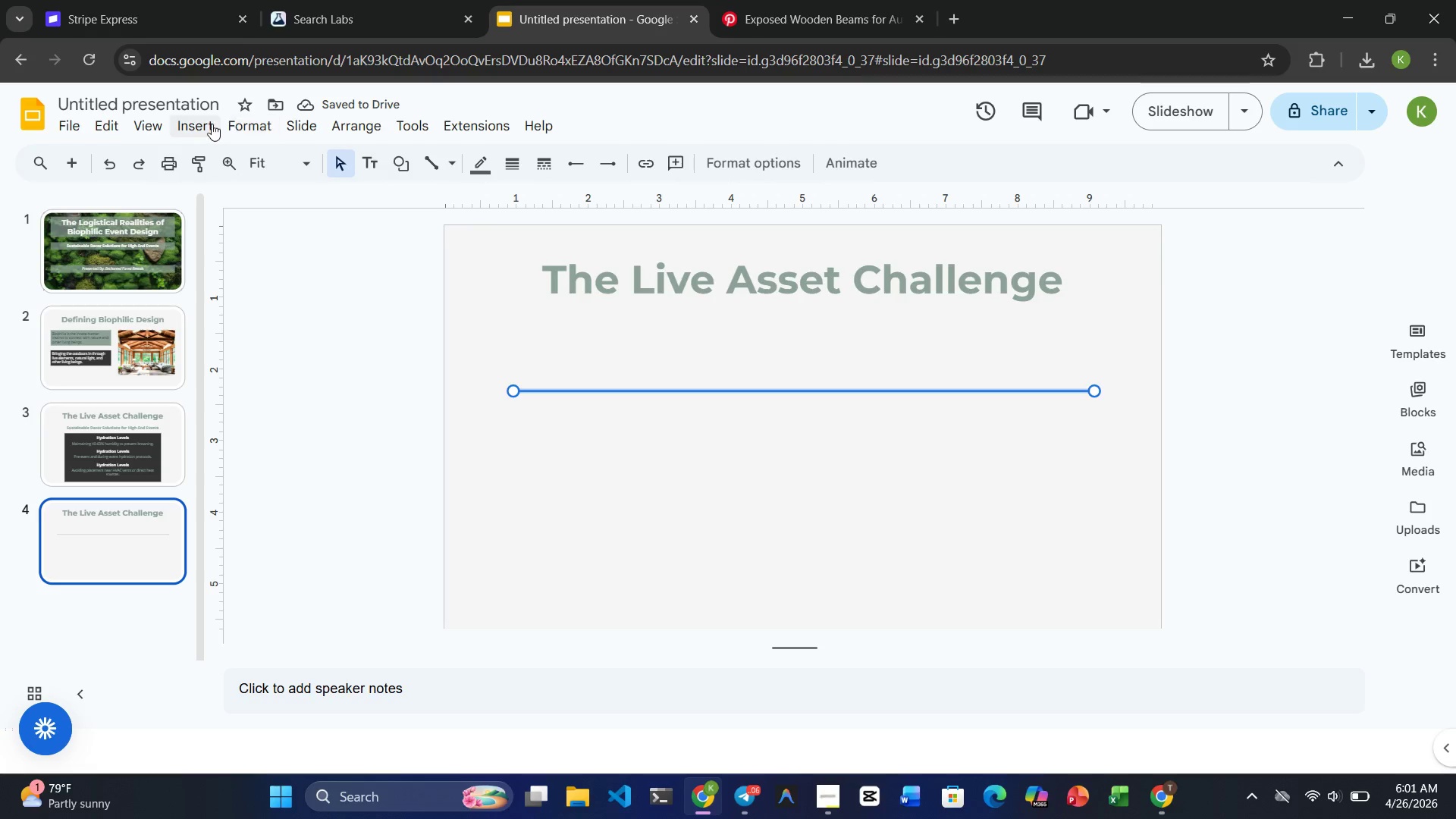 
left_click([207, 124])
 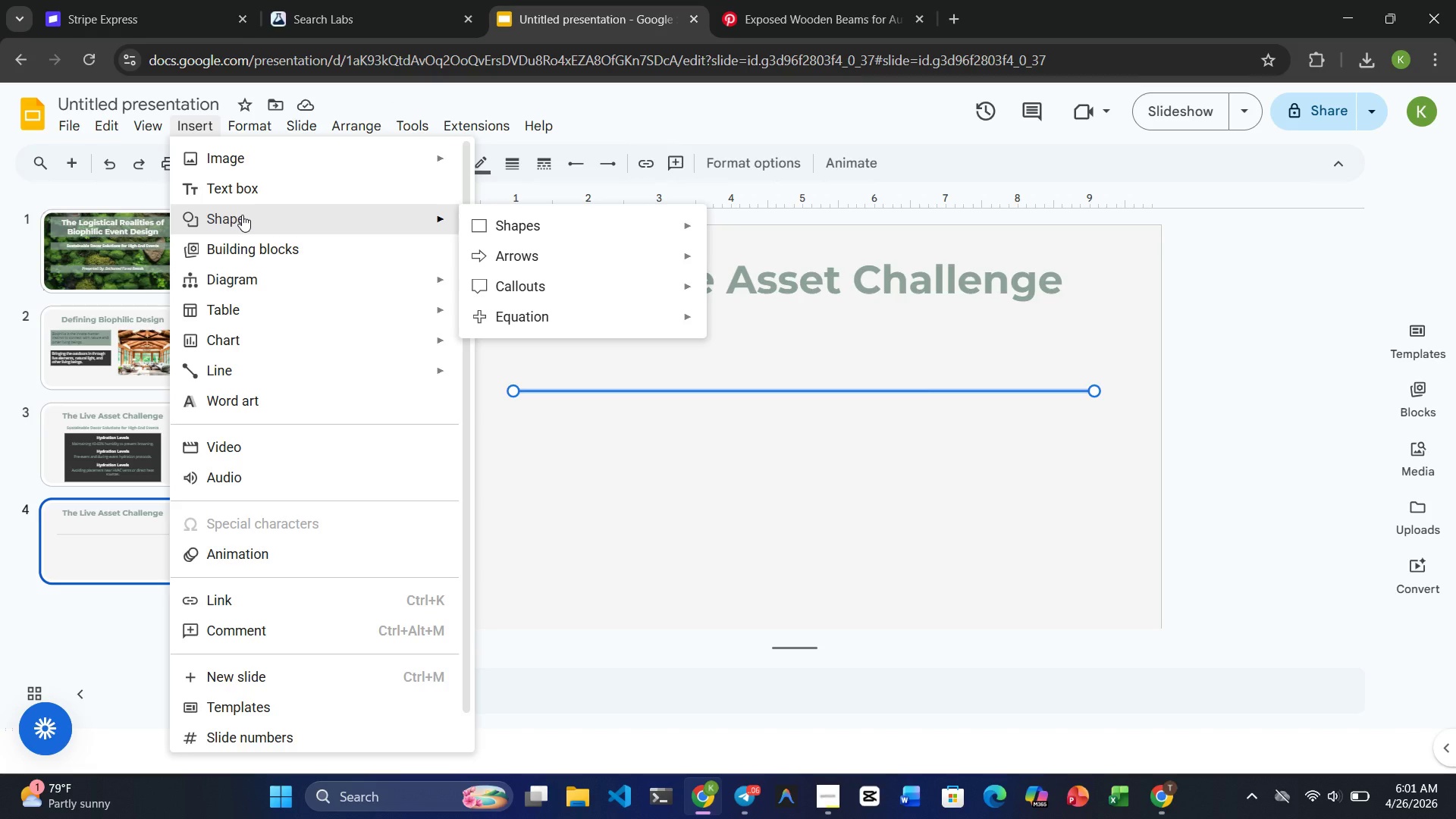 
wait(10.64)
 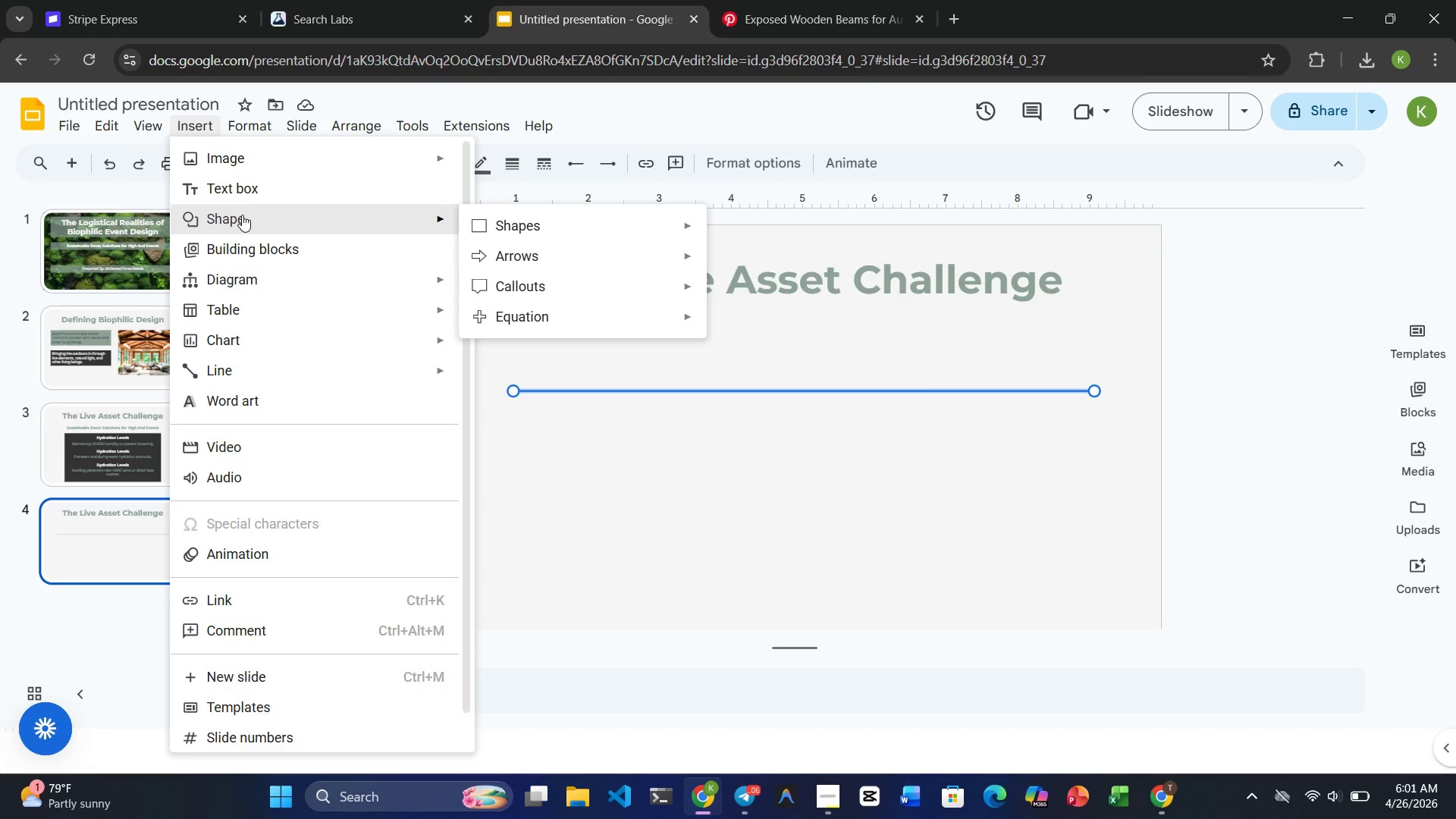 
left_click([824, 433])
 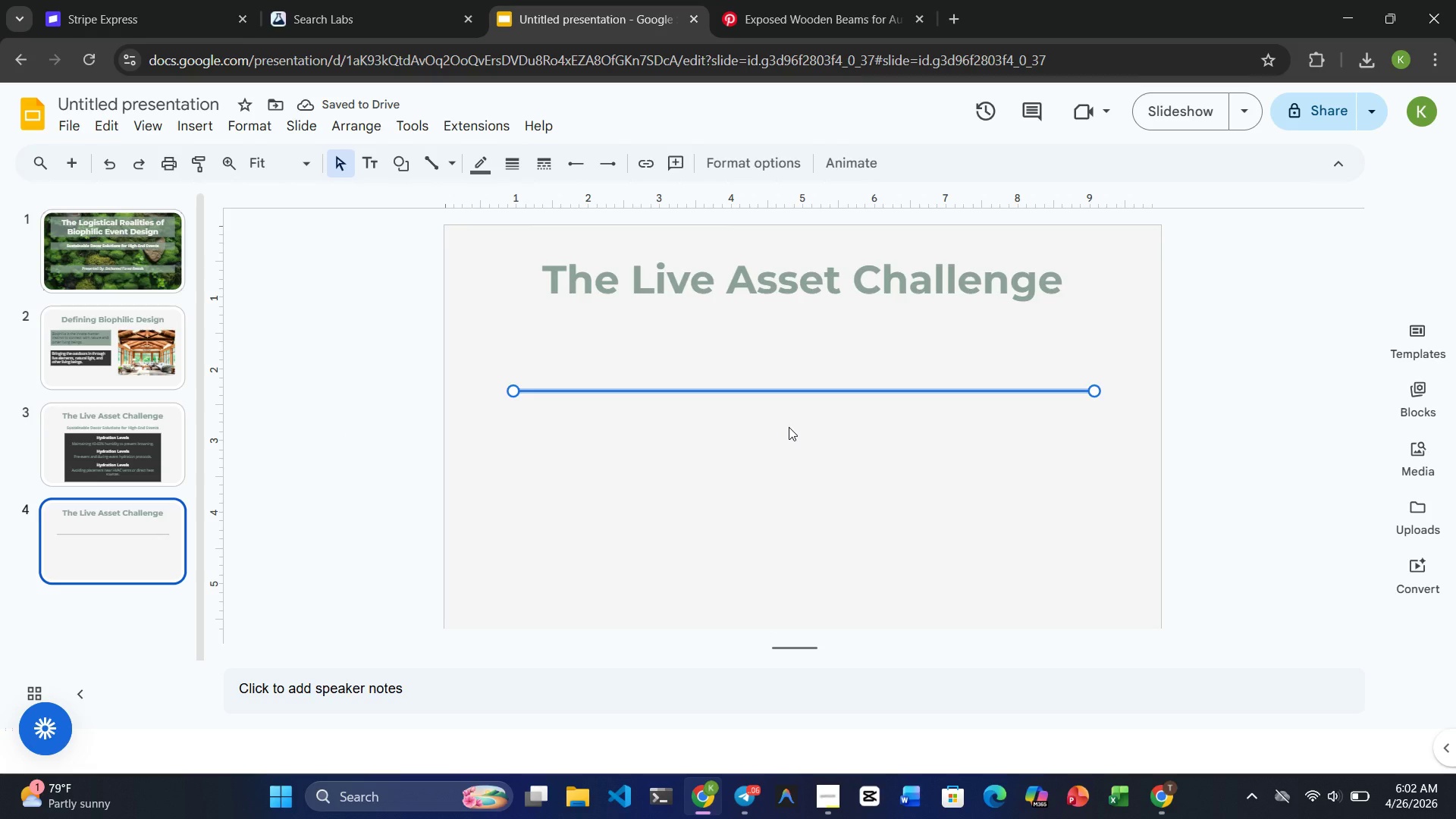 
wait(5.92)
 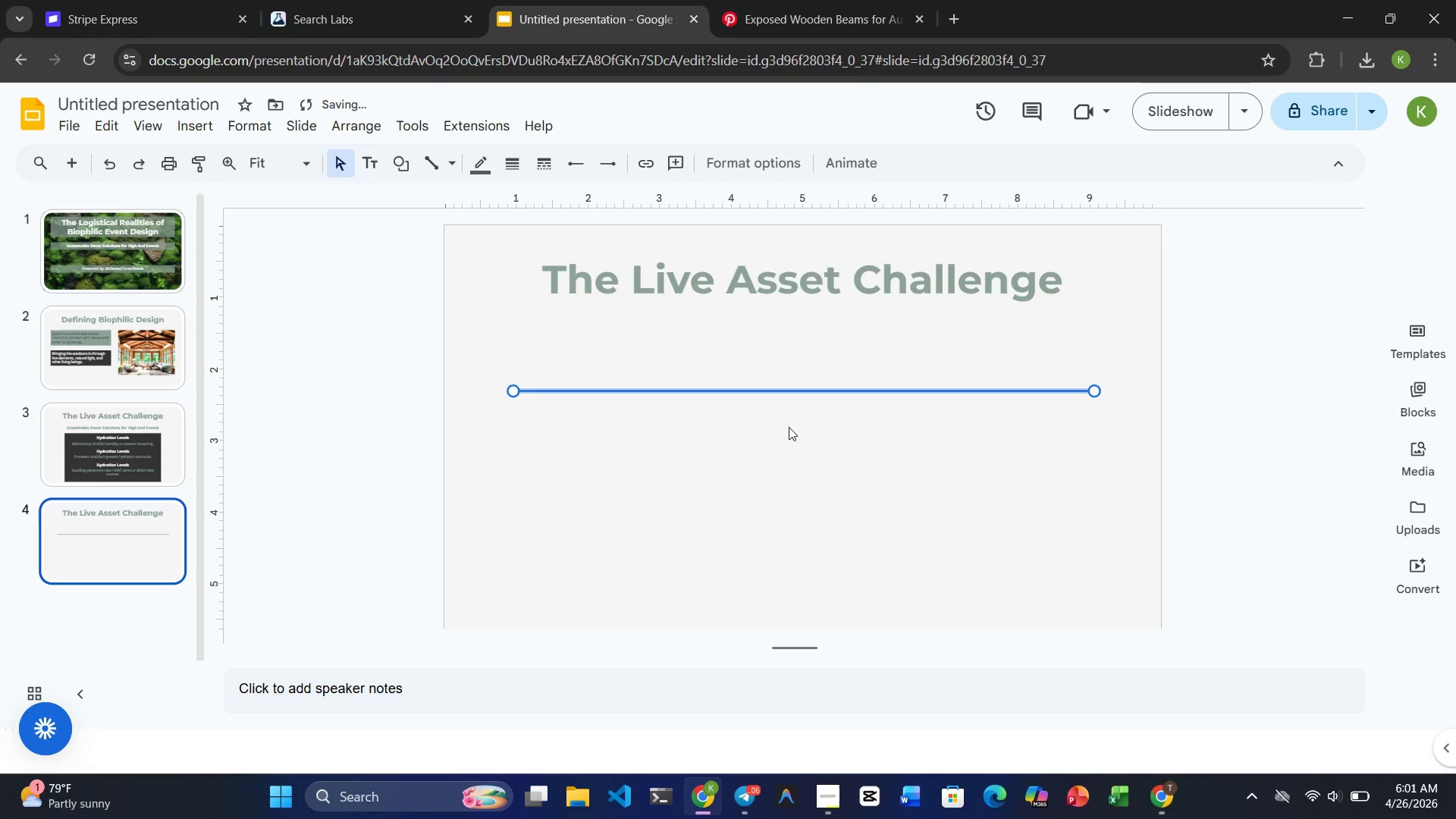 
mouse_move([501, 162])
 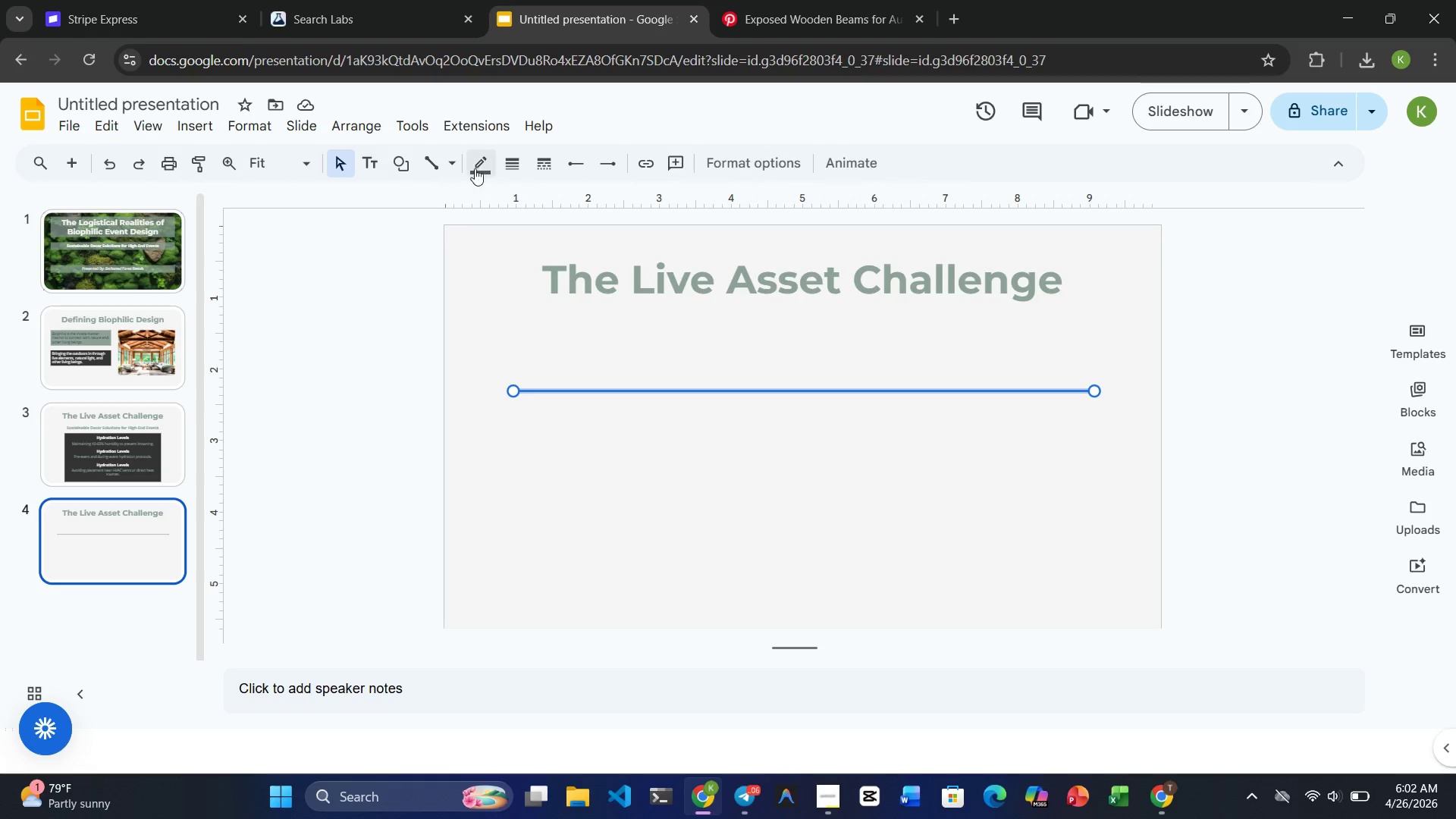 
left_click([476, 164])
 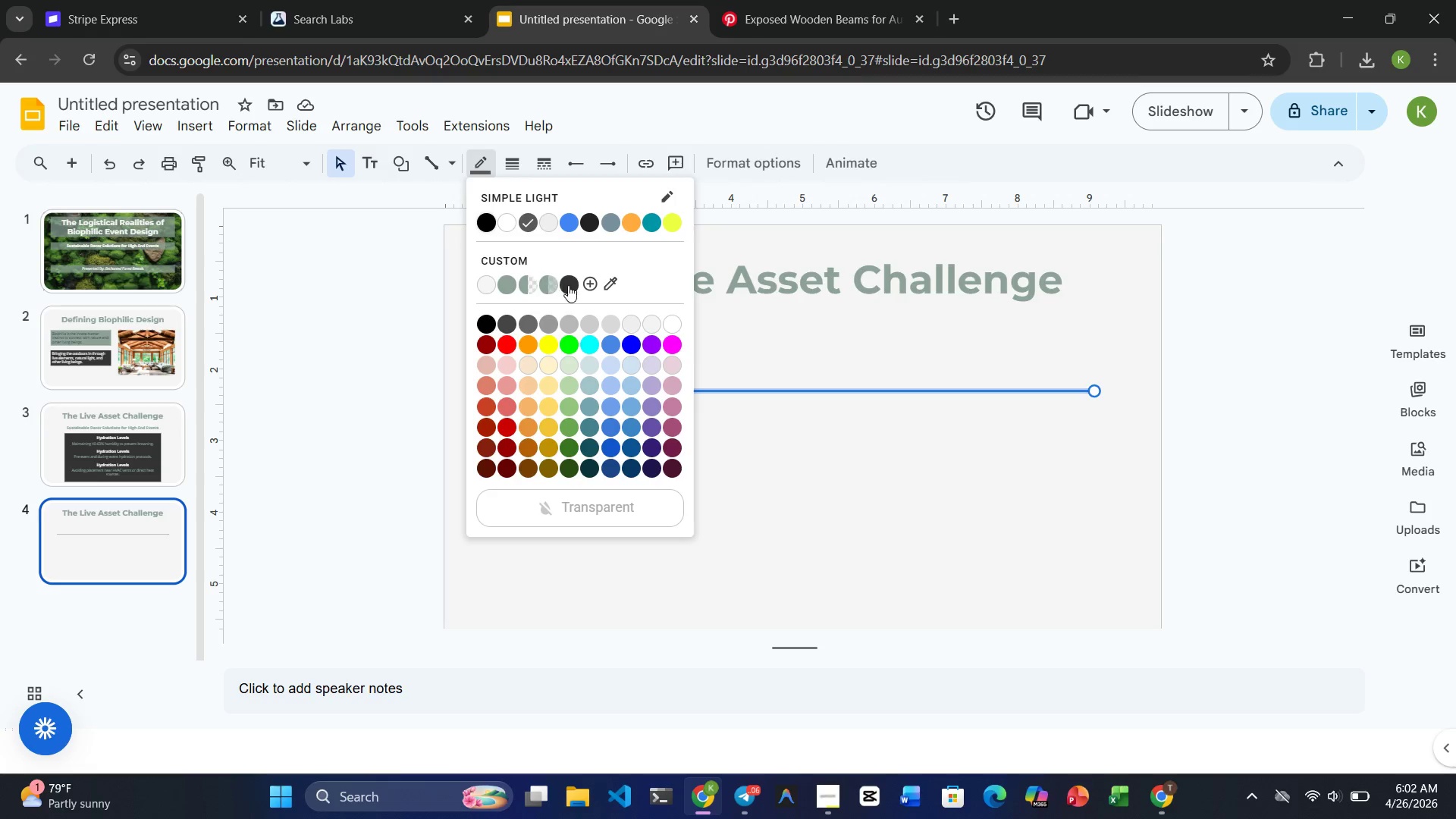 
left_click([568, 285])
 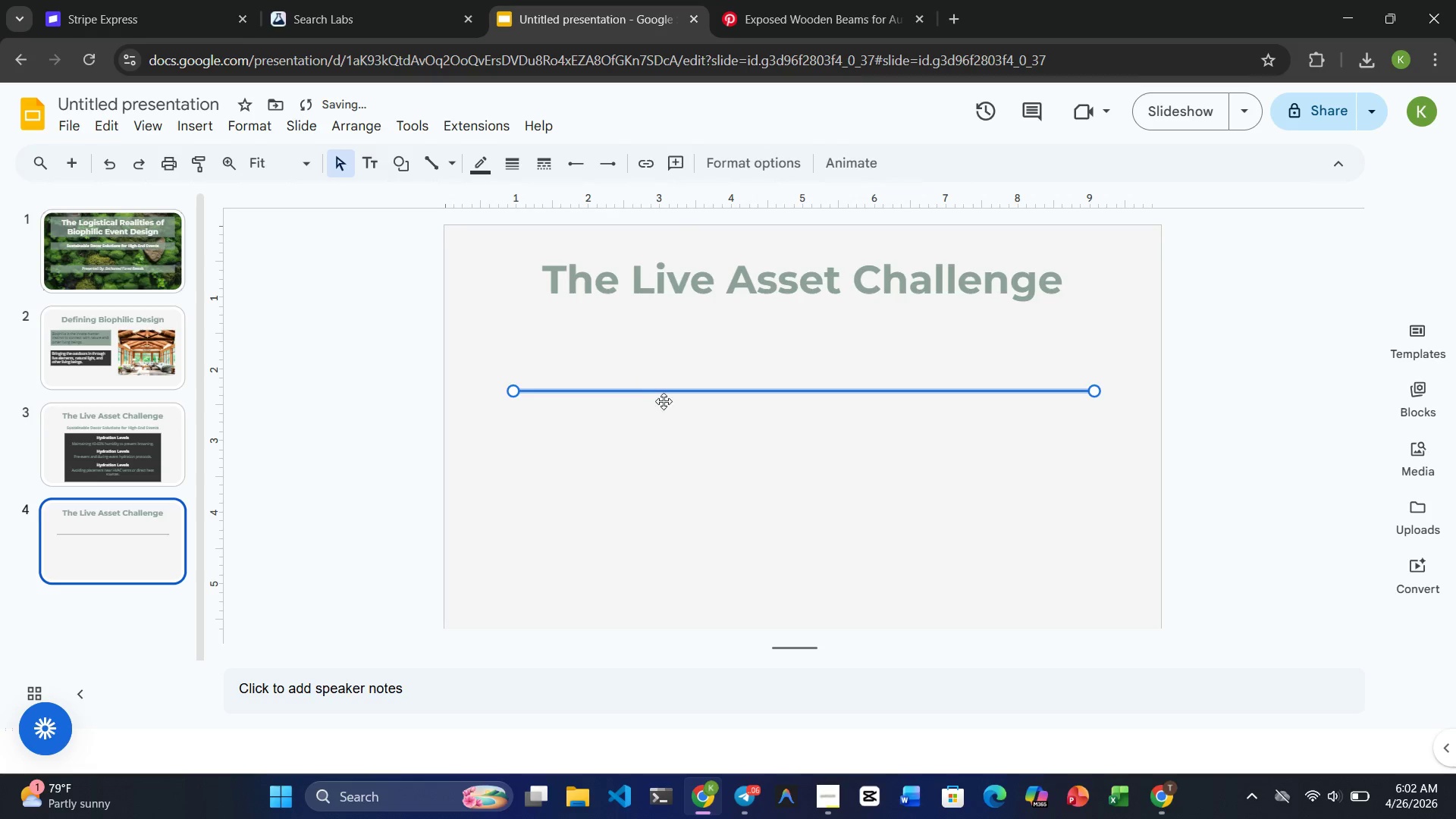 
left_click([676, 426])
 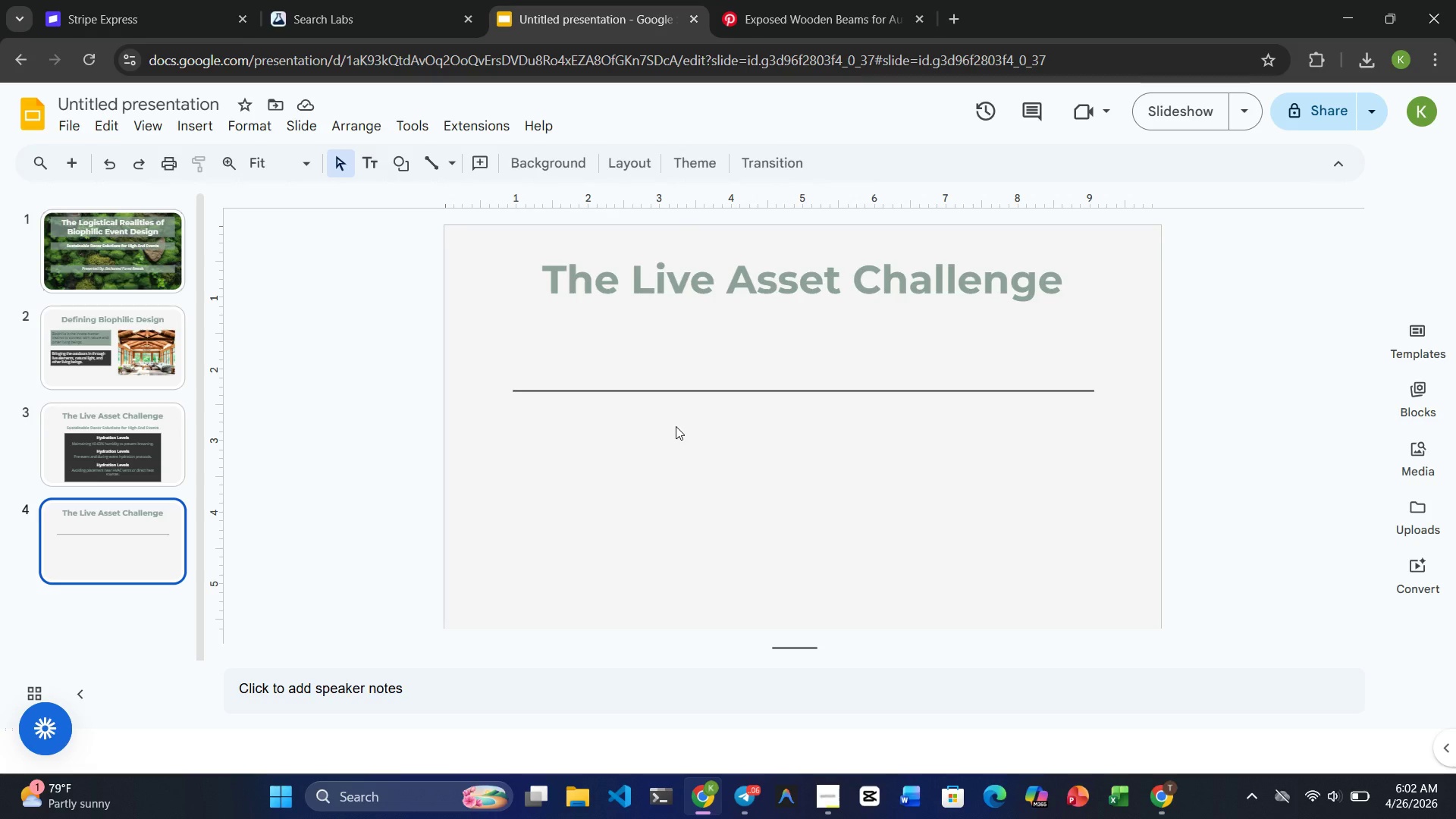 
wait(26.53)
 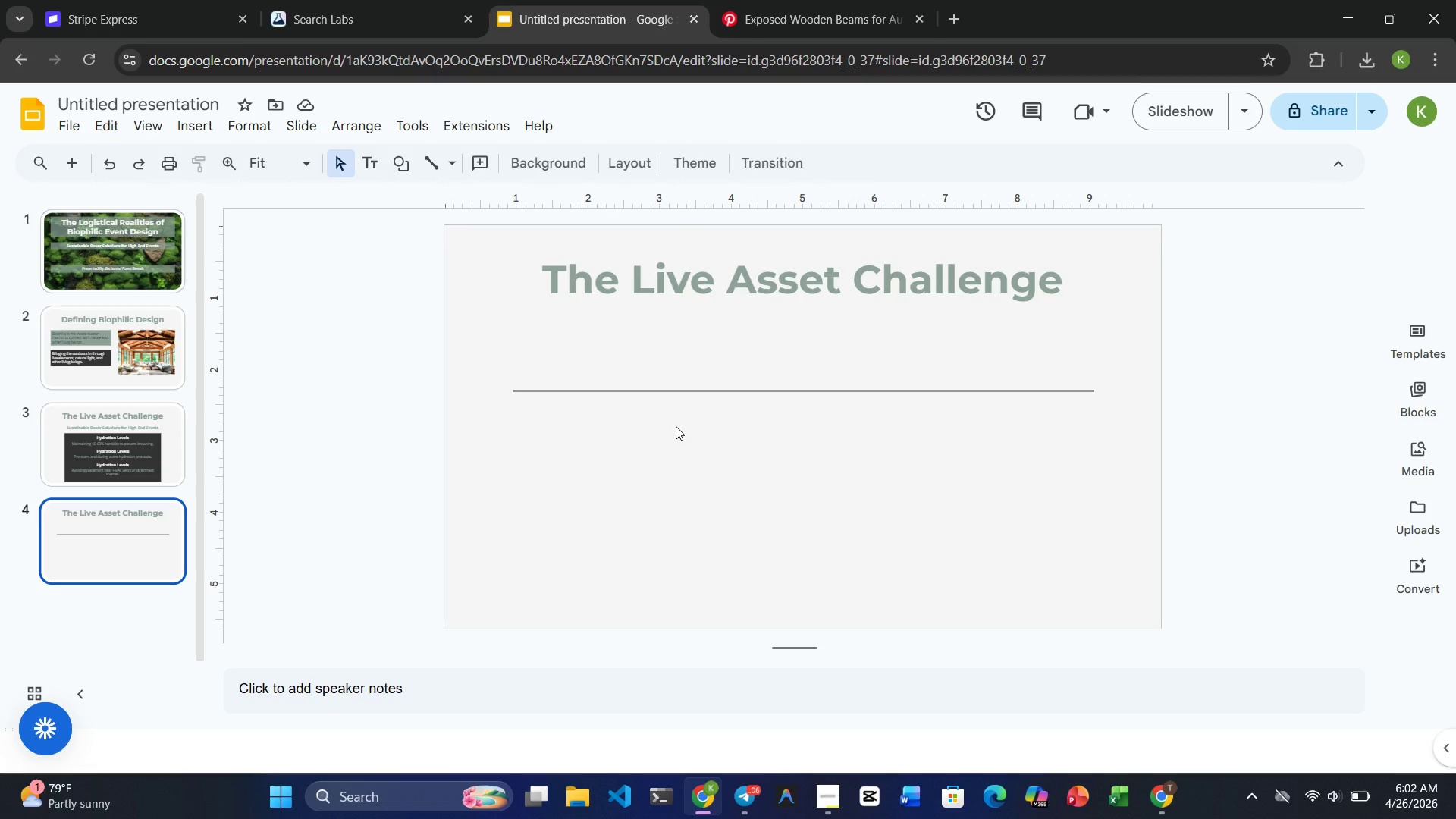 
hold_key(key=ControlRight, duration=0.48)
 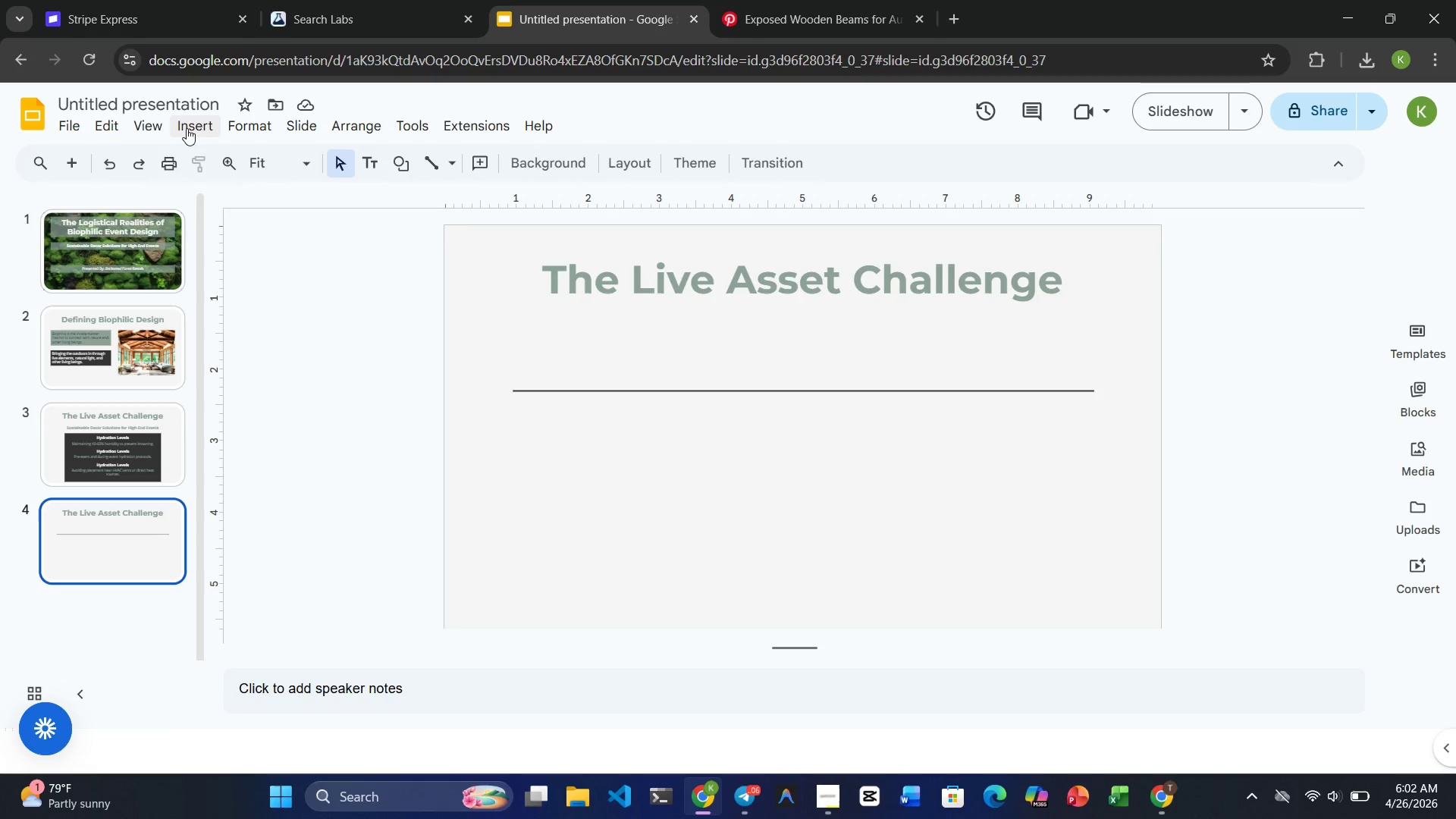 
left_click([190, 128])
 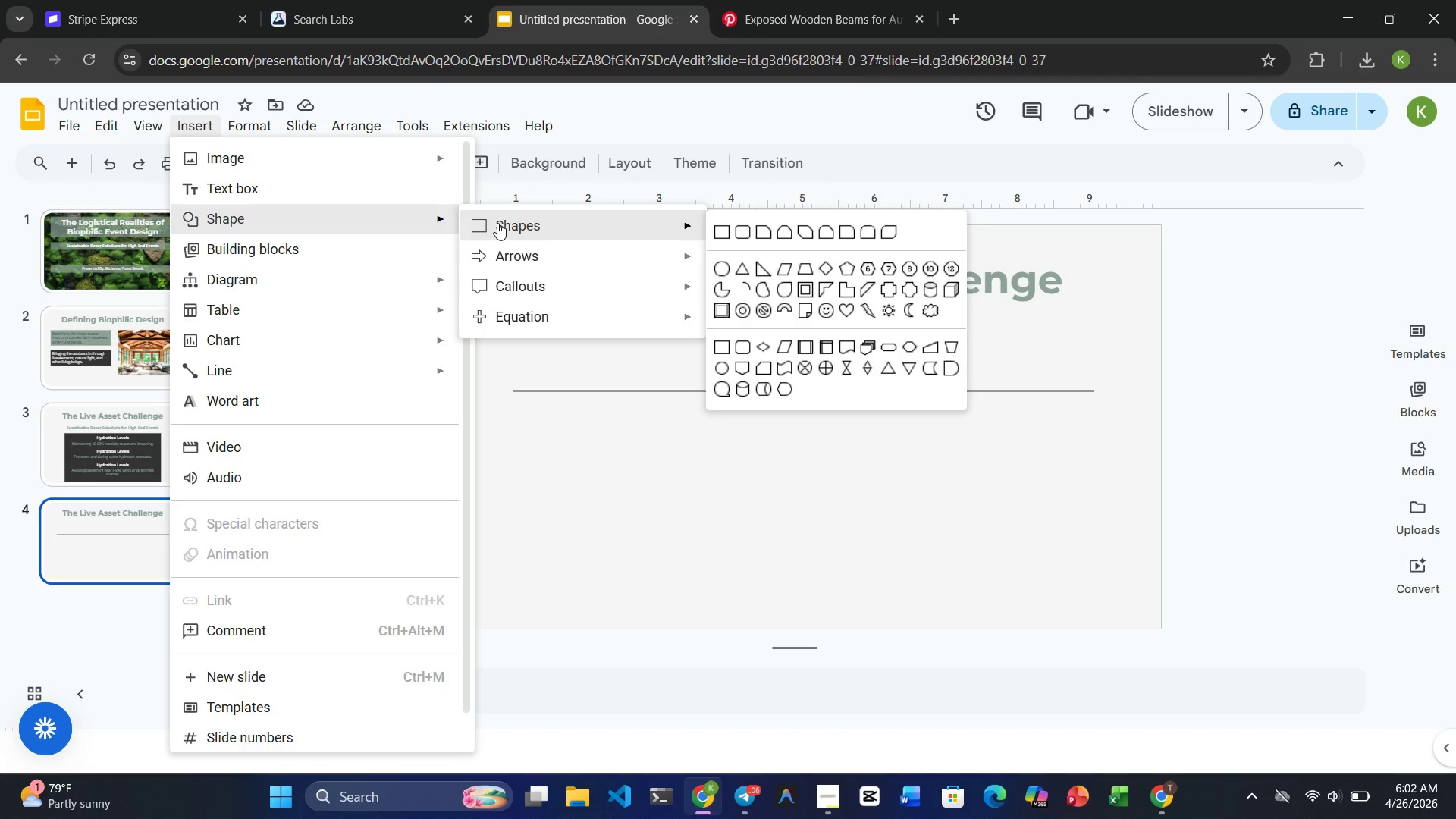 
left_click([730, 270])
 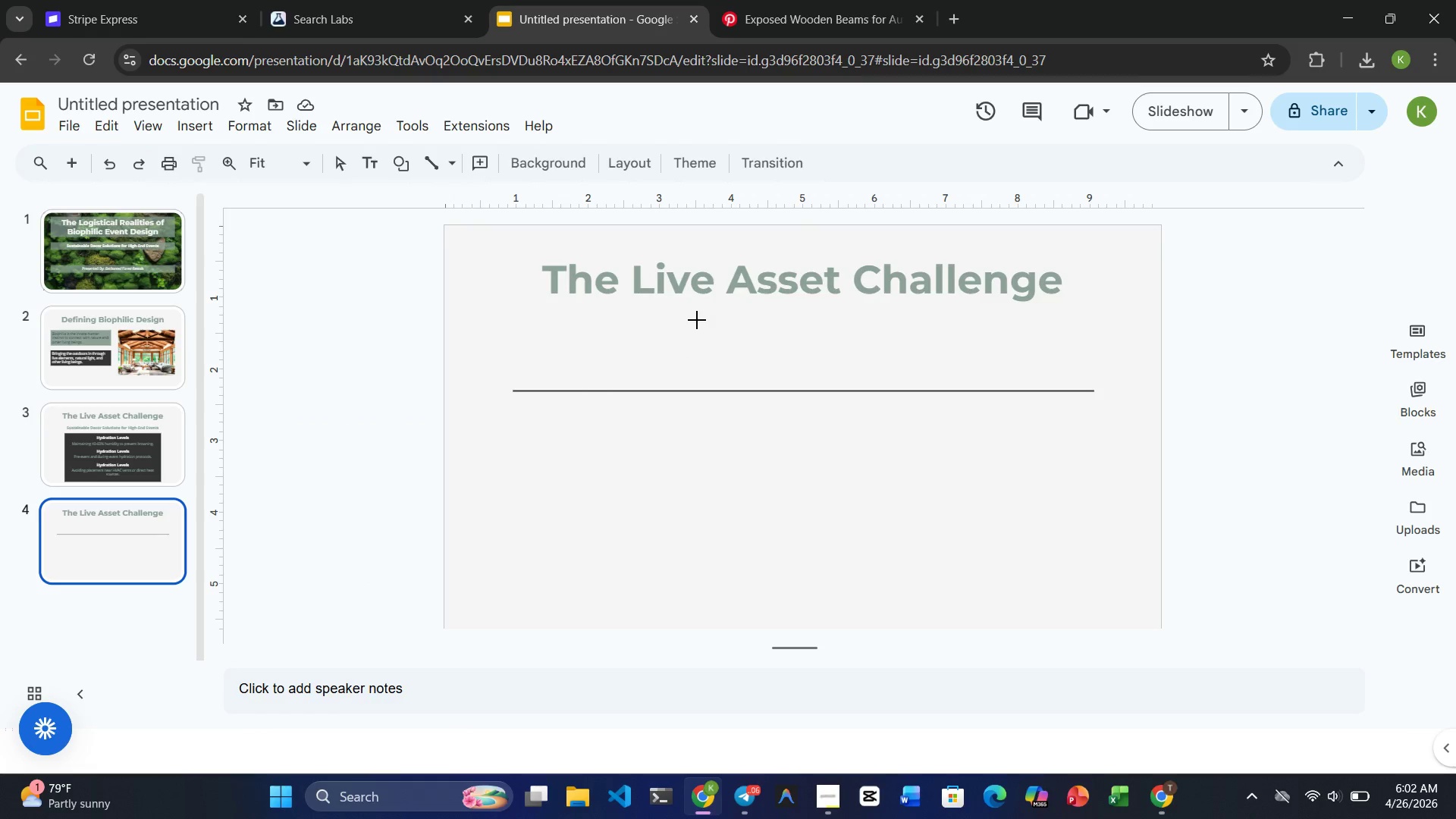 
left_click_drag(start_coordinate=[694, 322], to_coordinate=[719, 346])
 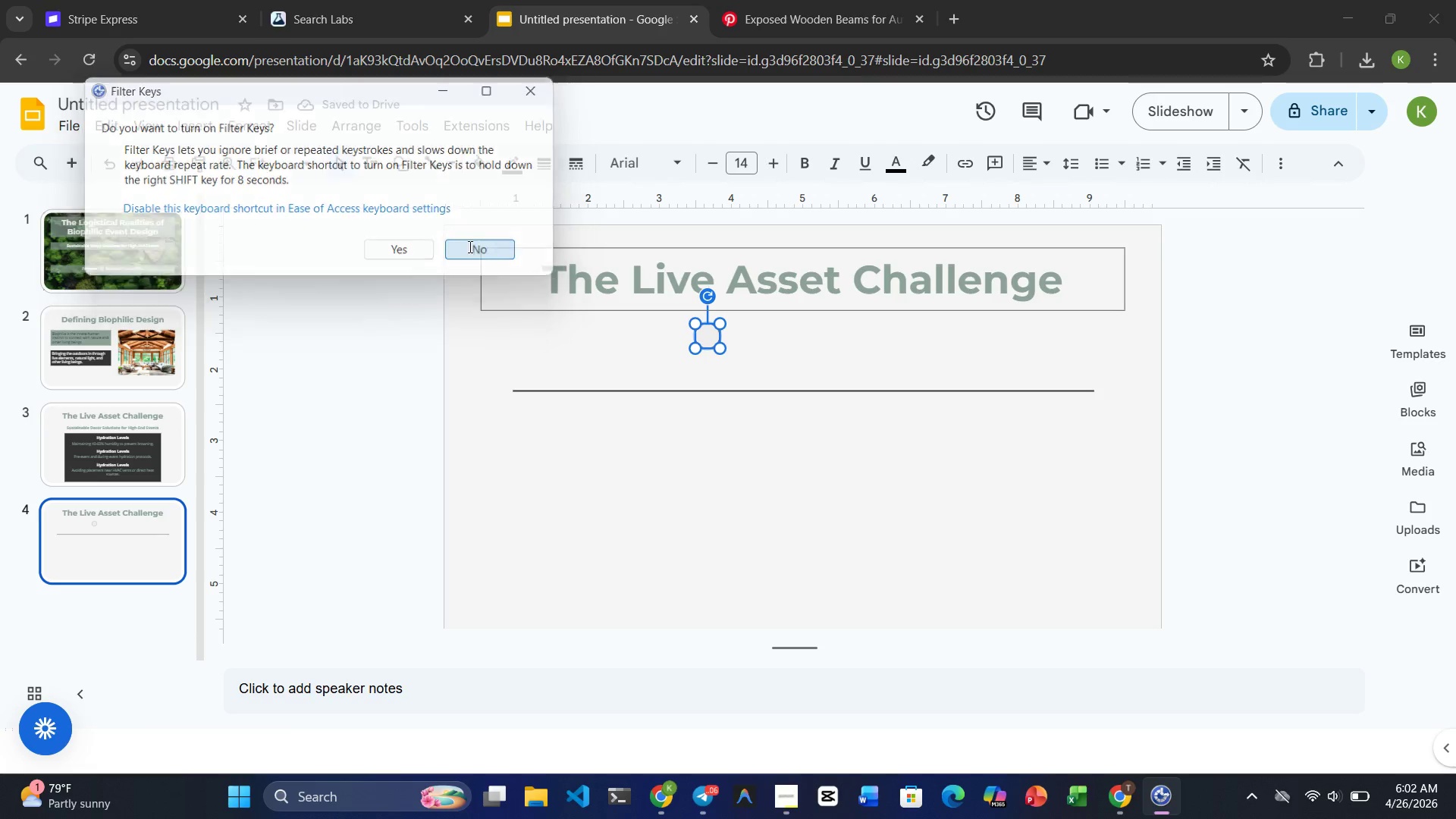 
left_click([590, 344])
 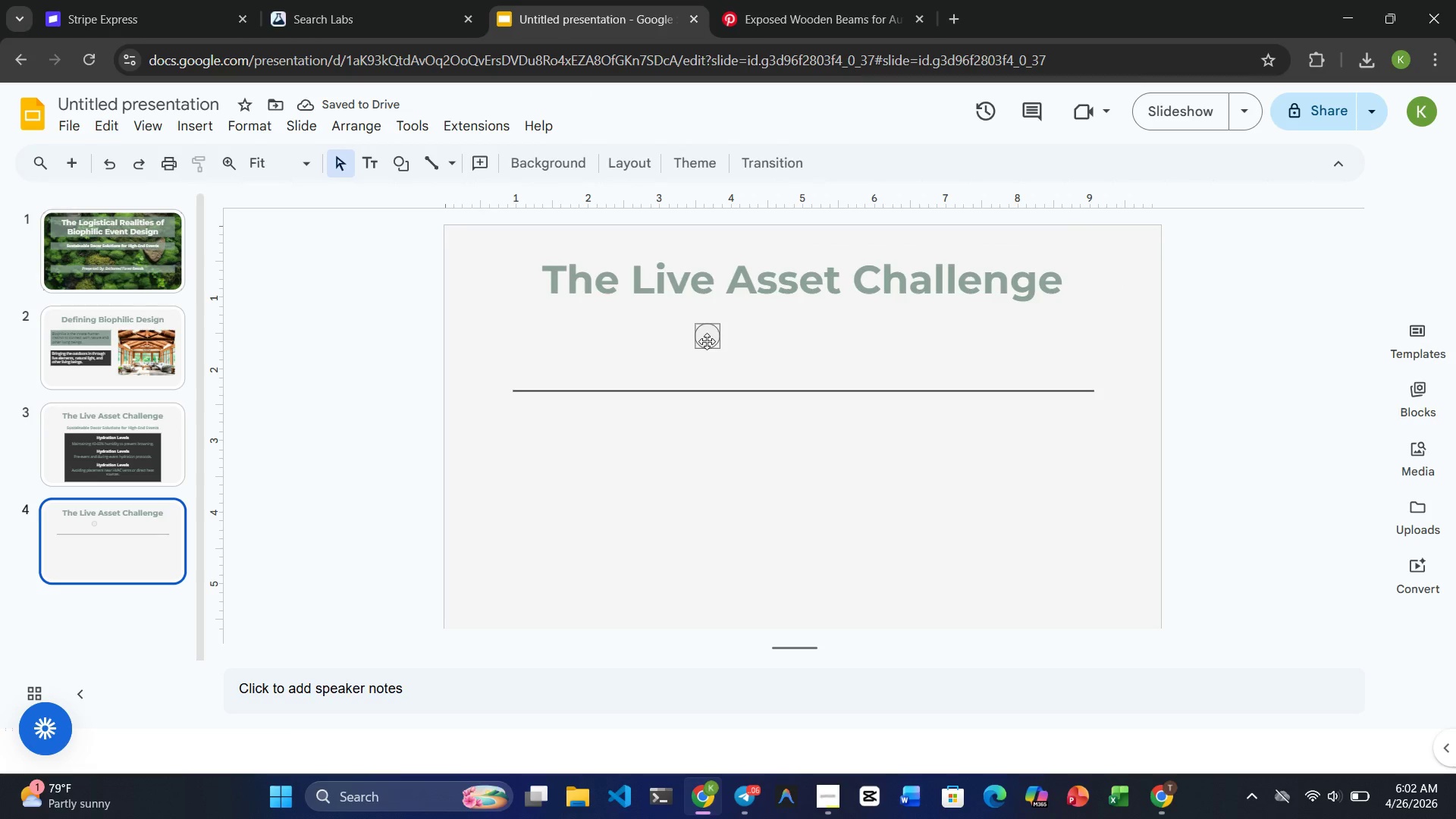 
left_click([707, 341])
 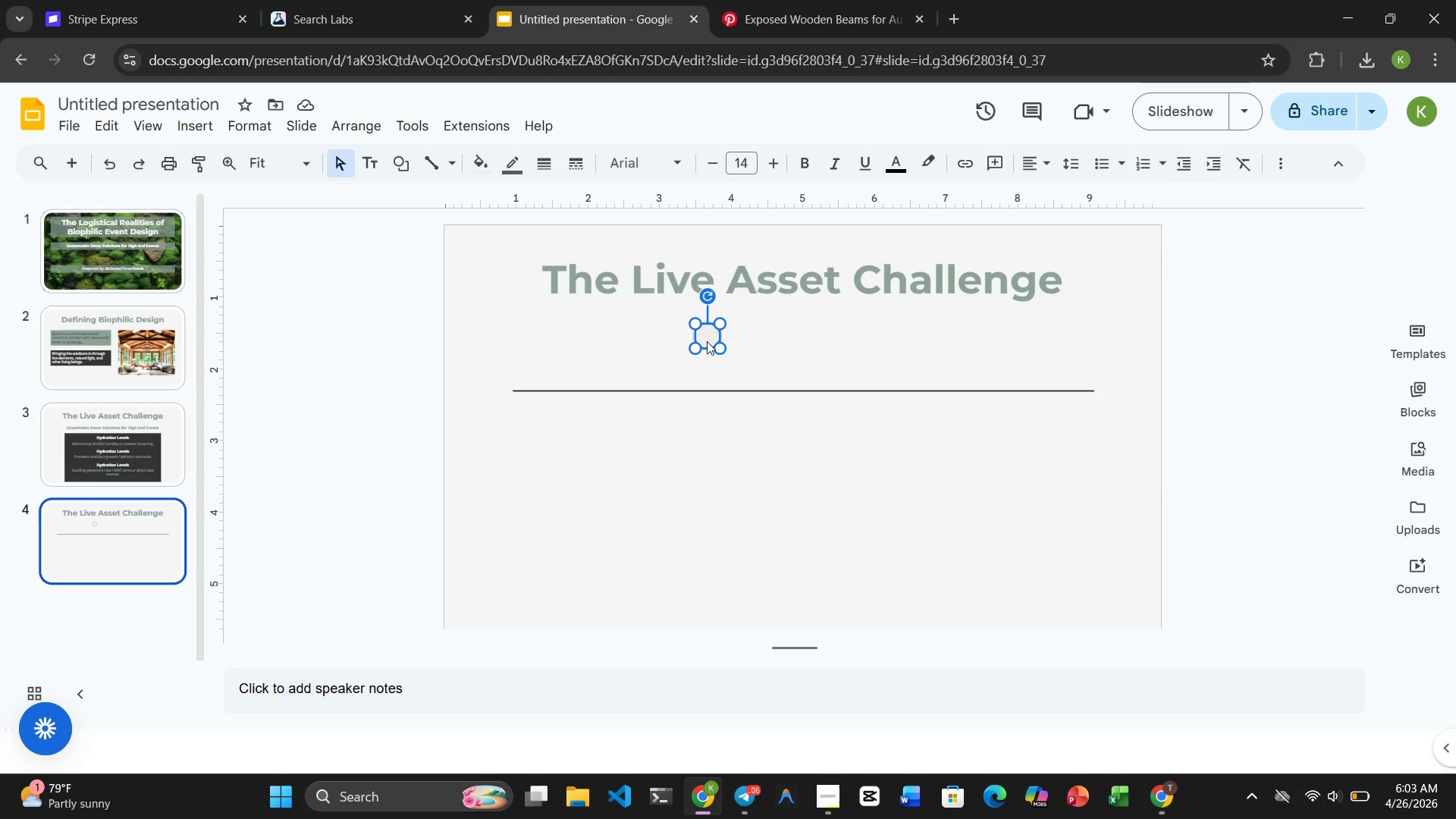 
wait(10.05)
 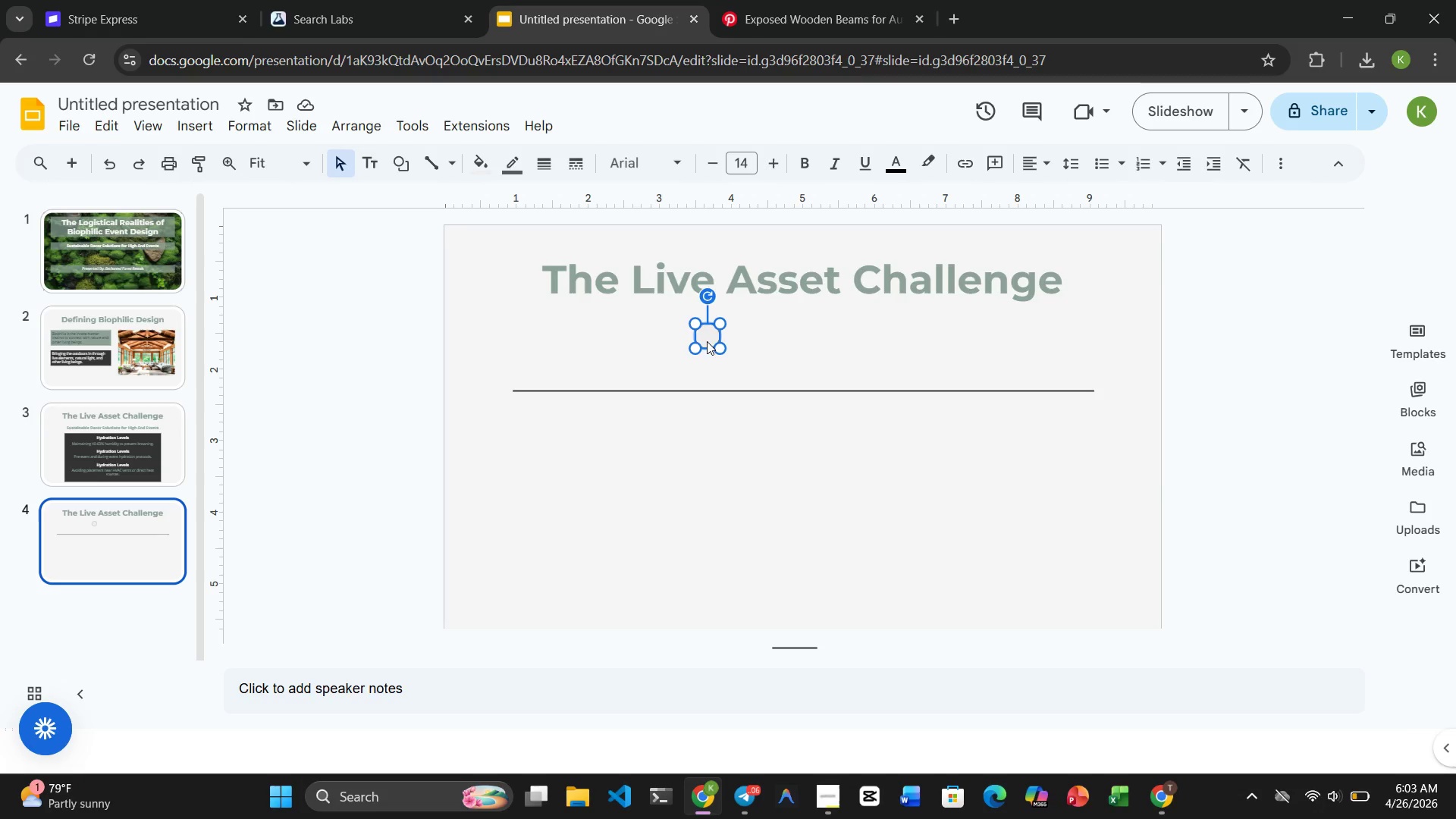 
left_click([1413, 694])
 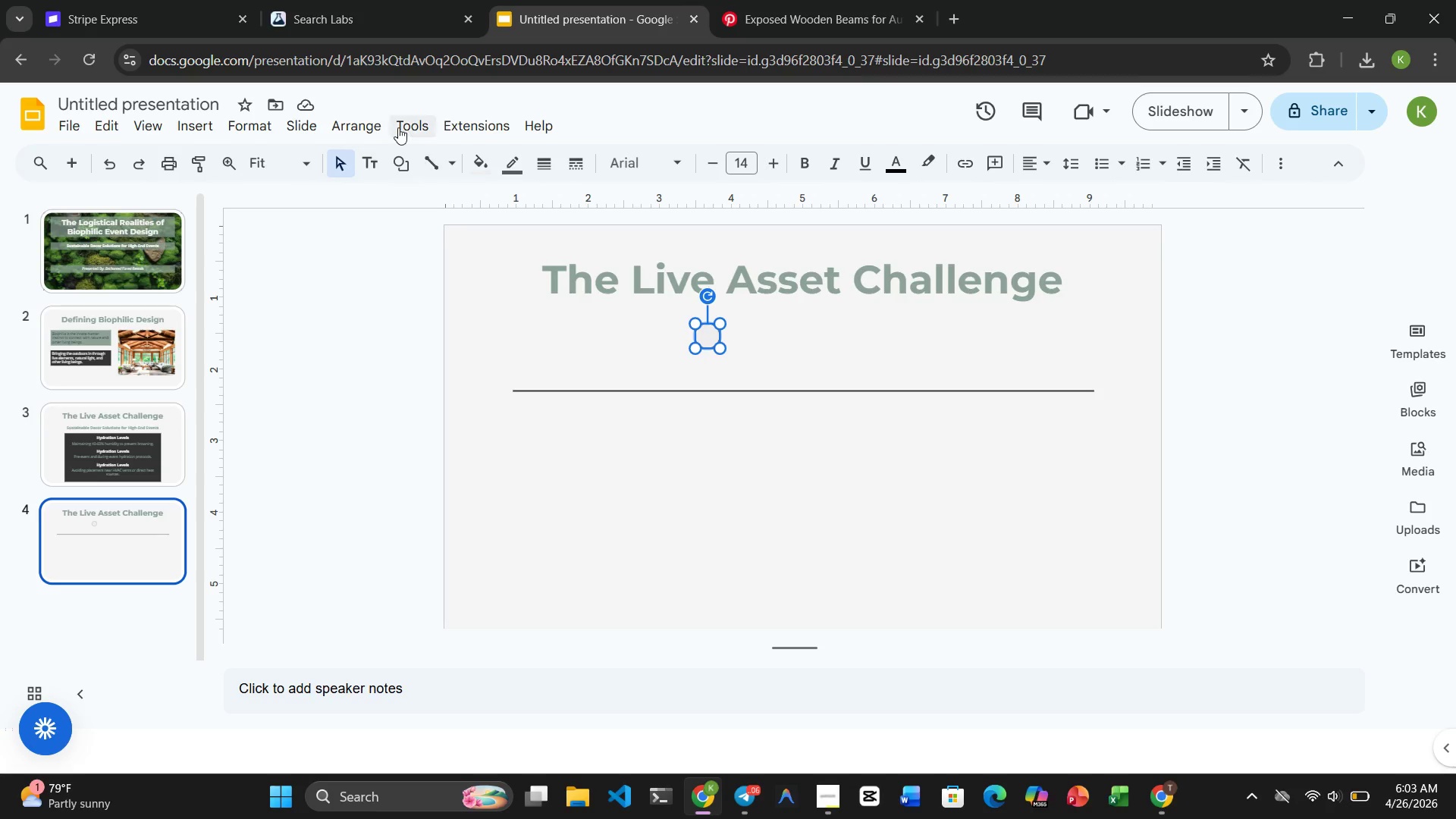 
left_click([513, 169])
 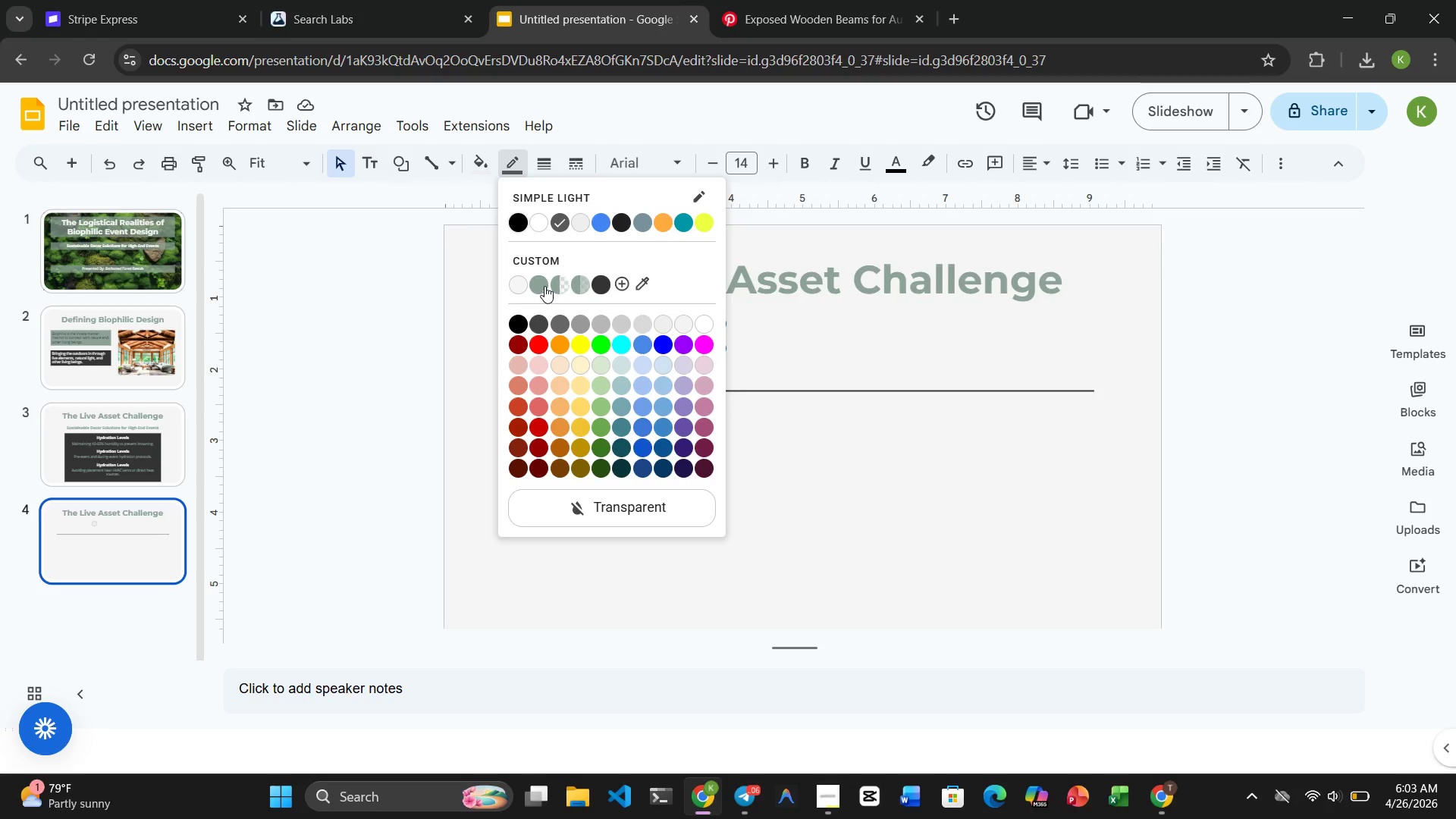 
left_click([538, 284])
 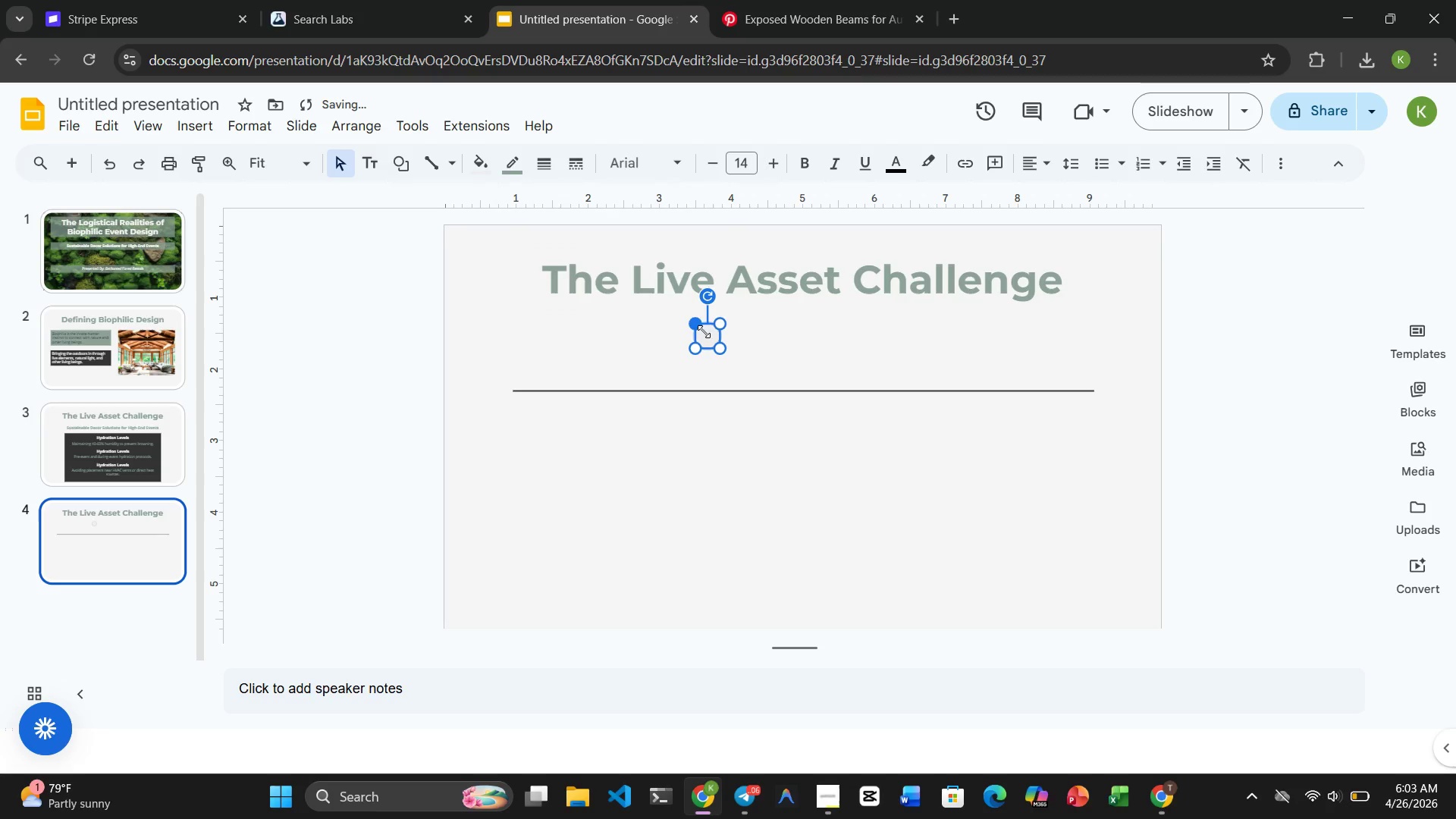 
left_click([708, 332])
 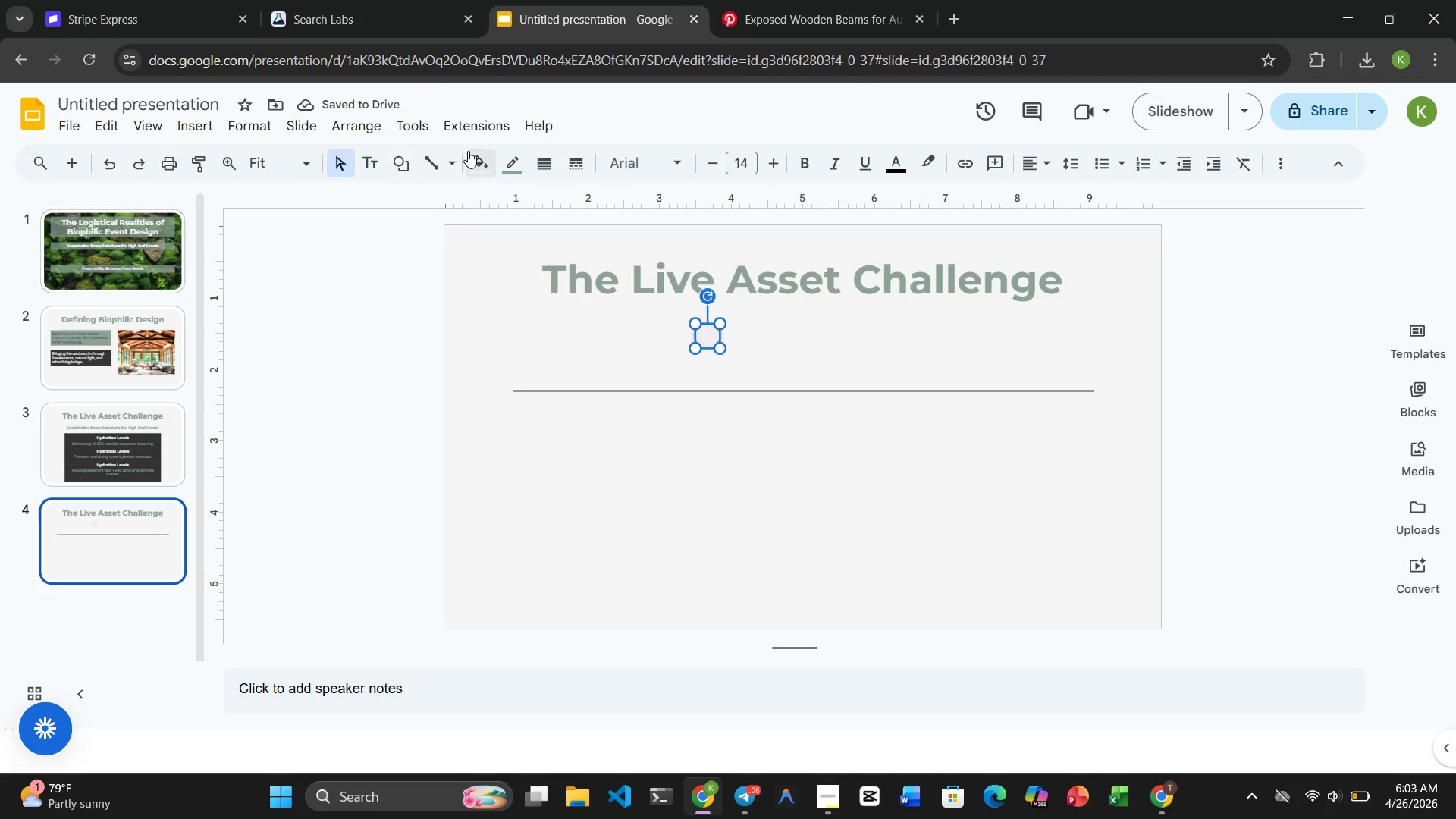 
left_click([473, 157])
 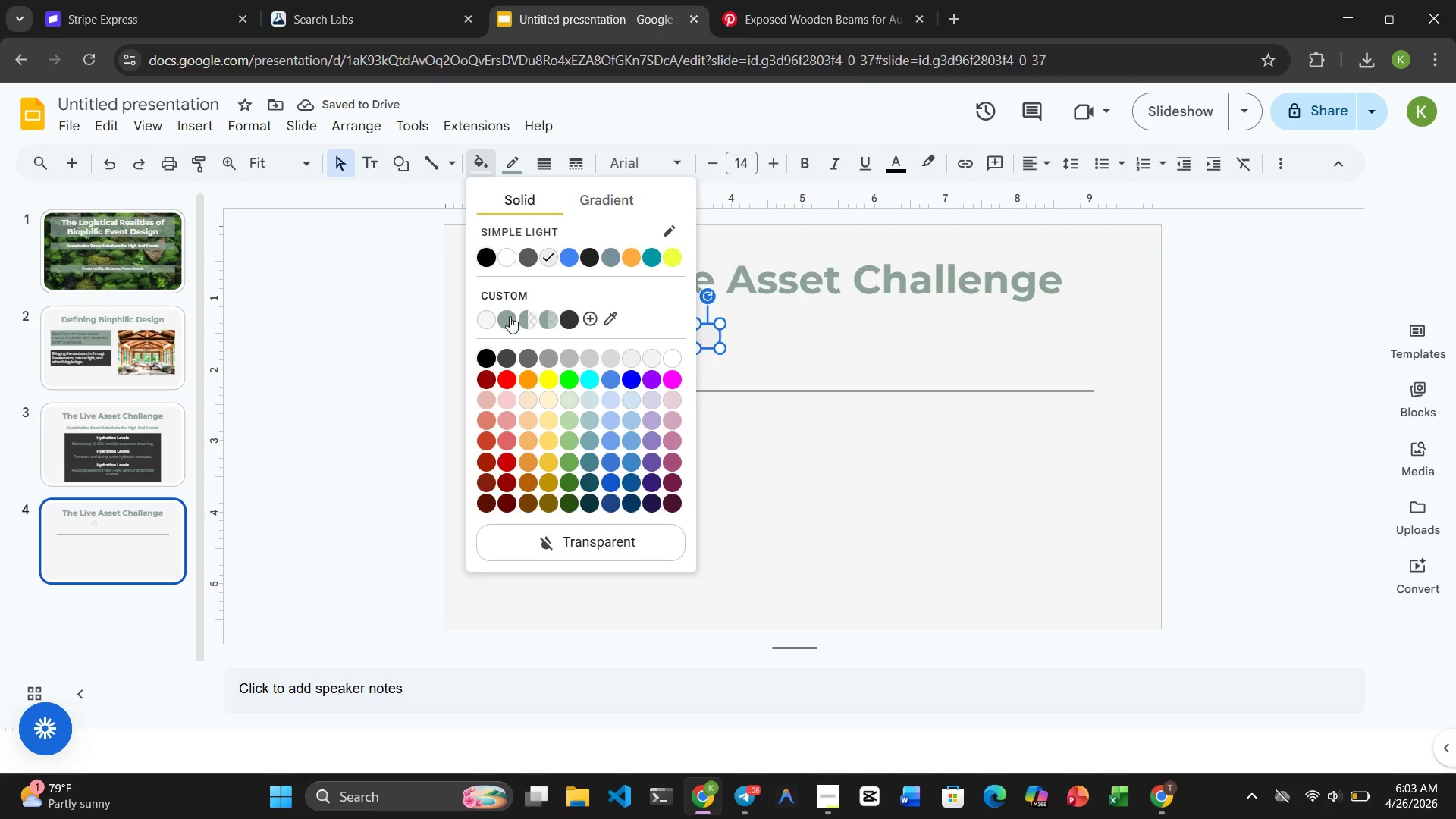 
left_click([508, 318])
 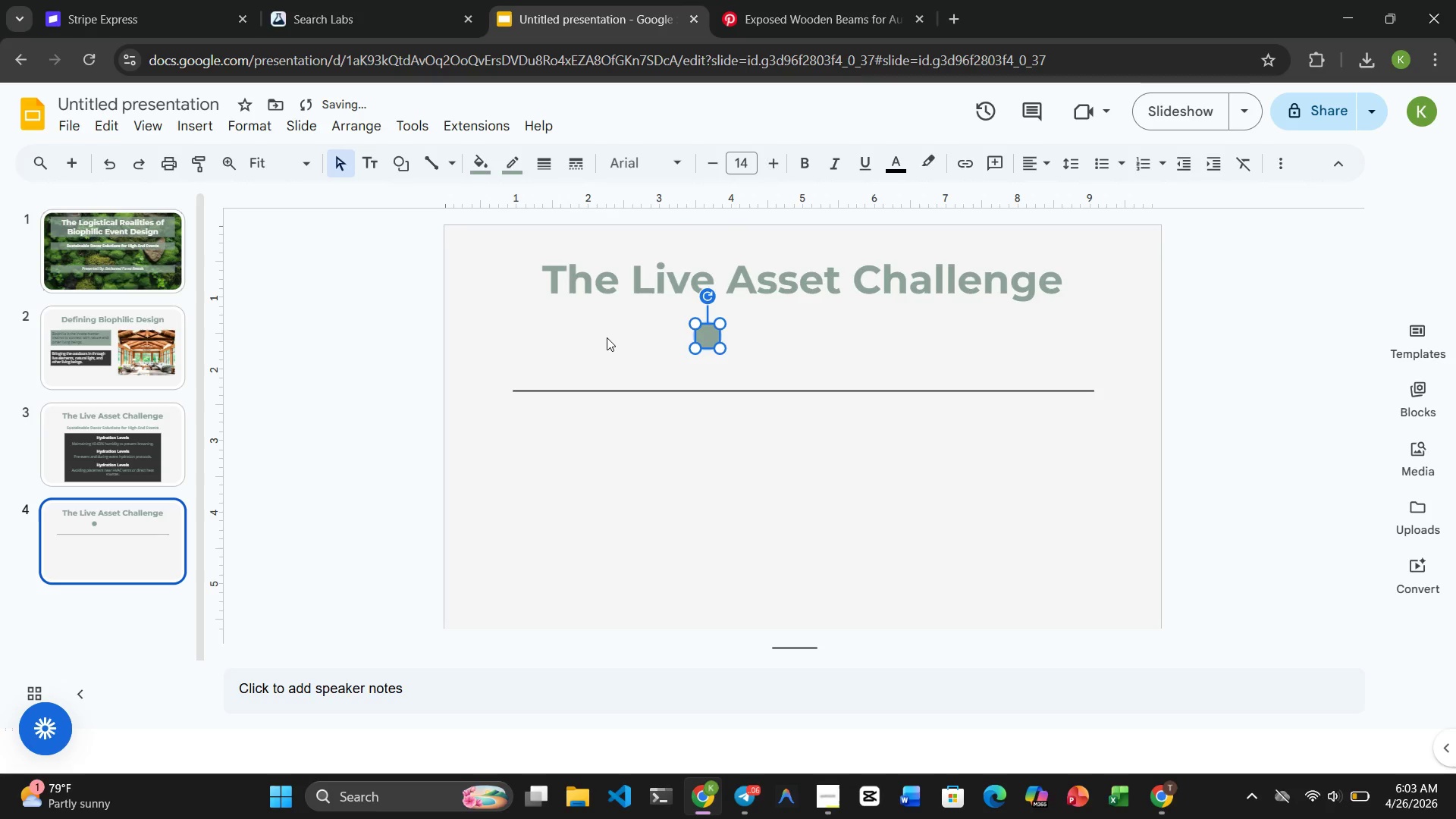 
left_click([607, 337])
 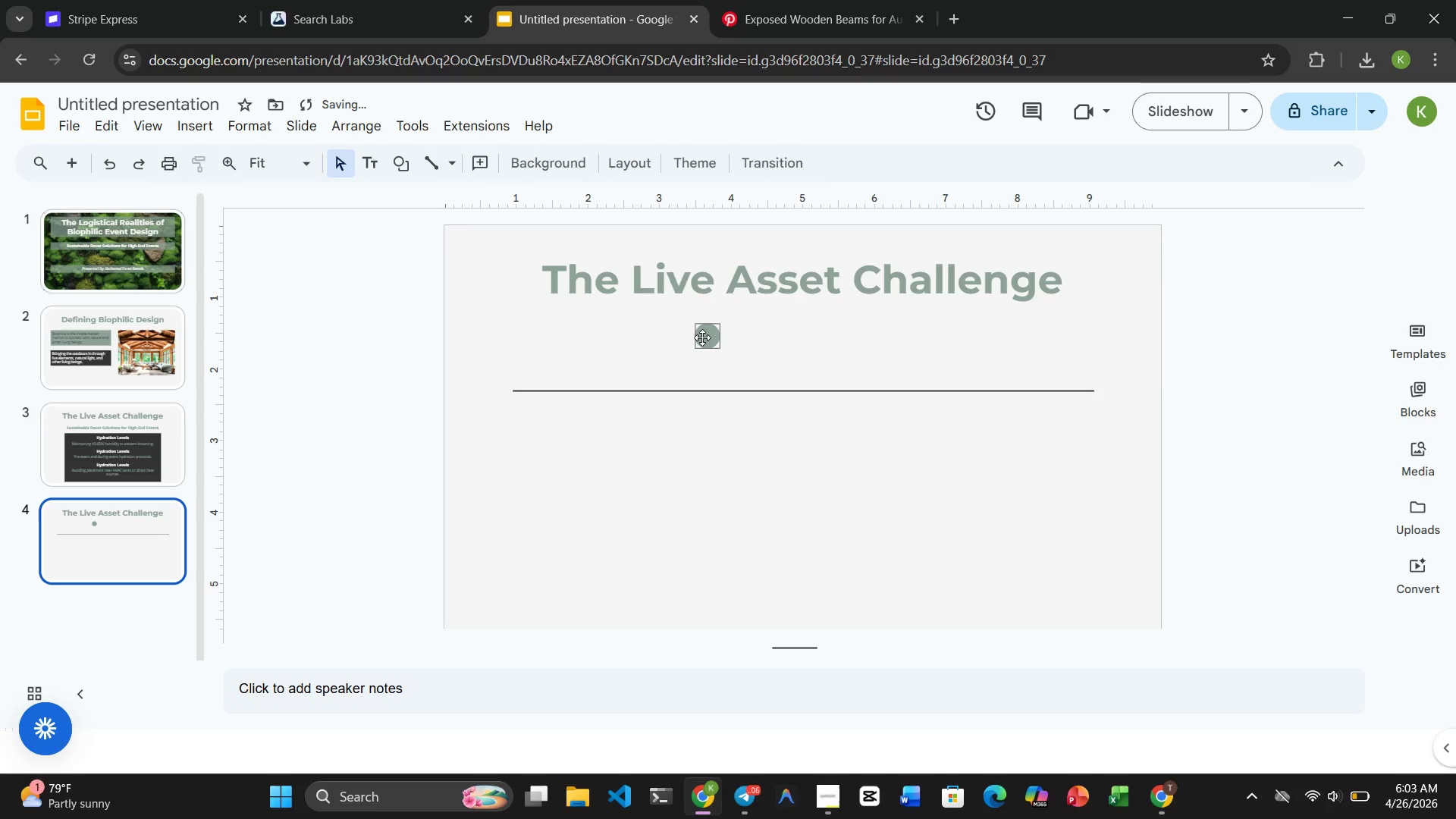 
left_click([704, 337])
 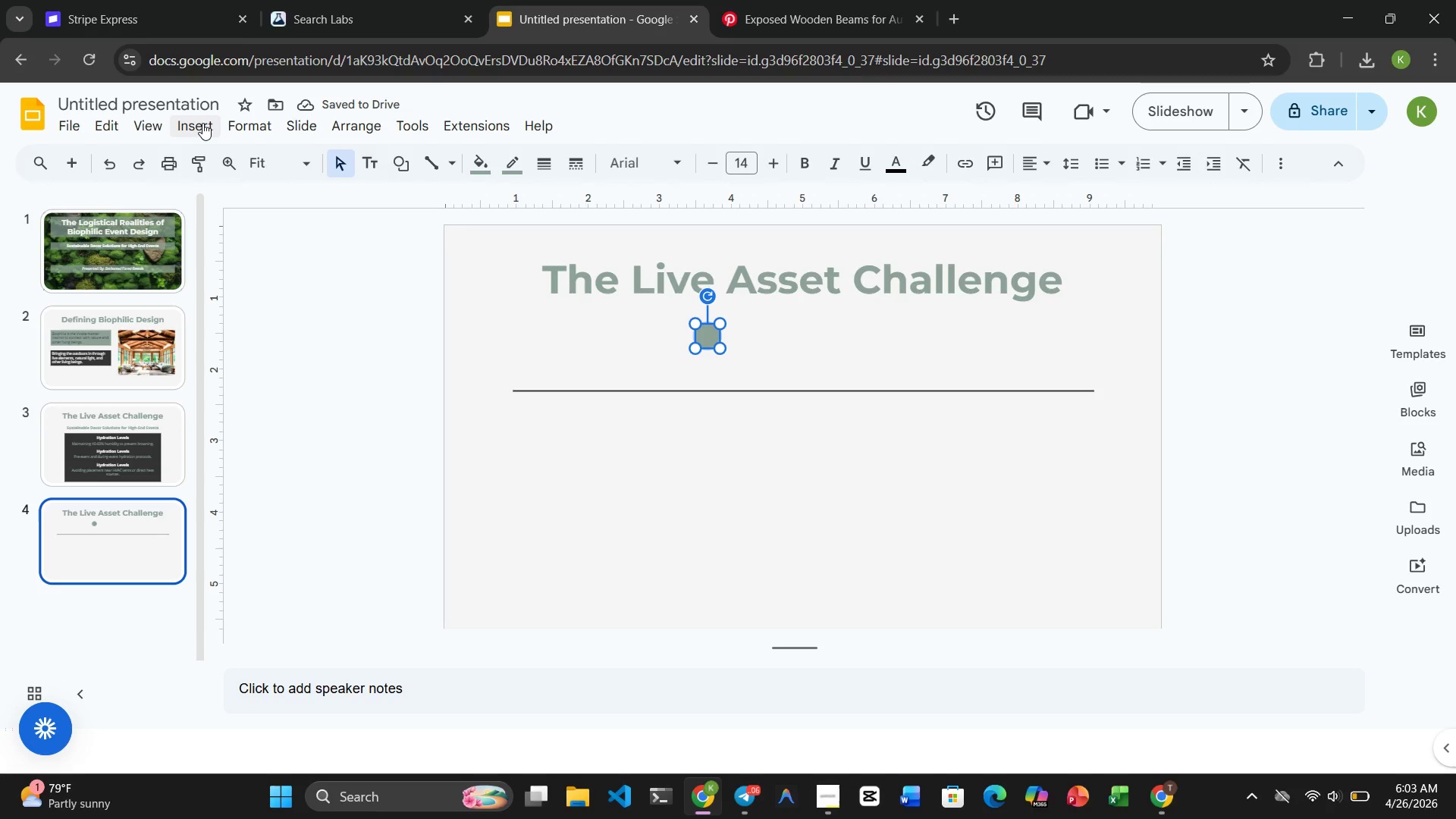 
left_click([240, 123])
 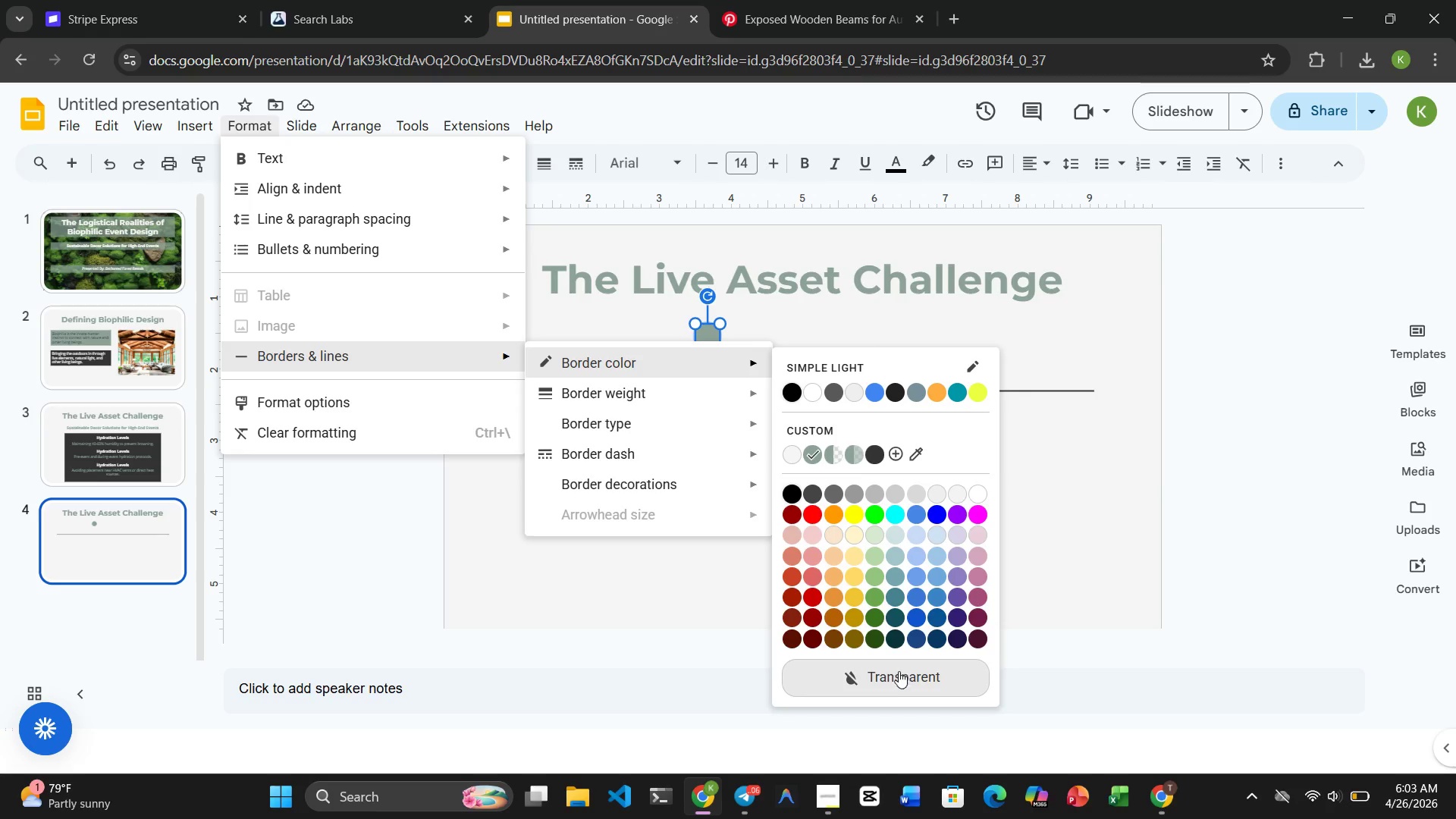 
wait(7.5)
 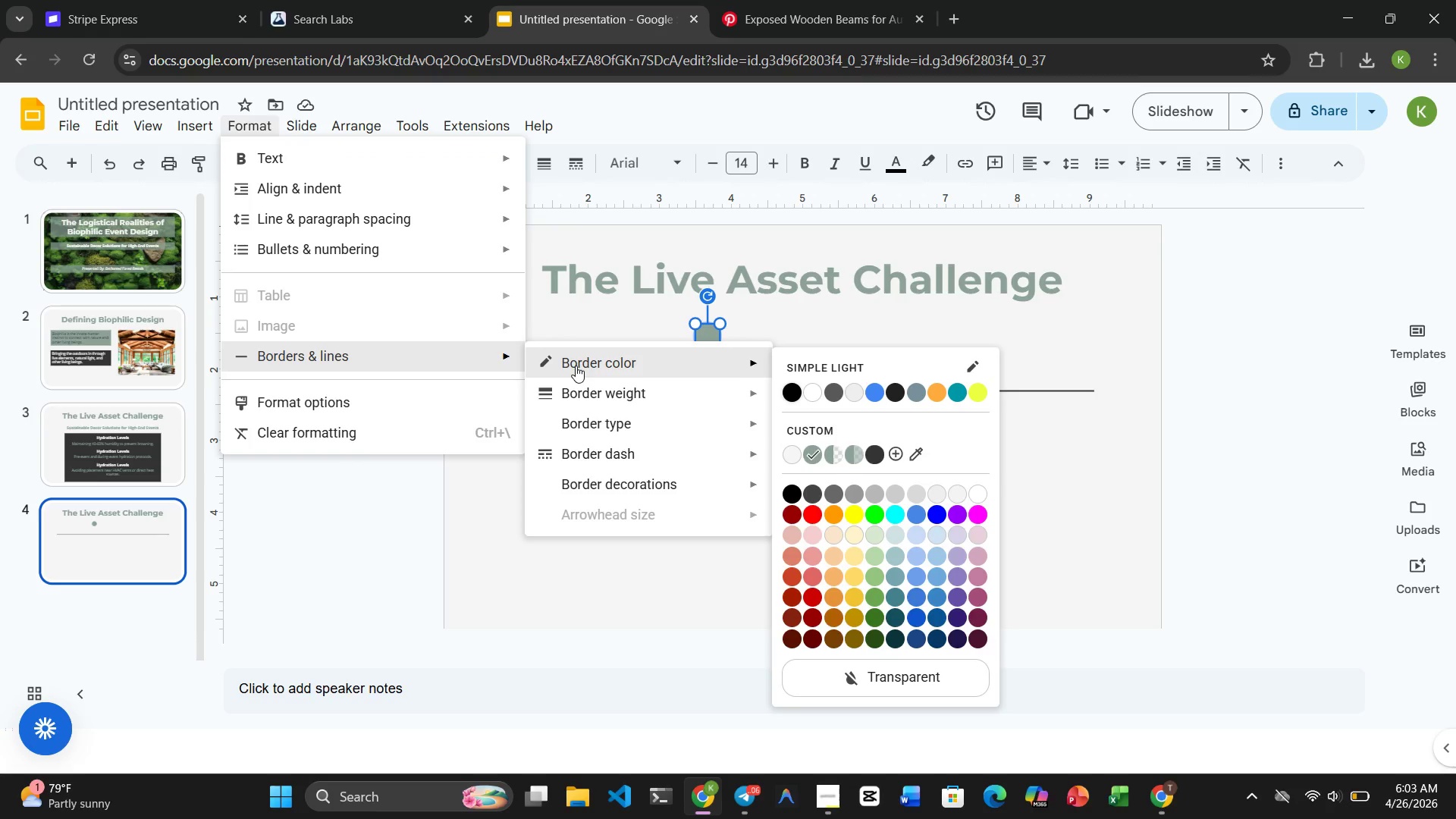 
left_click([899, 676])
 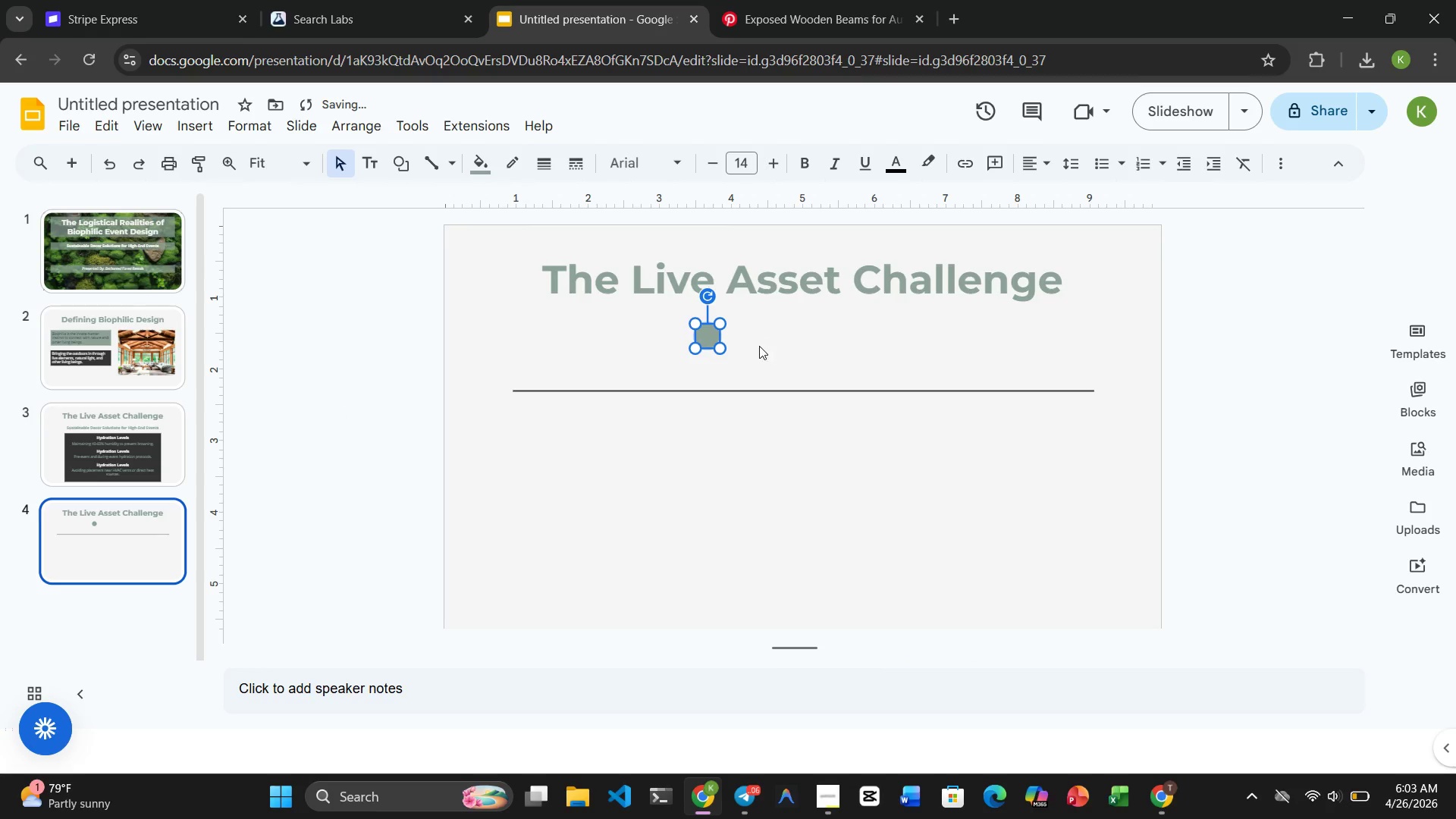 
left_click([759, 345])
 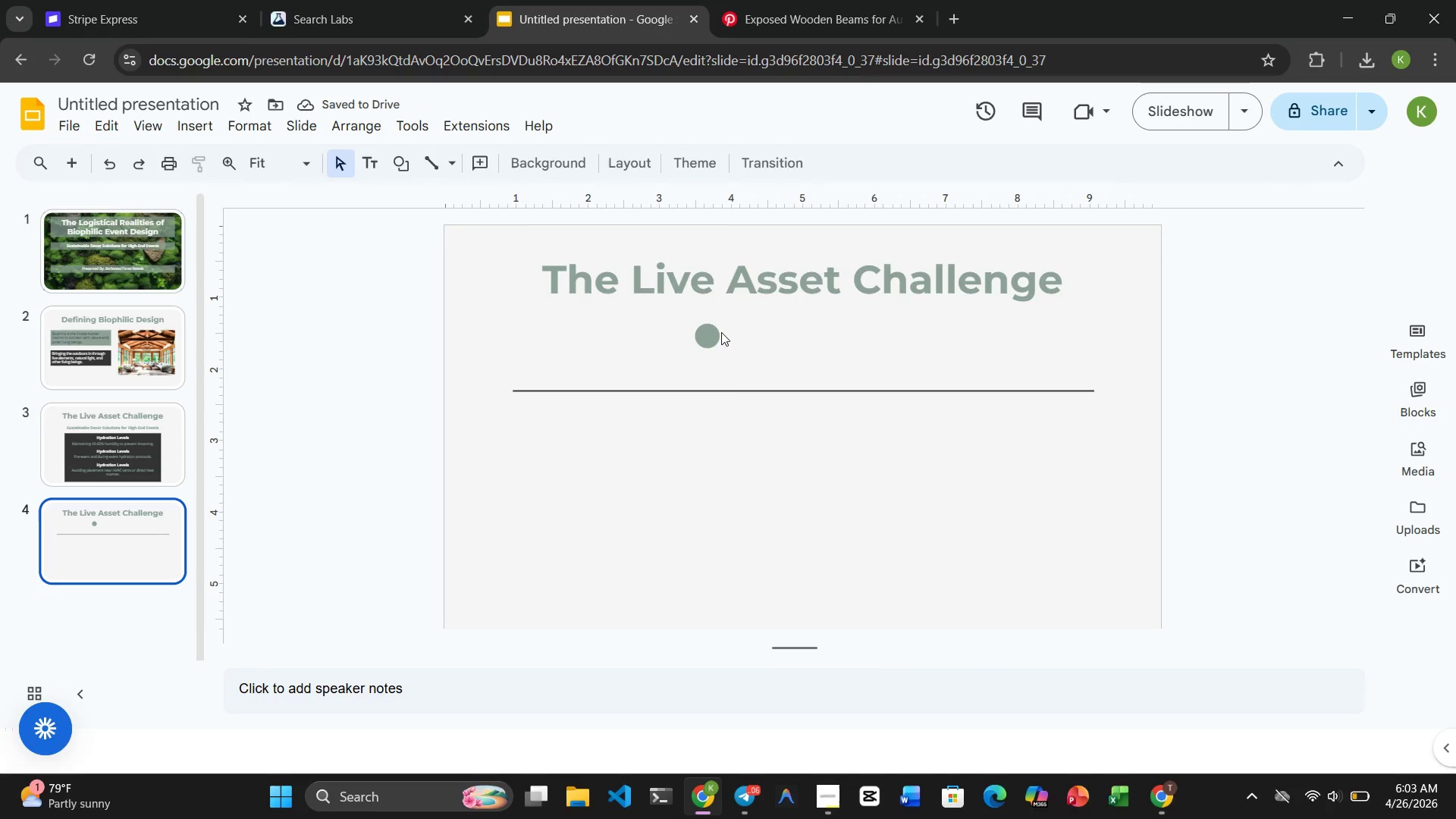 
left_click([706, 334])
 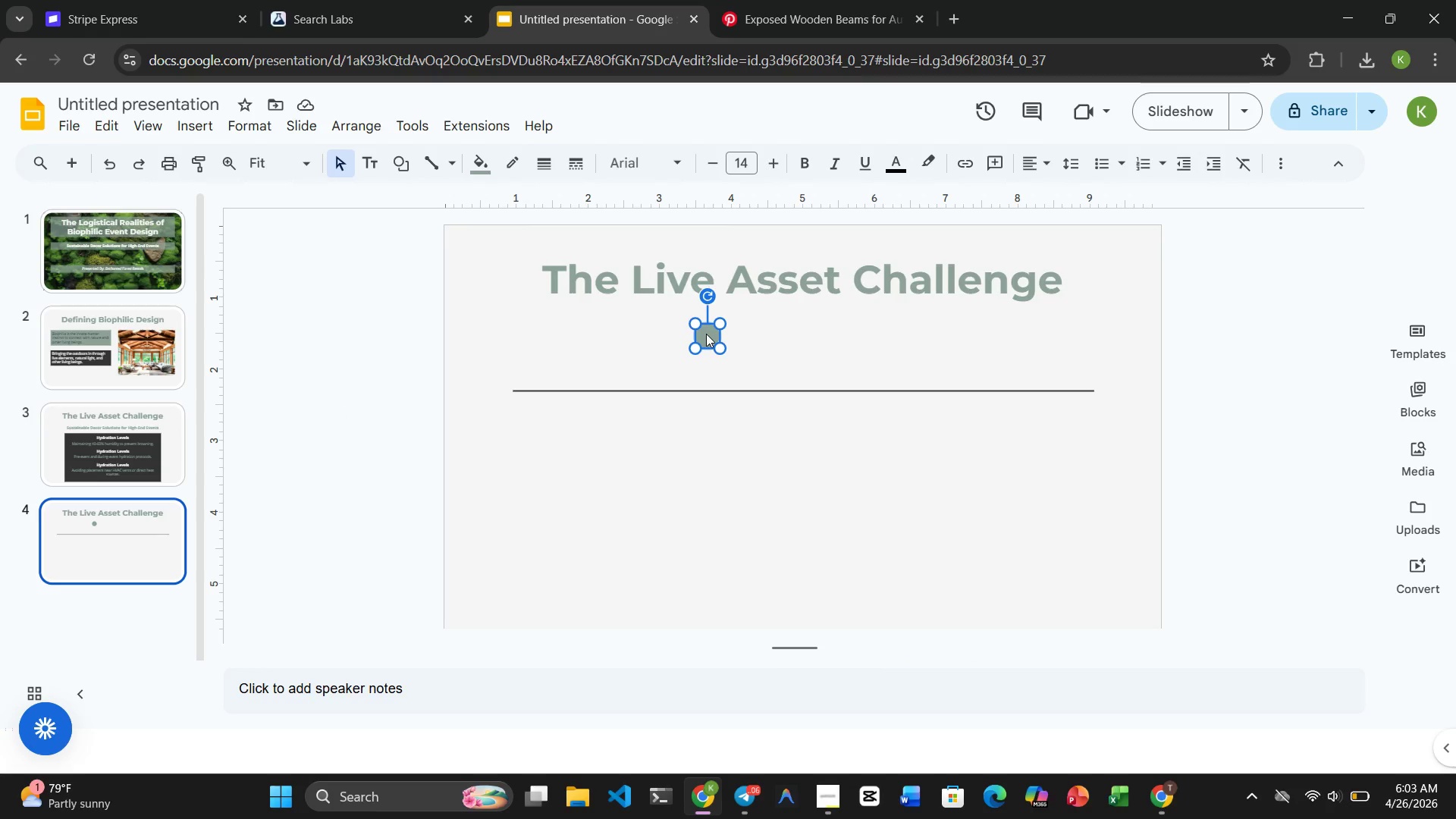 
hold_key(key=ControlRight, duration=1.55)
 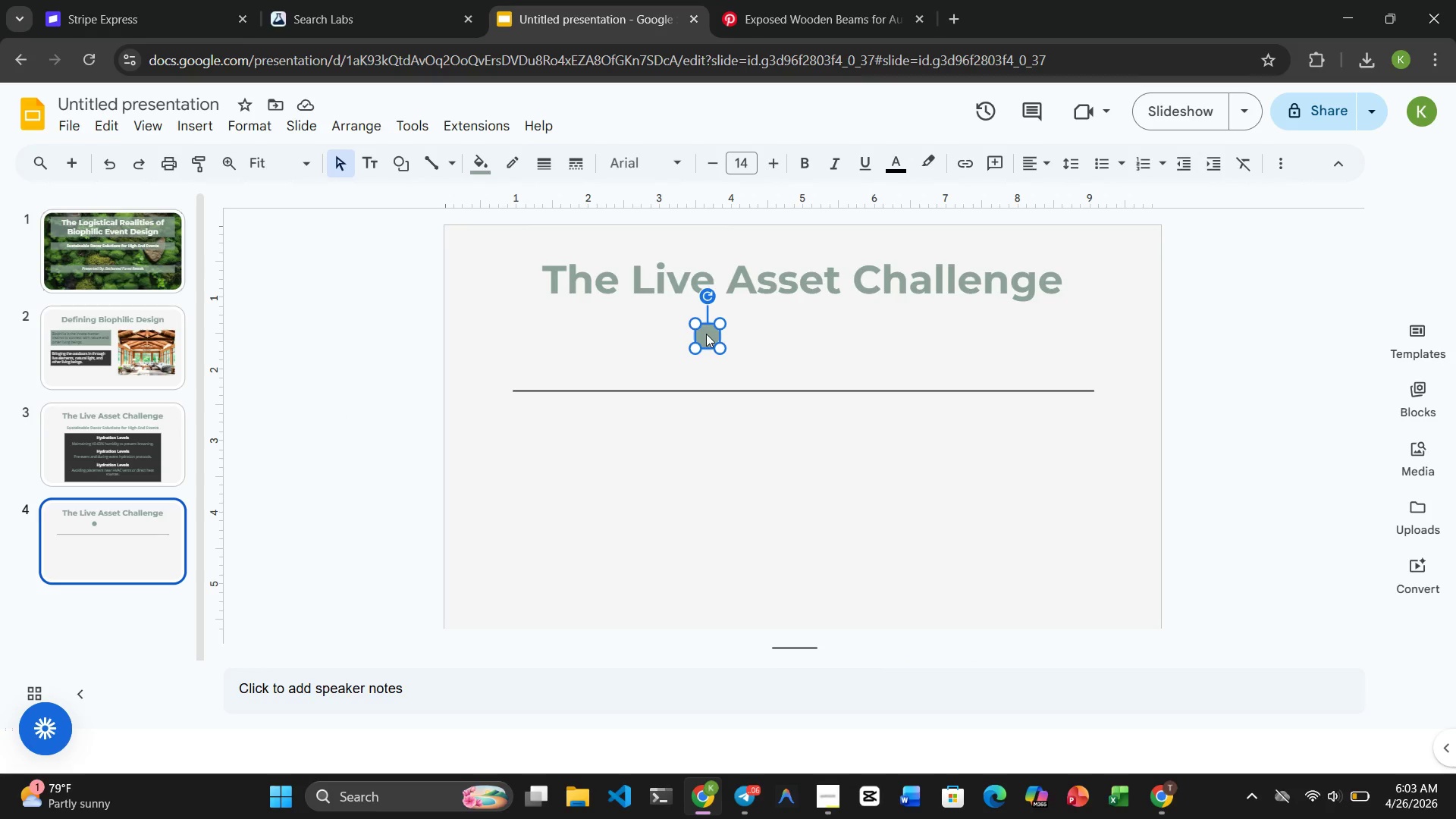 
key(Control+C)
 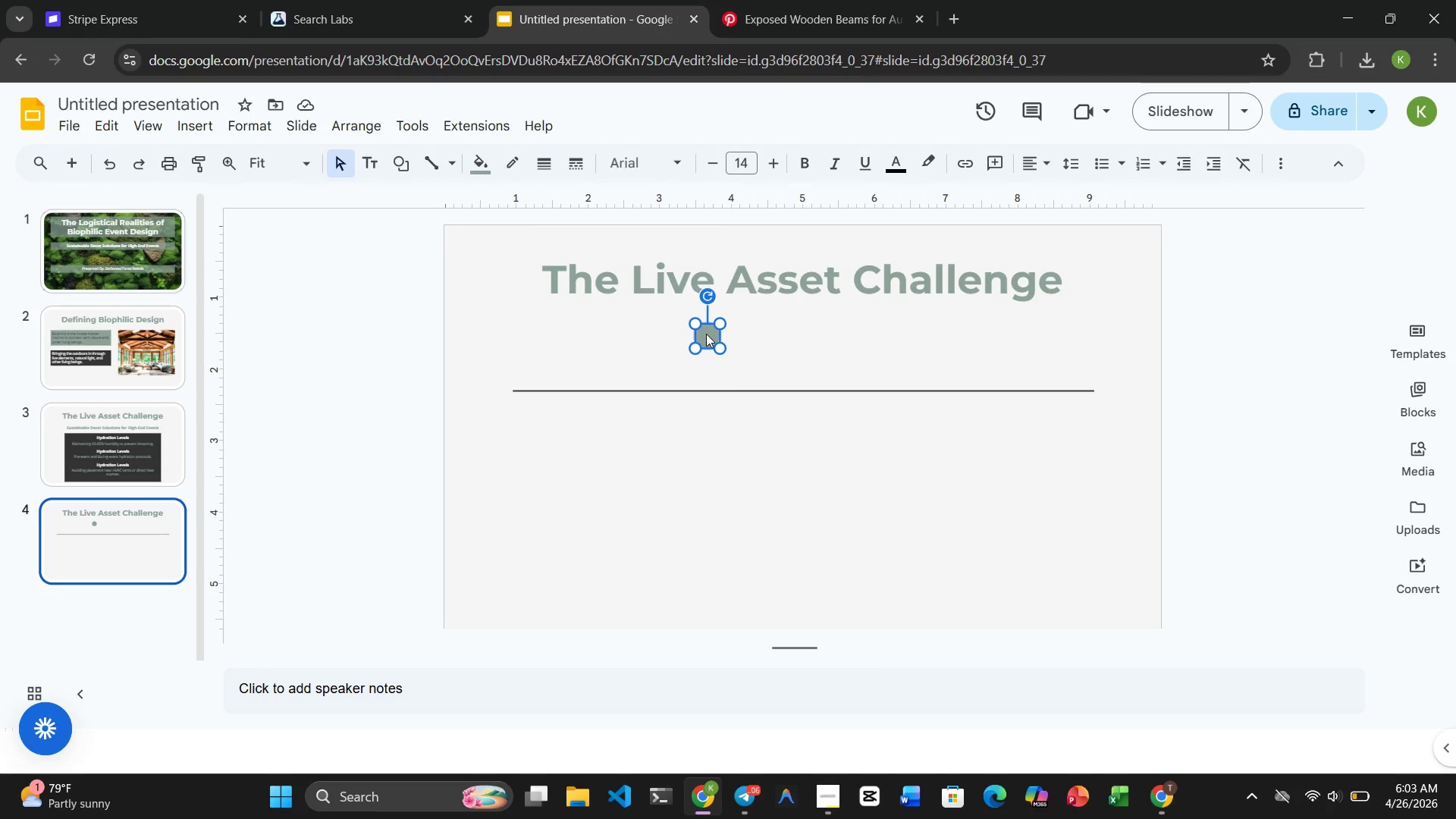 
key(Control+V)
 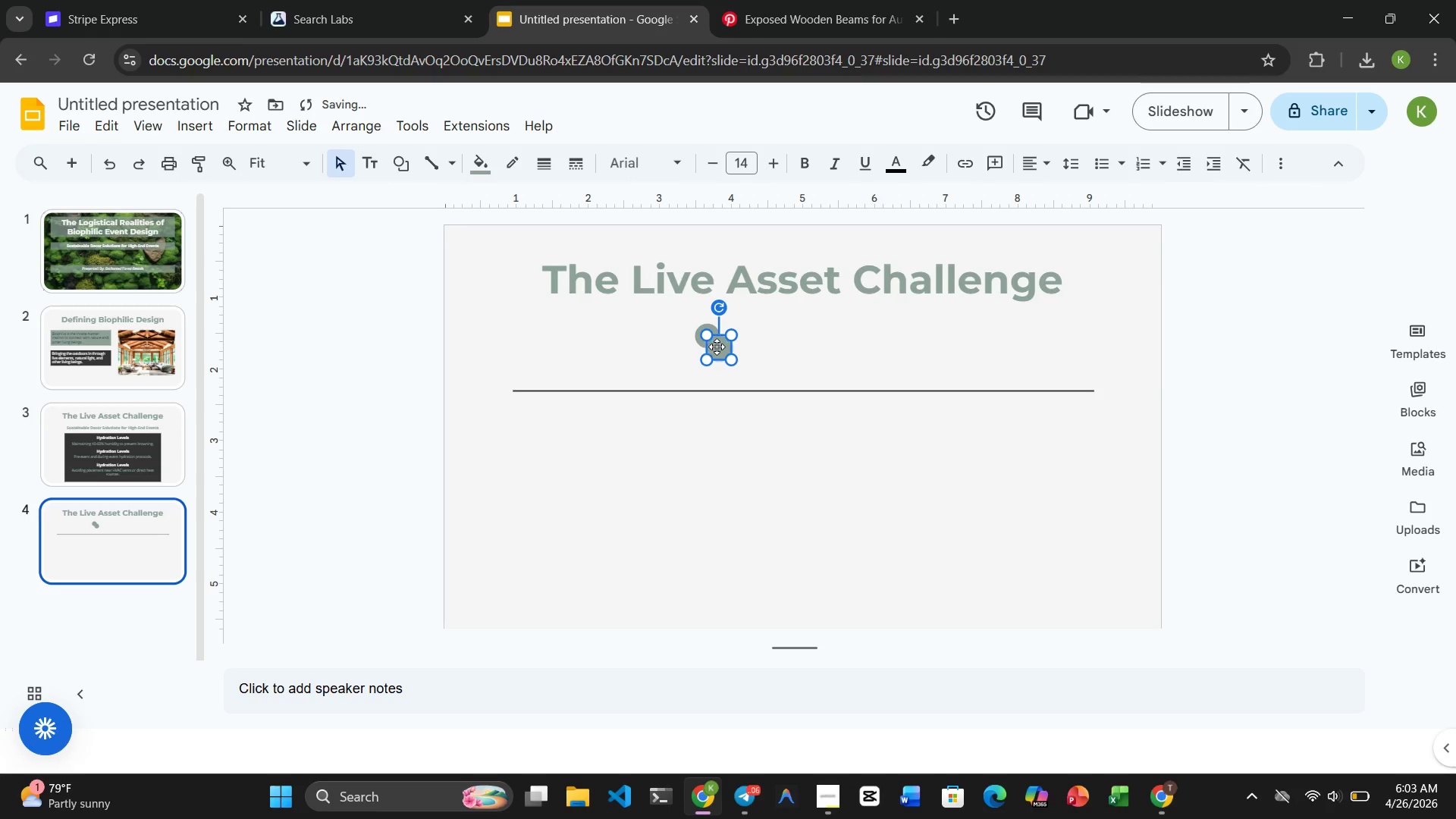 
left_click_drag(start_coordinate=[720, 349], to_coordinate=[885, 325])
 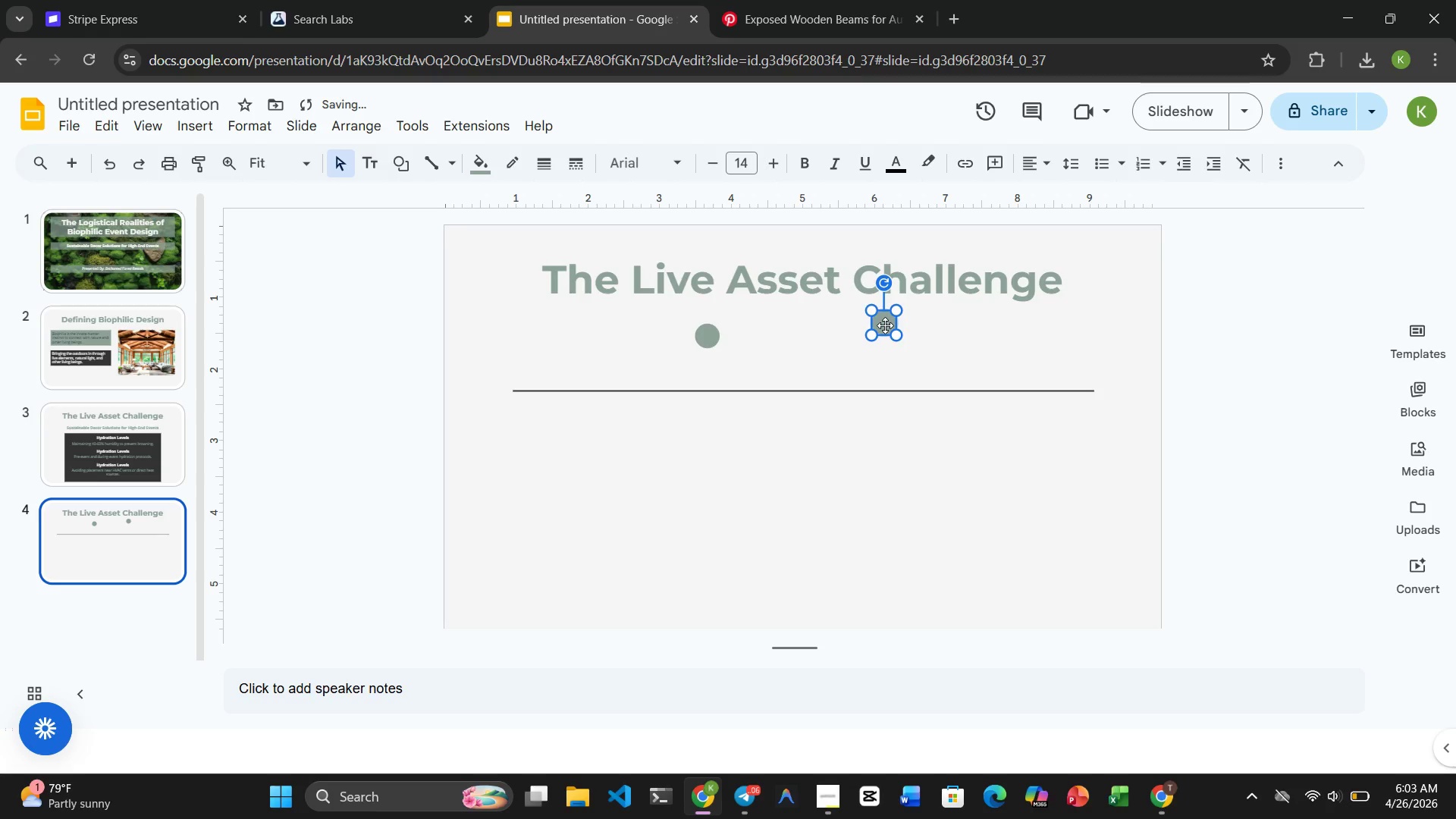 
key(Control+V)
 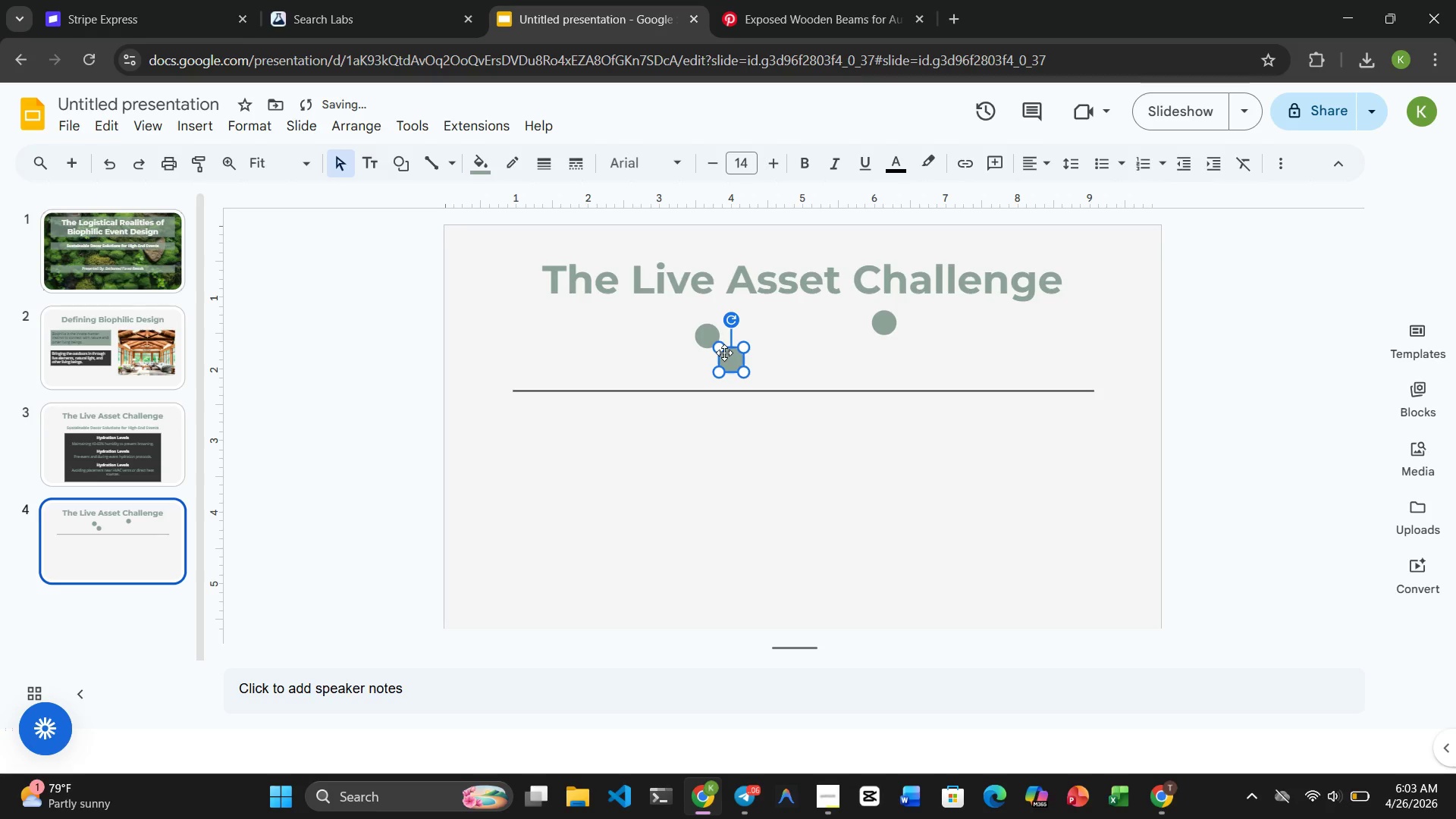 
left_click_drag(start_coordinate=[733, 361], to_coordinate=[789, 326])
 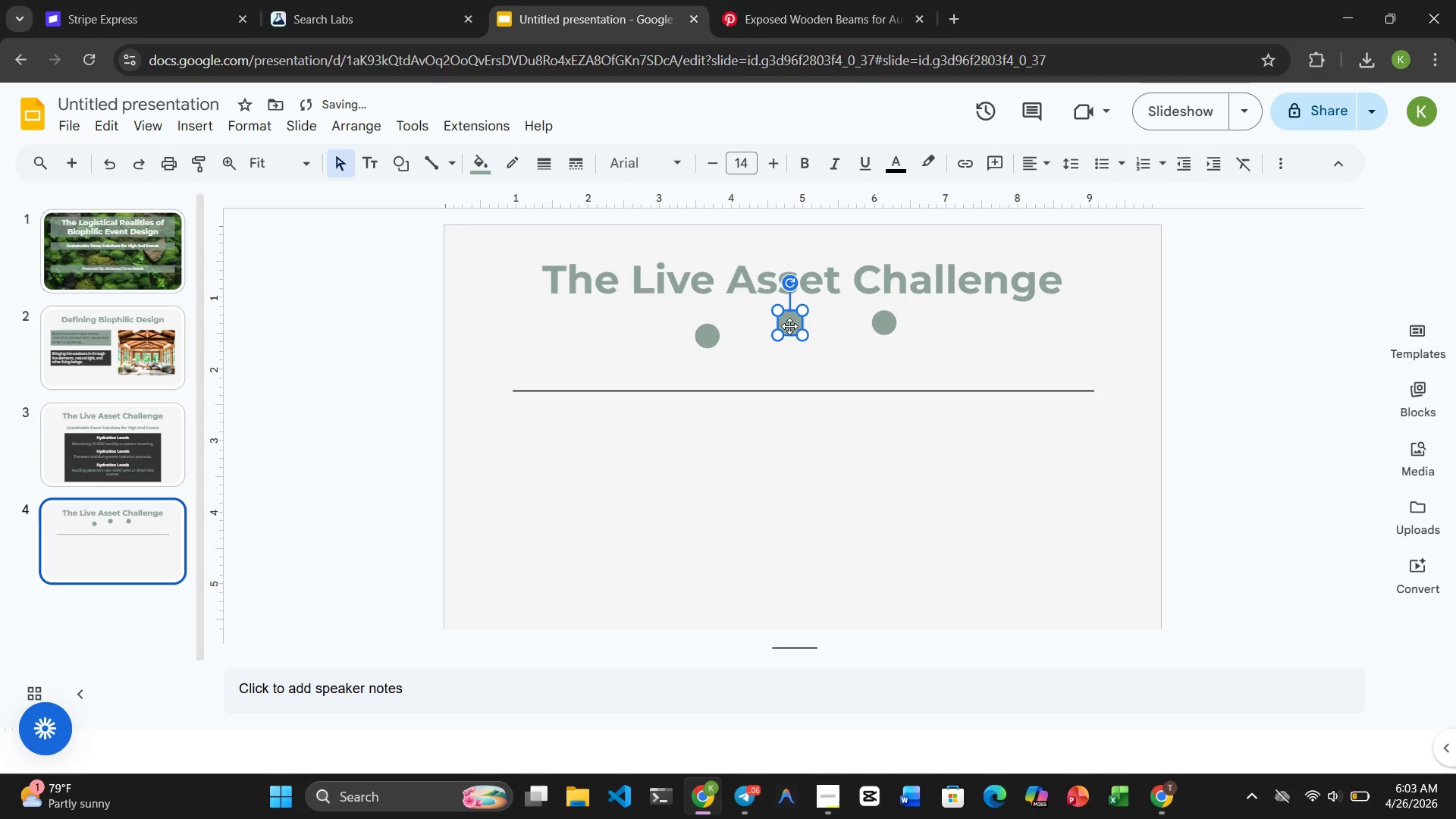 
key(Control+V)
 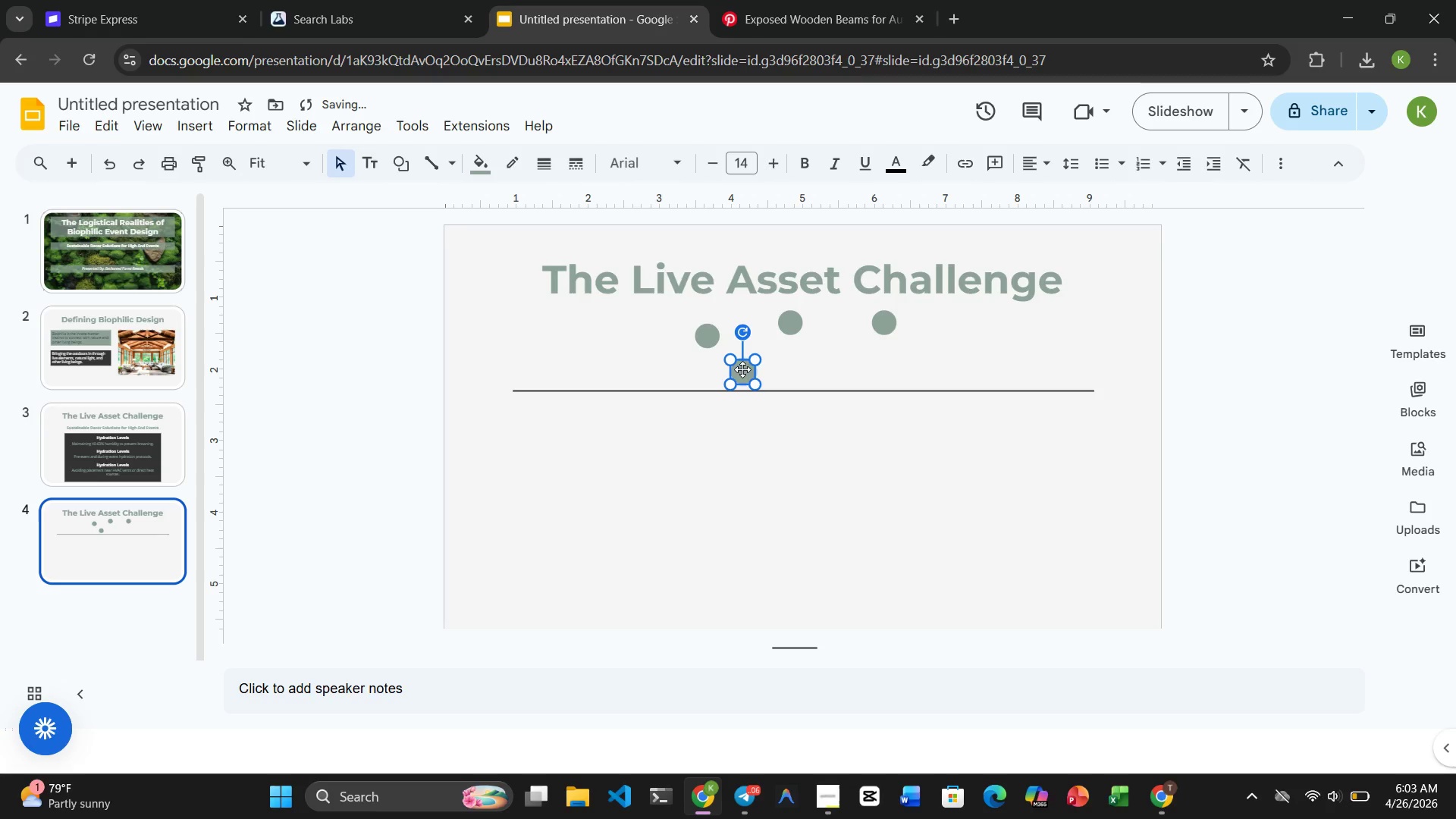 
left_click_drag(start_coordinate=[744, 370], to_coordinate=[822, 352])
 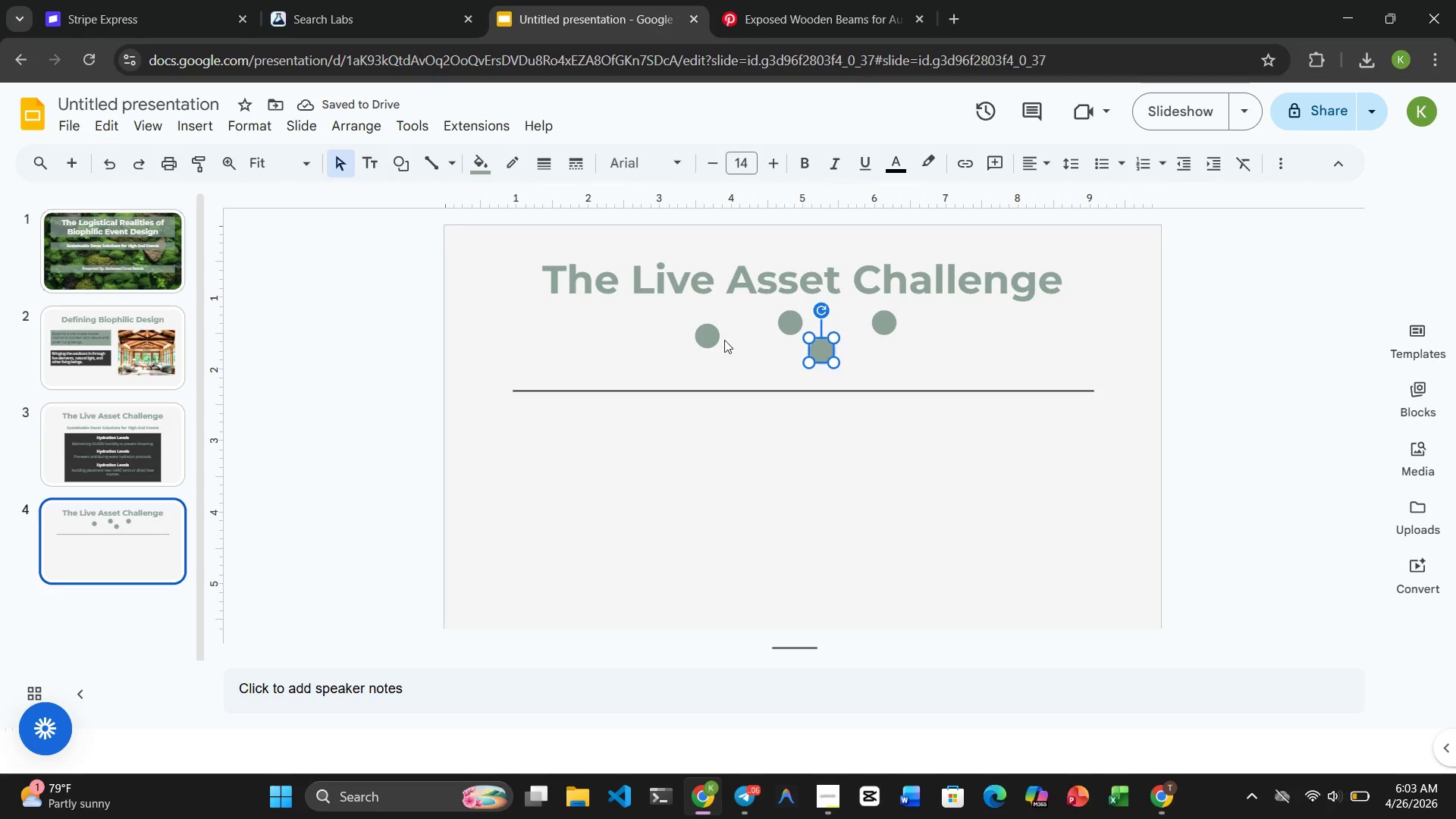 
wait(6.19)
 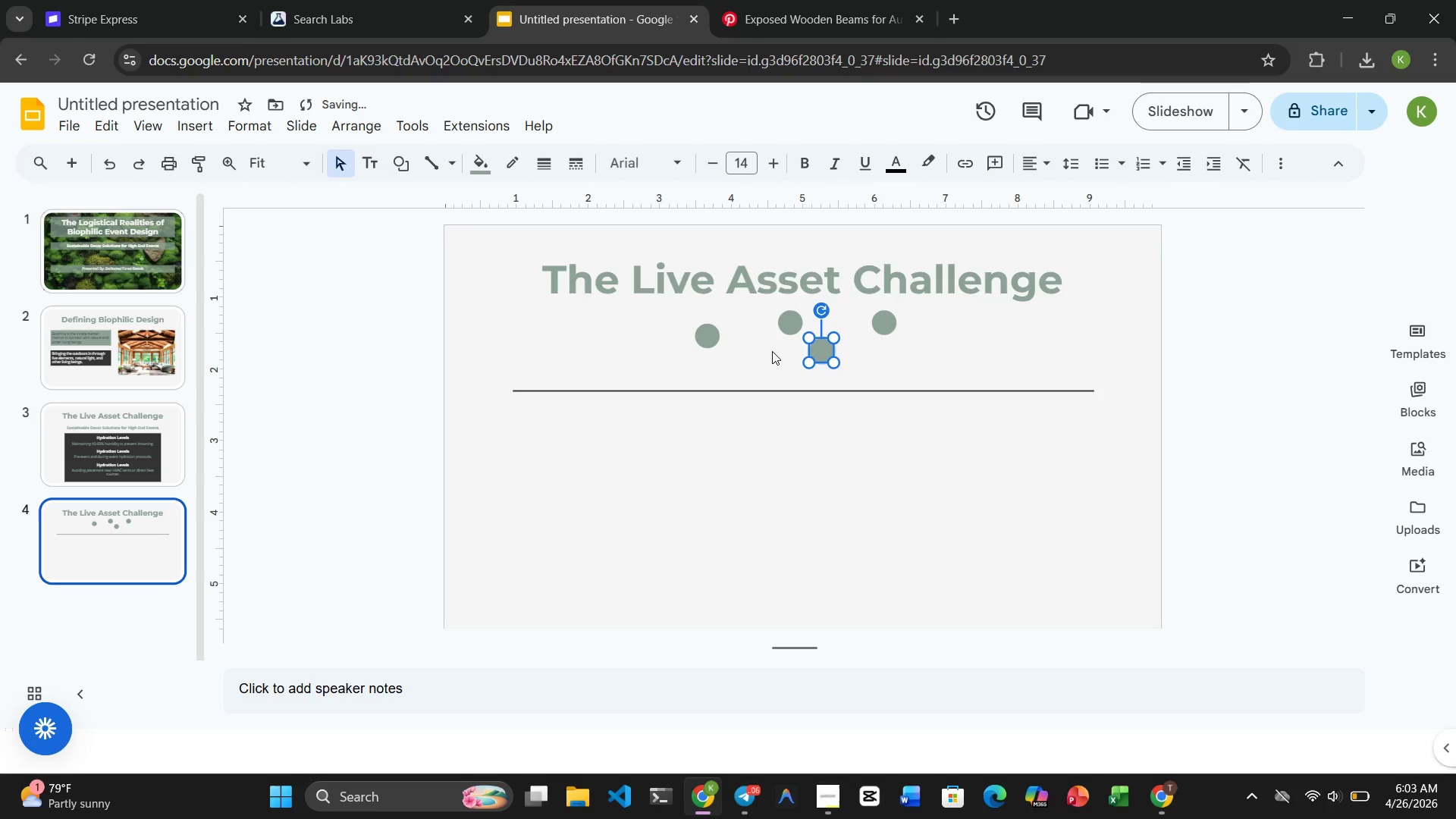 
left_click_drag(start_coordinate=[714, 339], to_coordinate=[664, 391])
 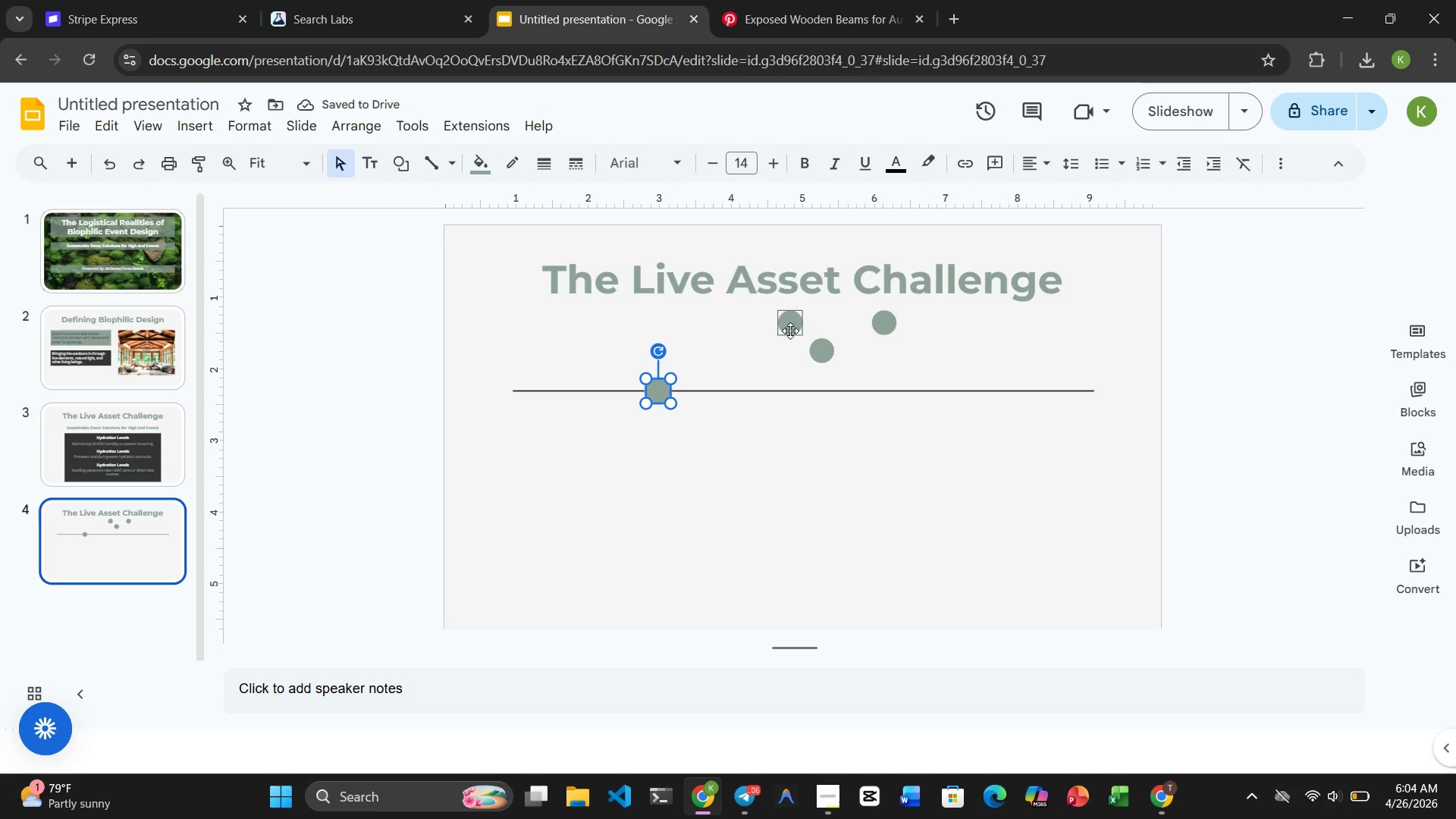 
left_click_drag(start_coordinate=[790, 322], to_coordinate=[791, 389])
 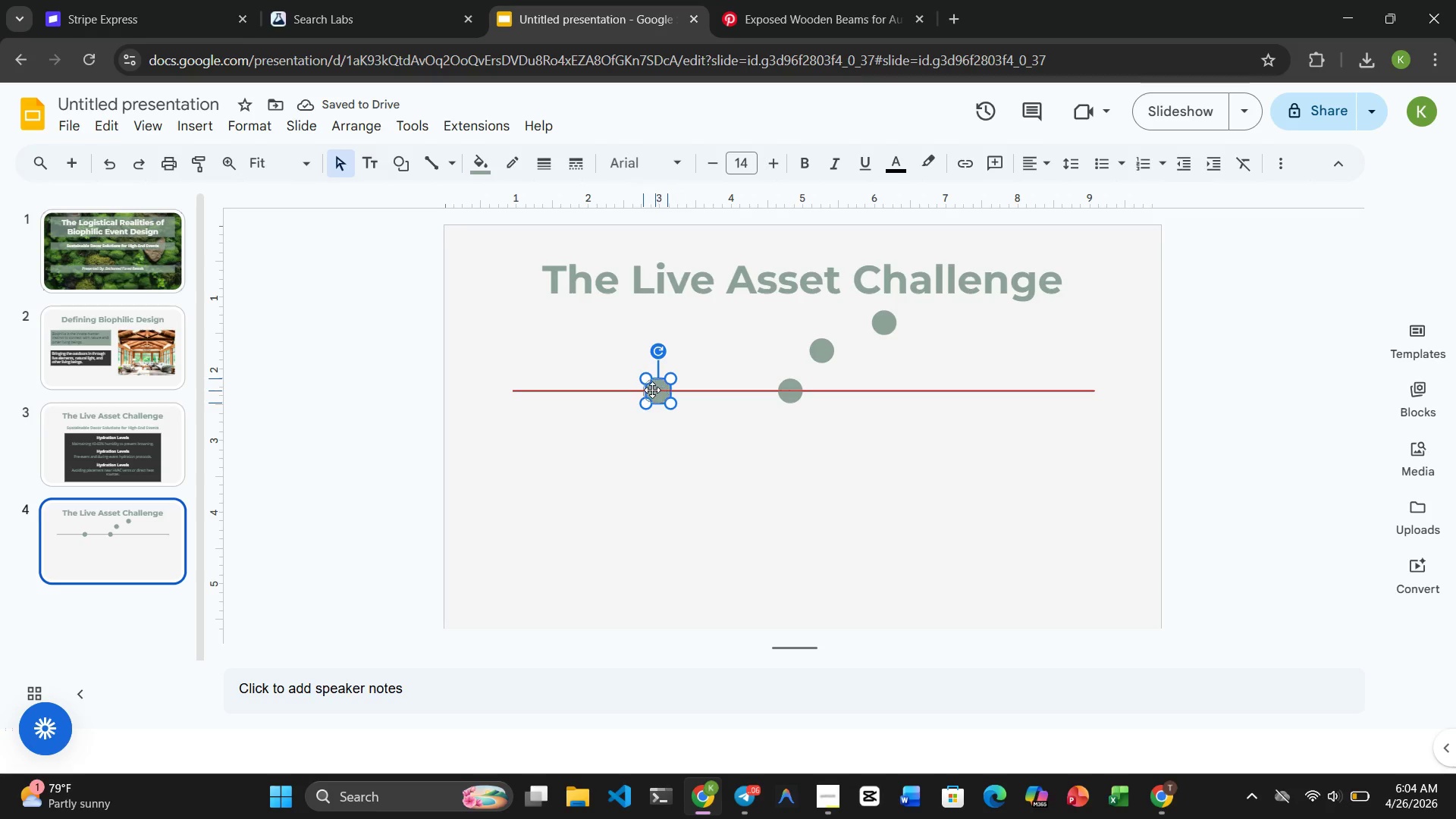 
wait(8.64)
 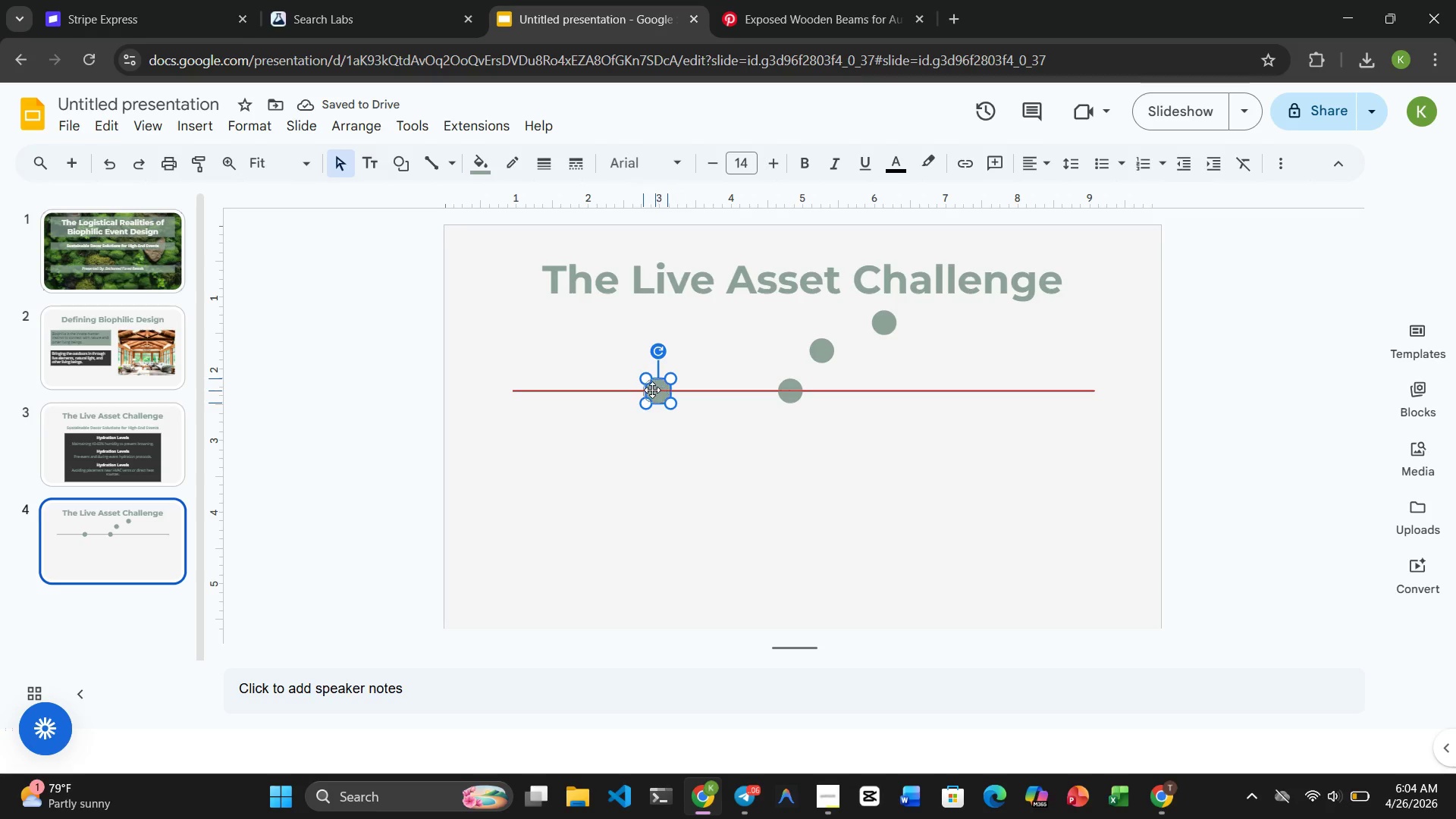 
left_click([817, 343])
 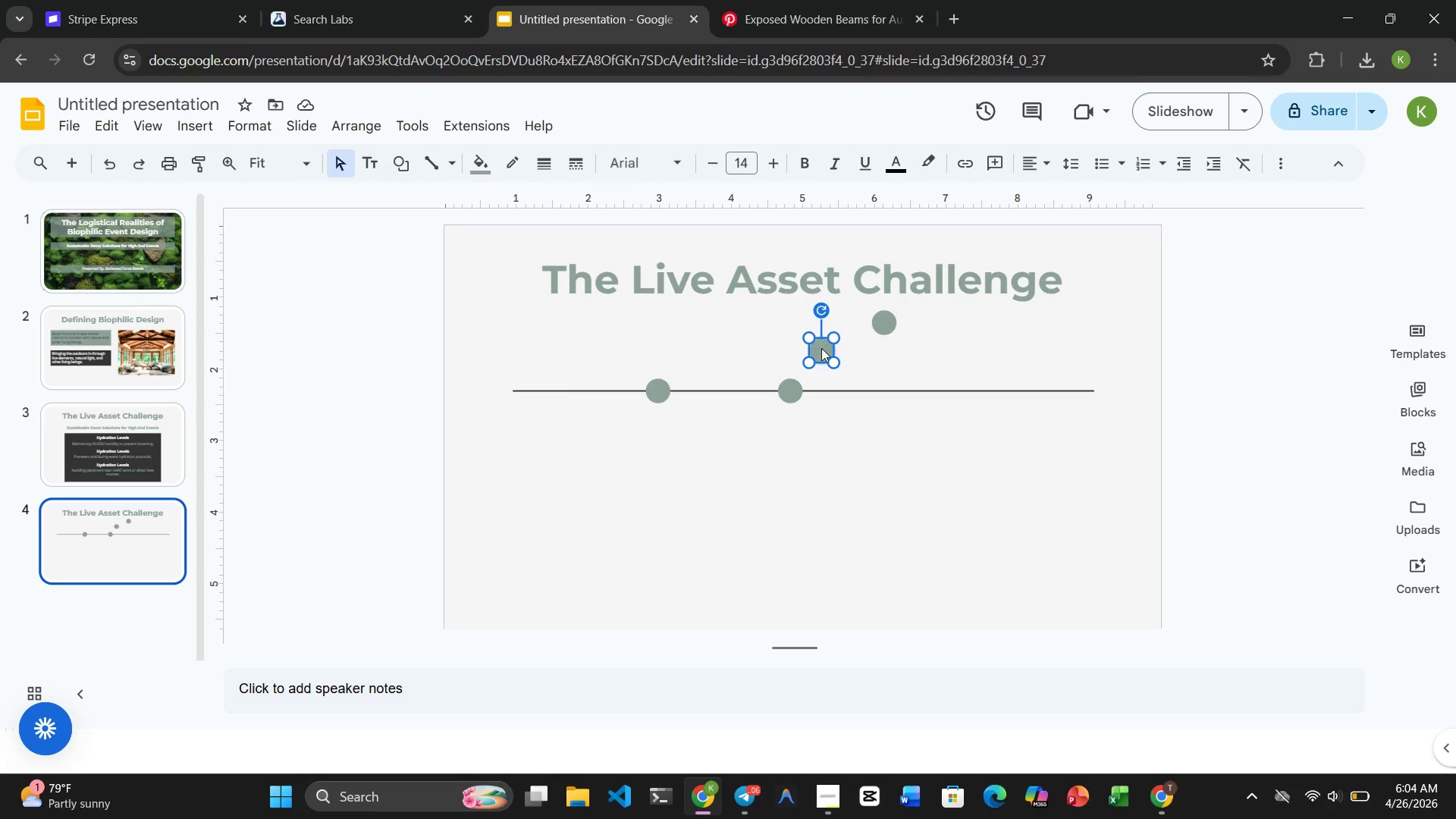 
left_click_drag(start_coordinate=[821, 348], to_coordinate=[905, 385])
 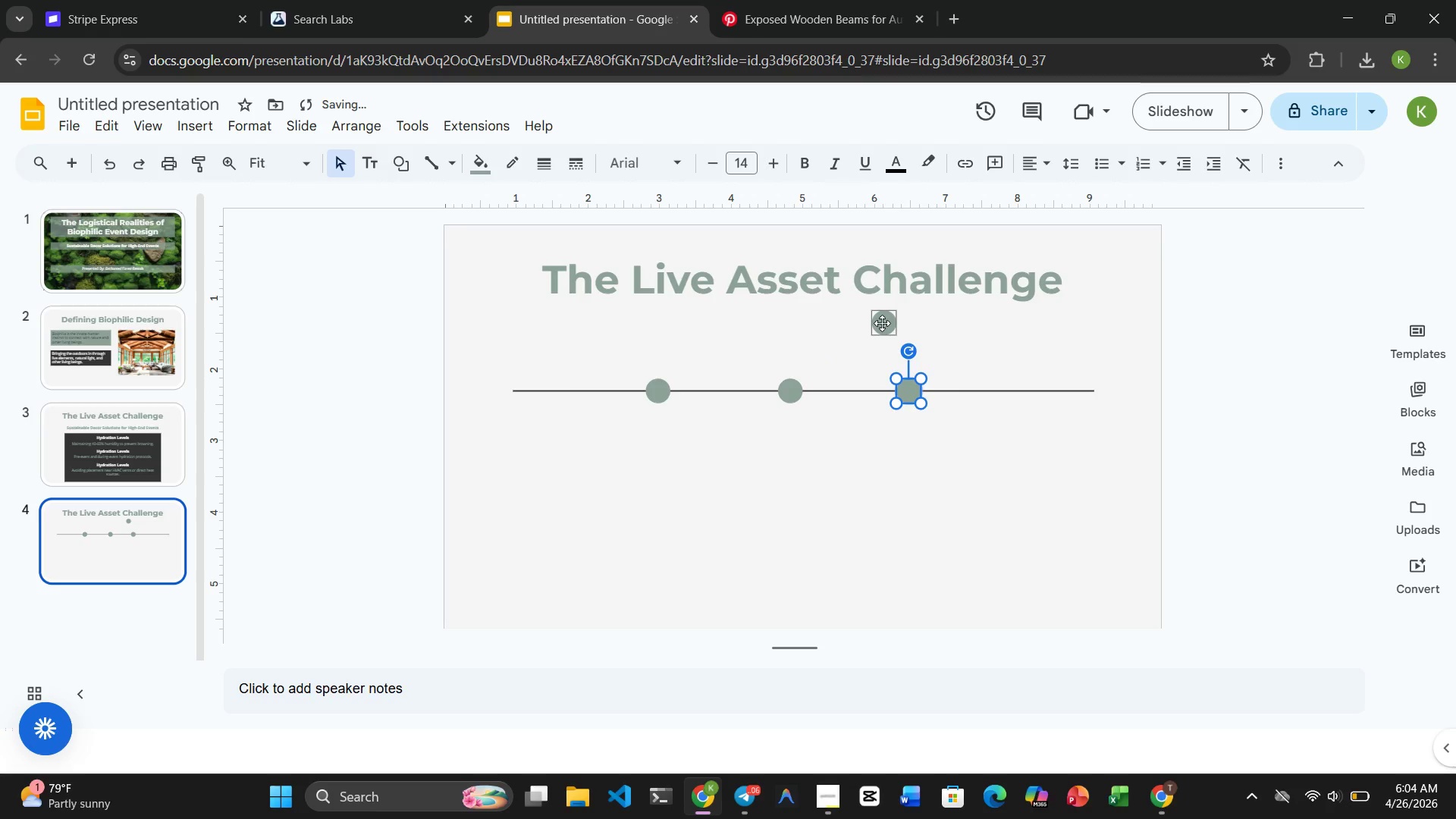 
left_click_drag(start_coordinate=[882, 323], to_coordinate=[1025, 391])
 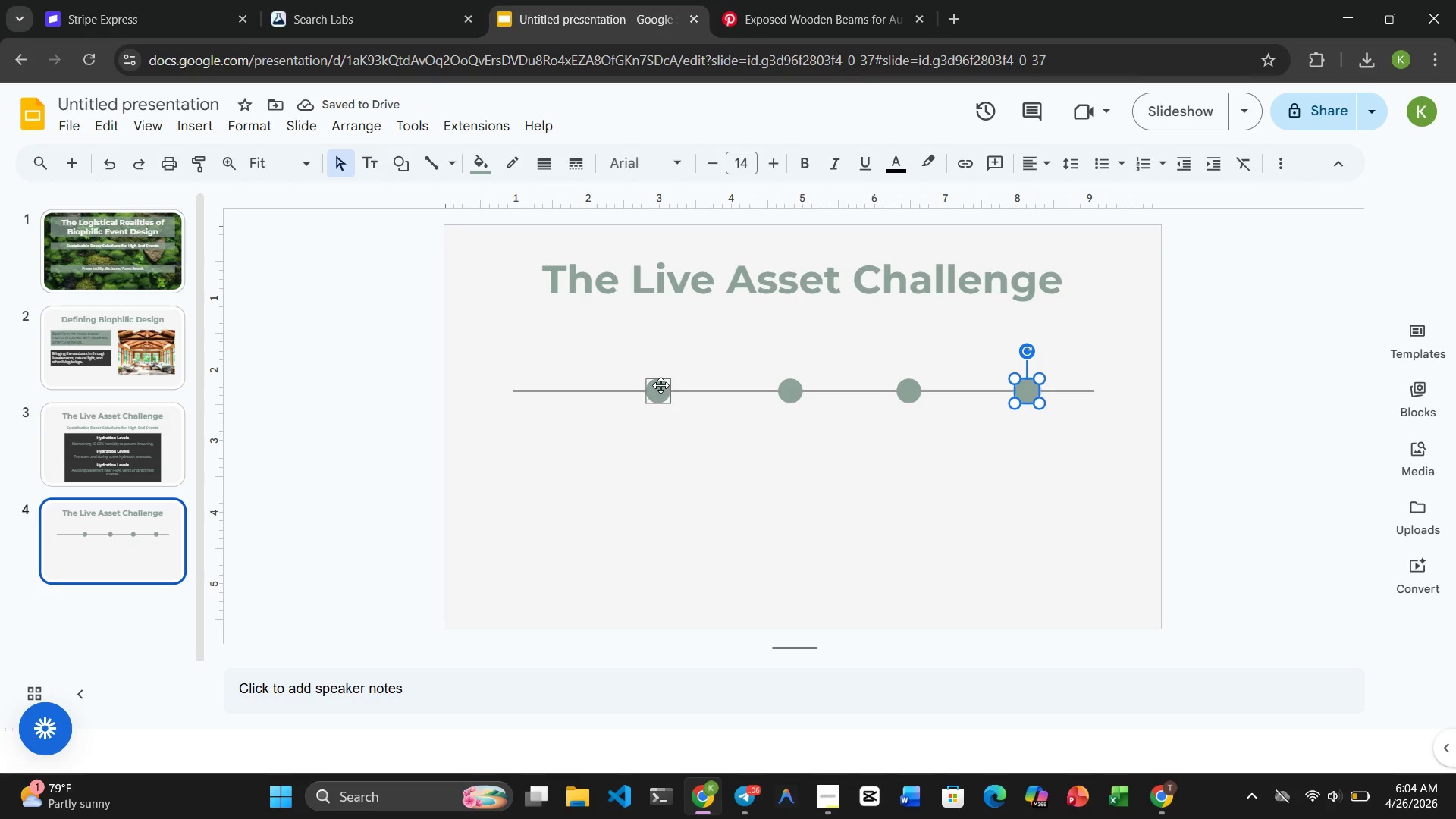 
left_click_drag(start_coordinate=[661, 385], to_coordinate=[673, 386])
 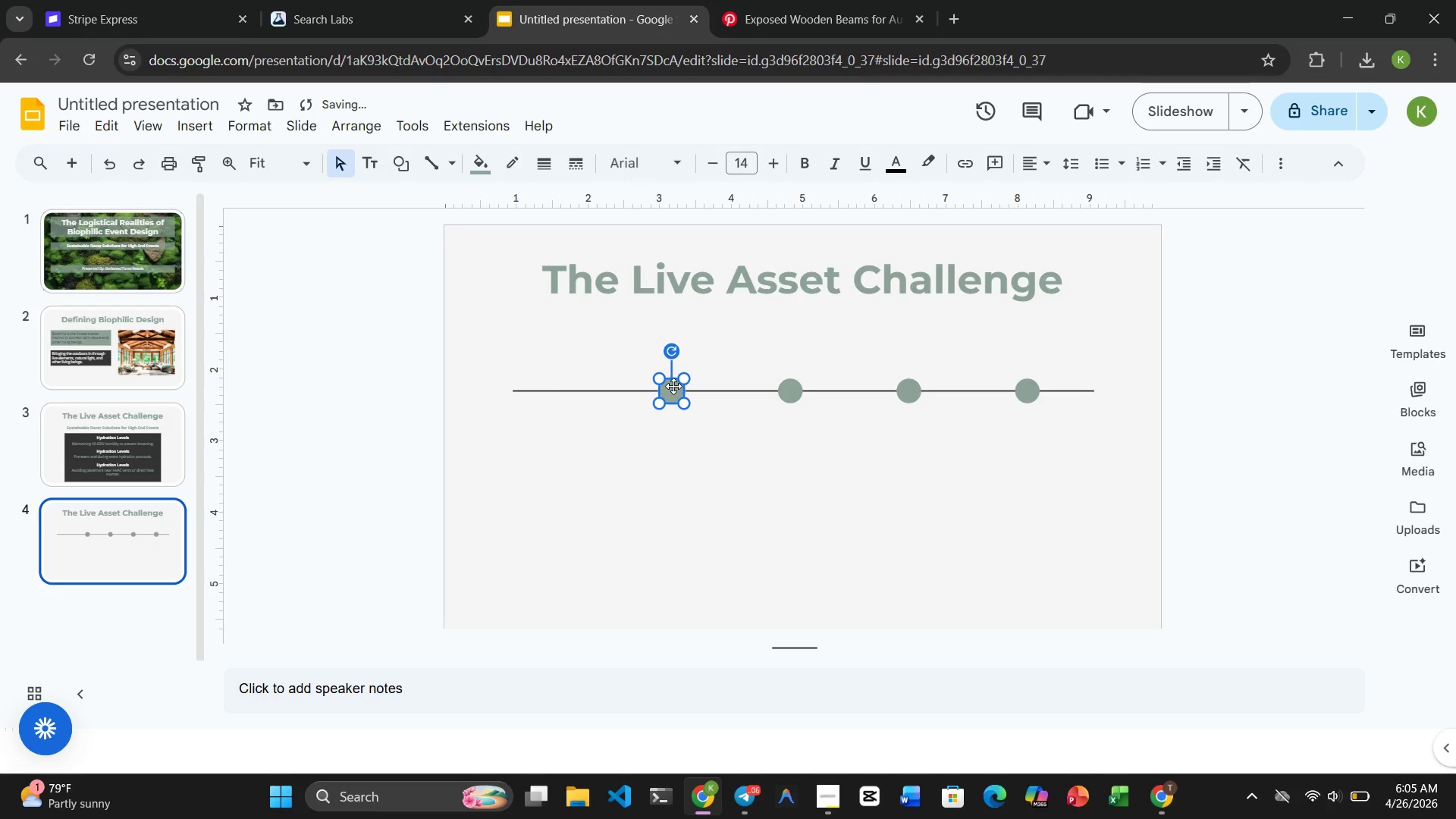 
hold_key(key=ControlRight, duration=3.56)
left_click([786, 396])
 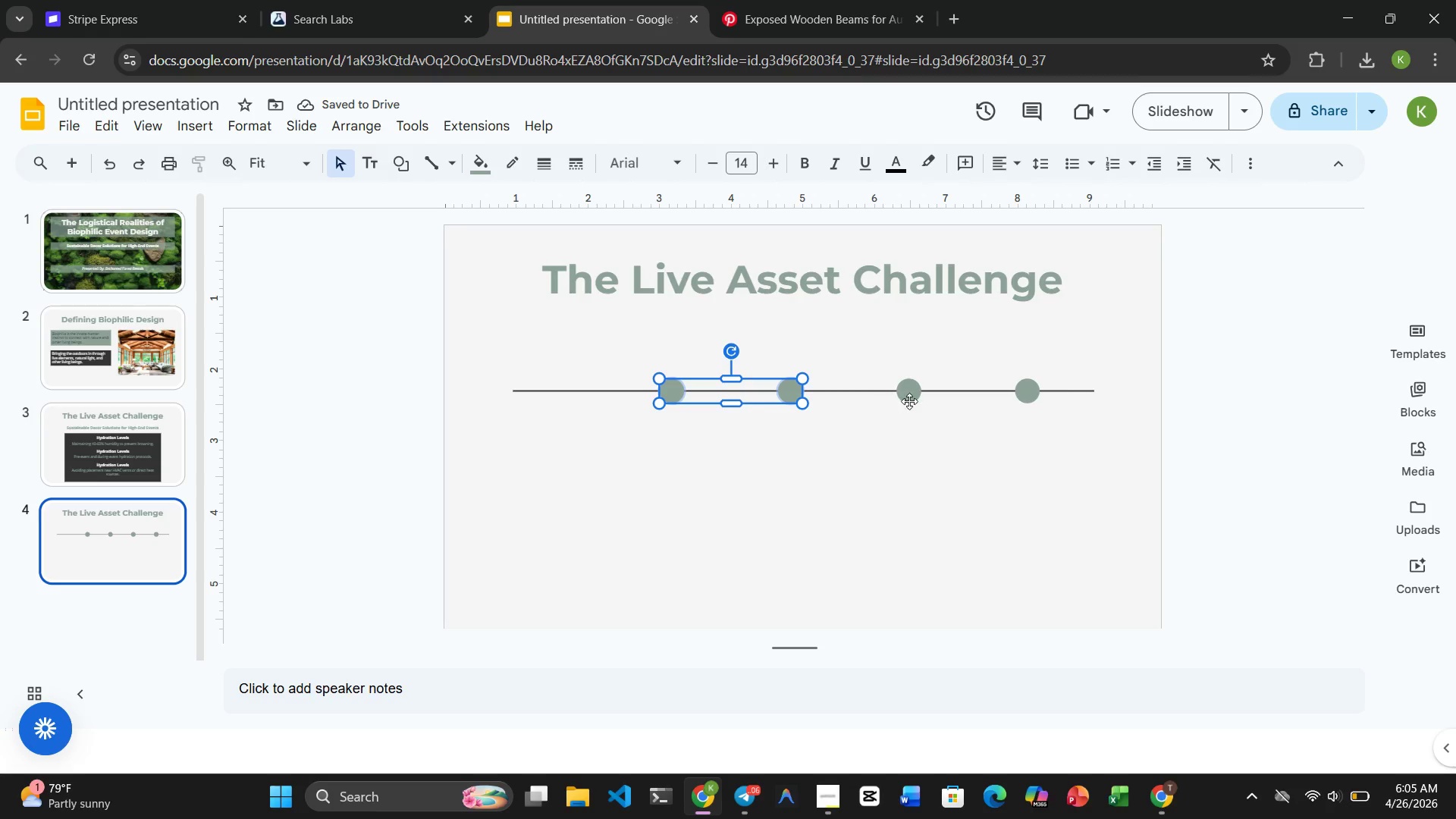 
left_click([915, 400])
 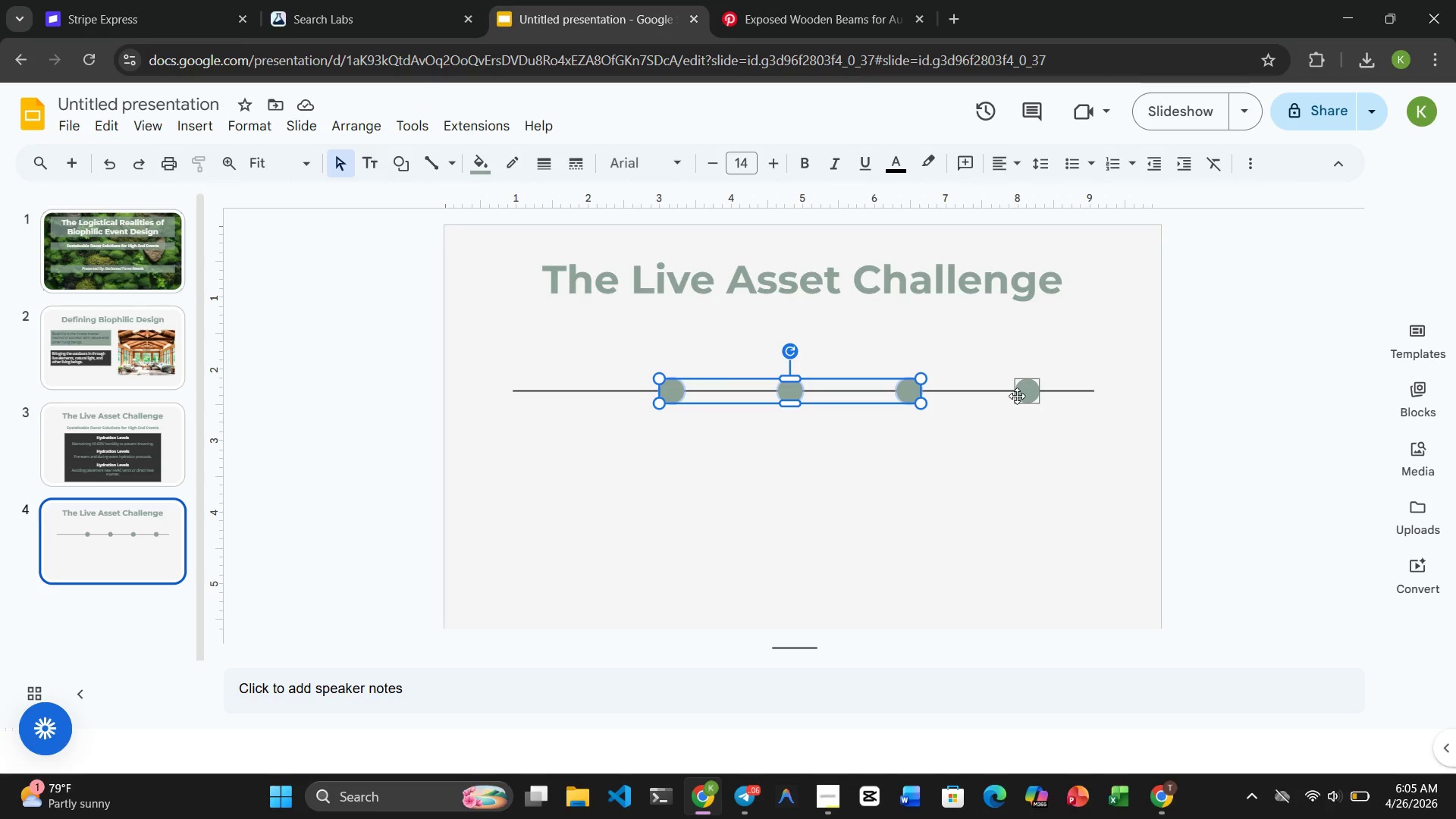 
left_click([1017, 395])
 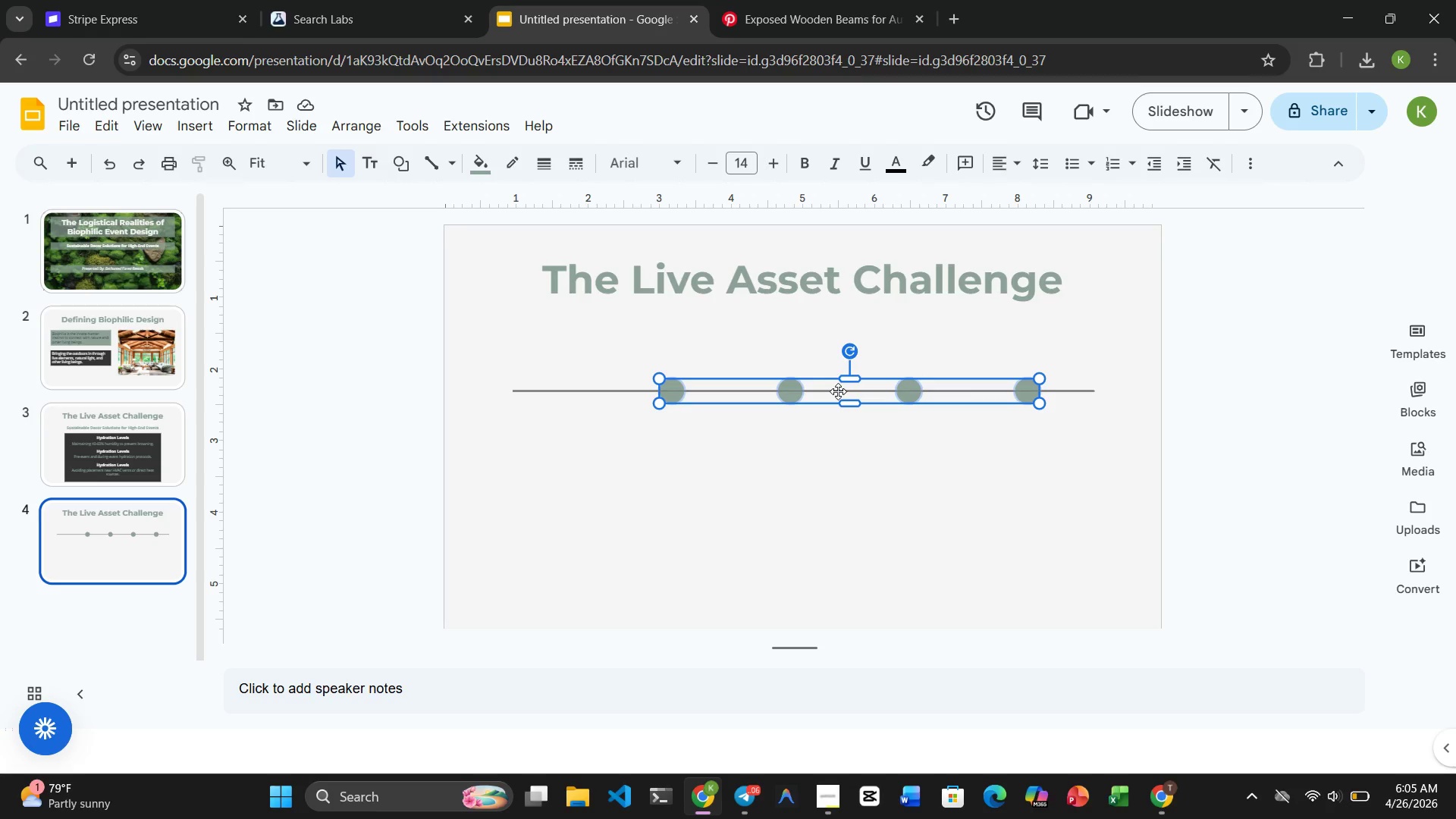 
wait(8.3)
 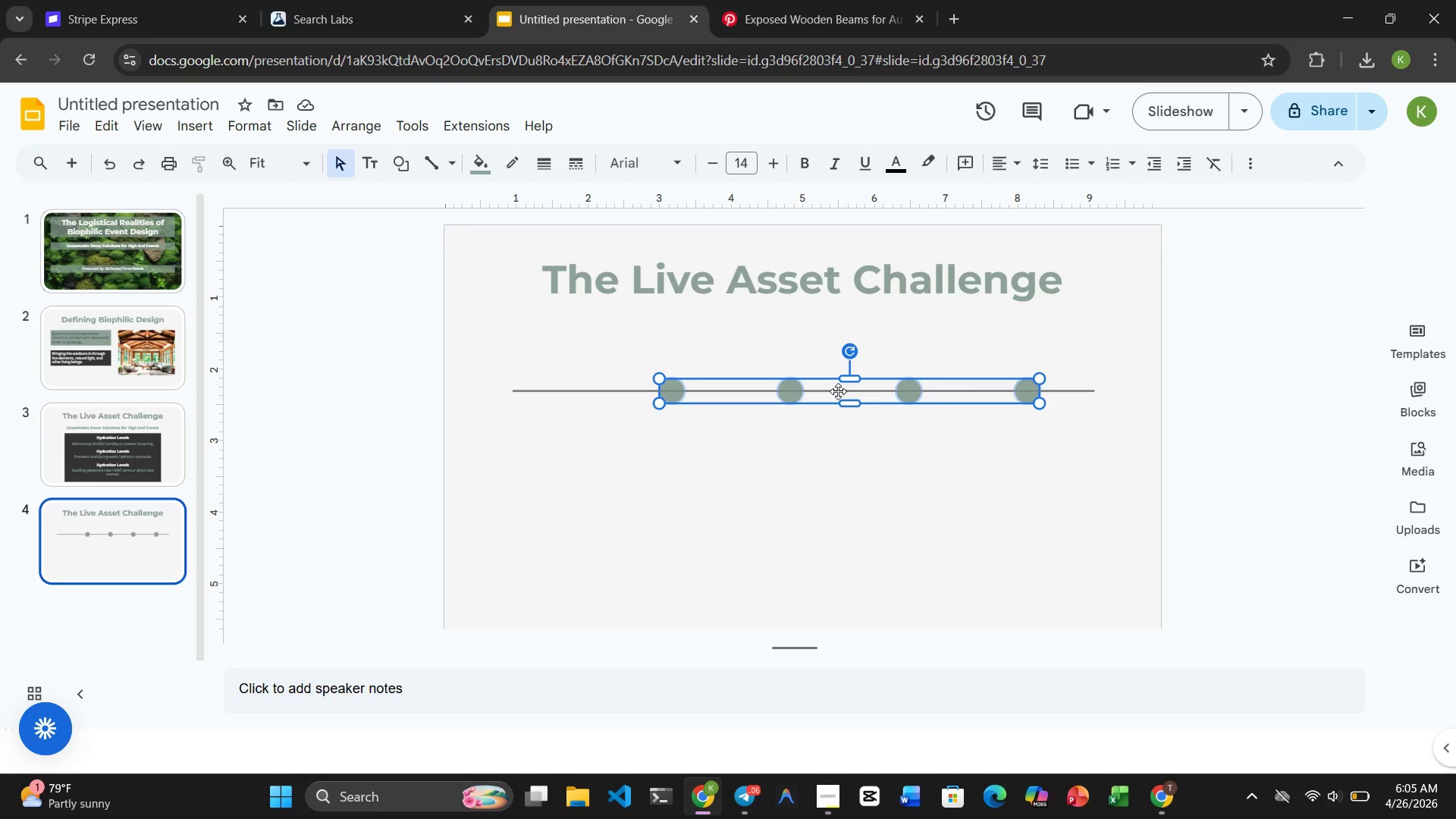 
left_click([750, 493])
 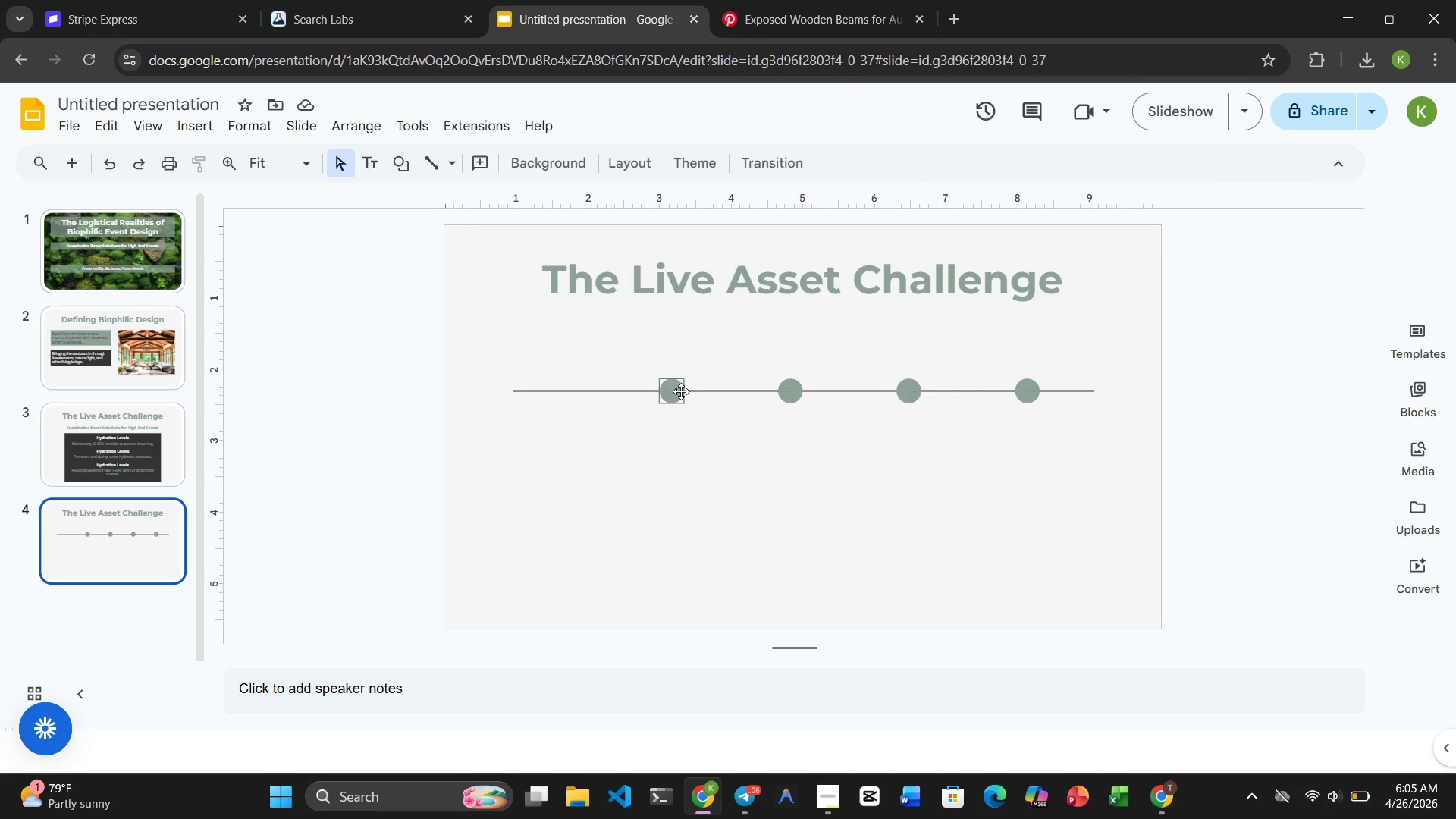 
left_click([679, 391])
 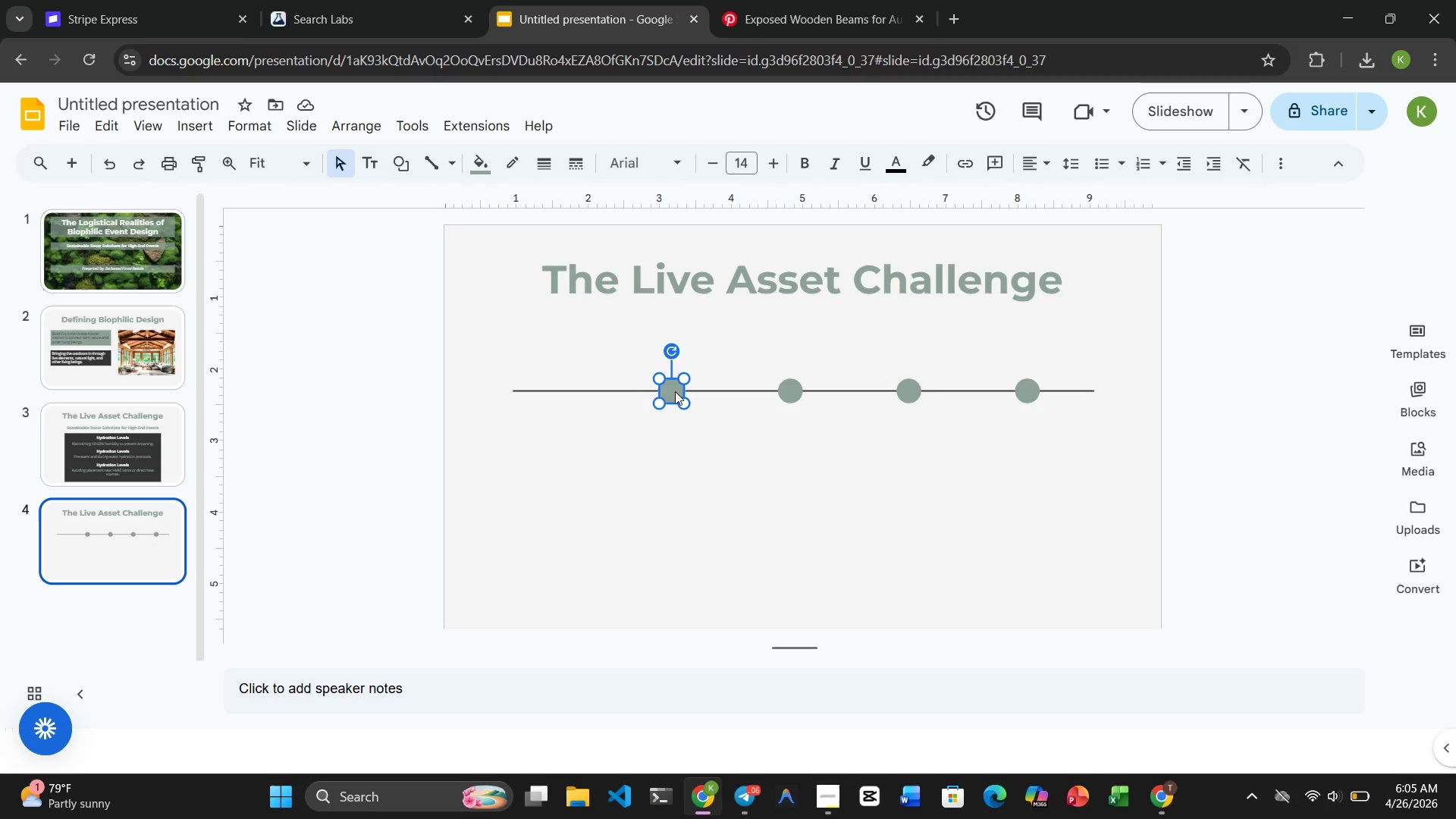 
left_click_drag(start_coordinate=[675, 391], to_coordinate=[622, 391])
 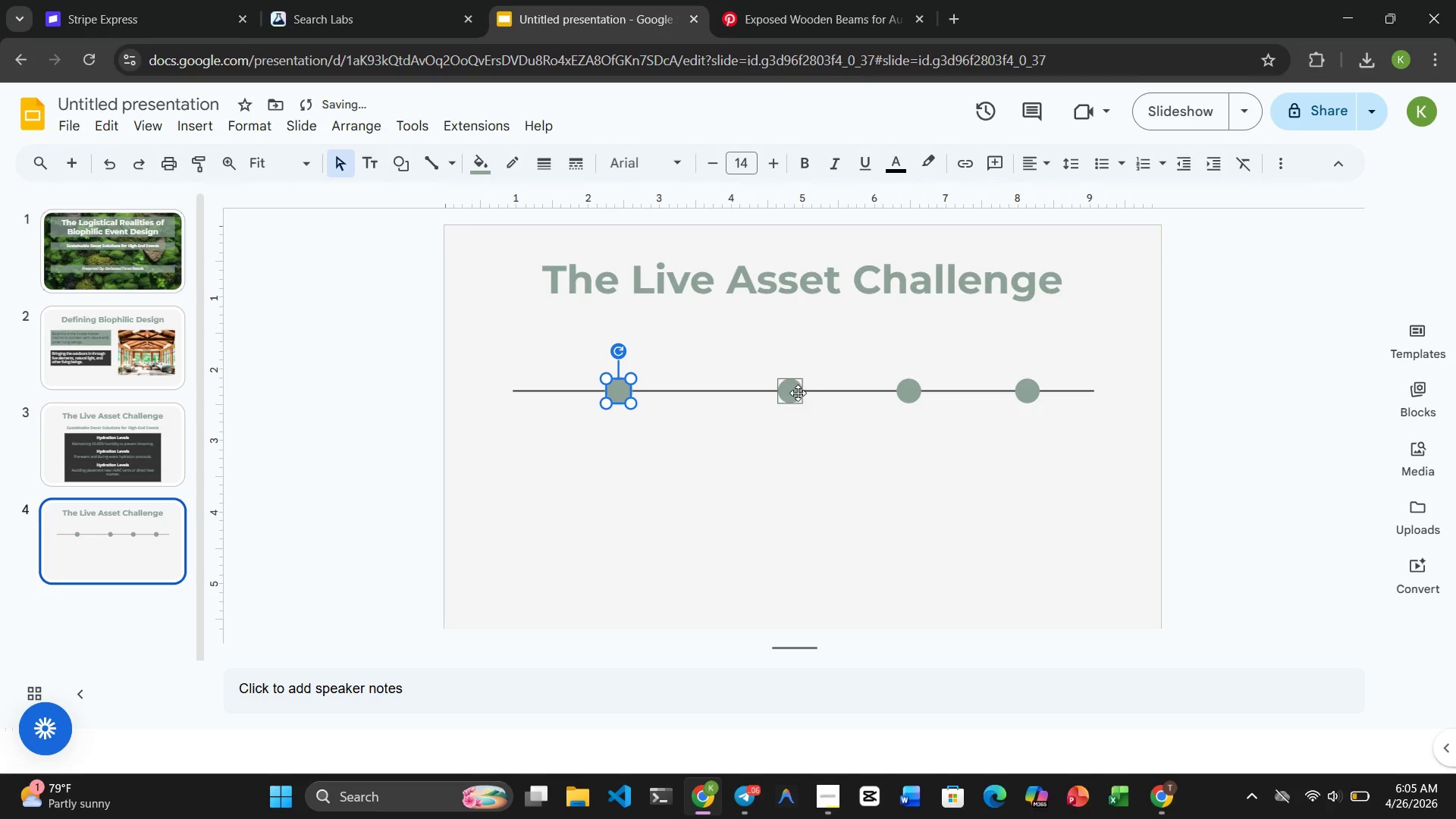 
left_click_drag(start_coordinate=[792, 394], to_coordinate=[766, 394])
 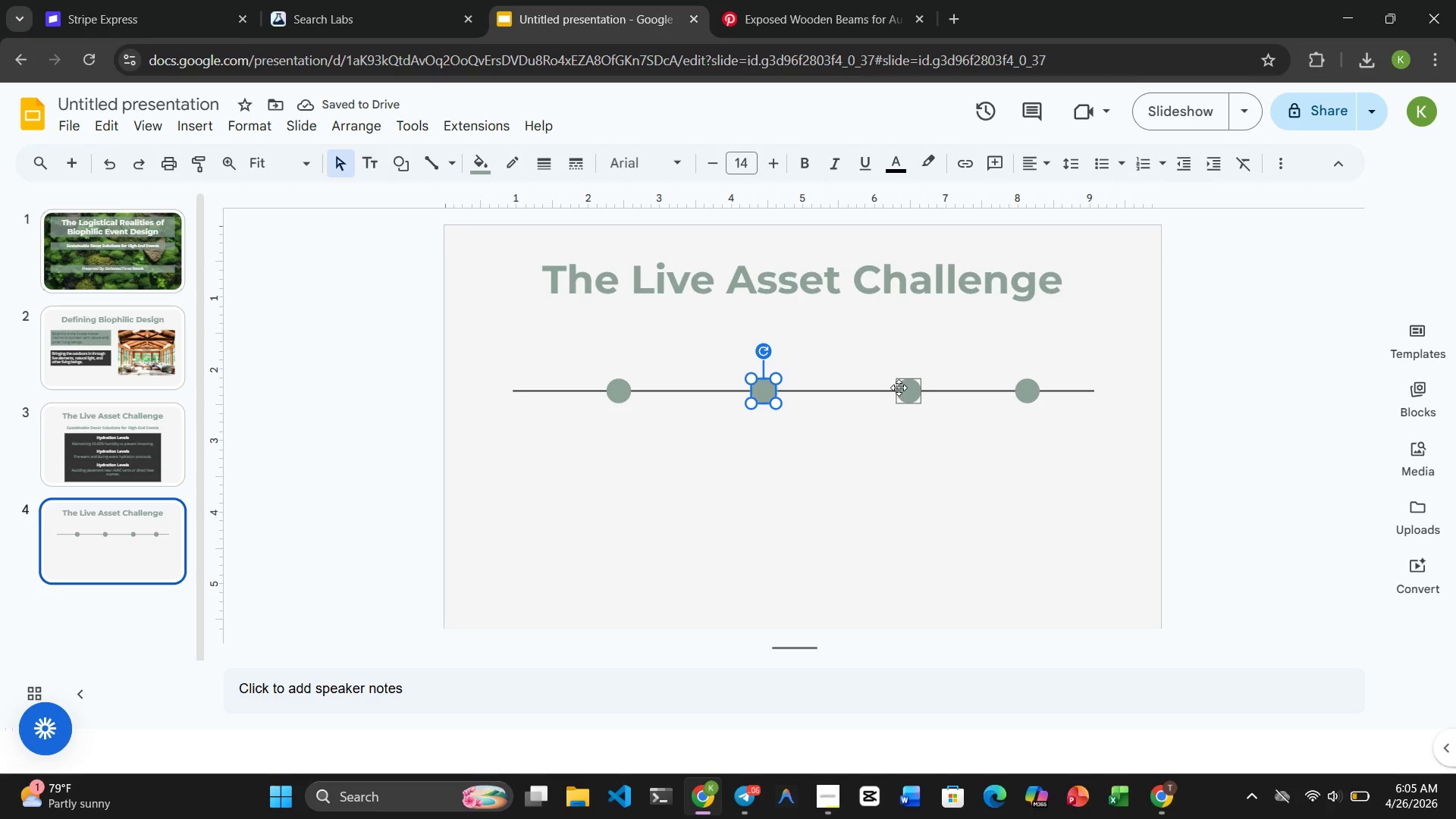 
left_click_drag(start_coordinate=[1026, 391], to_coordinate=[1051, 392])
 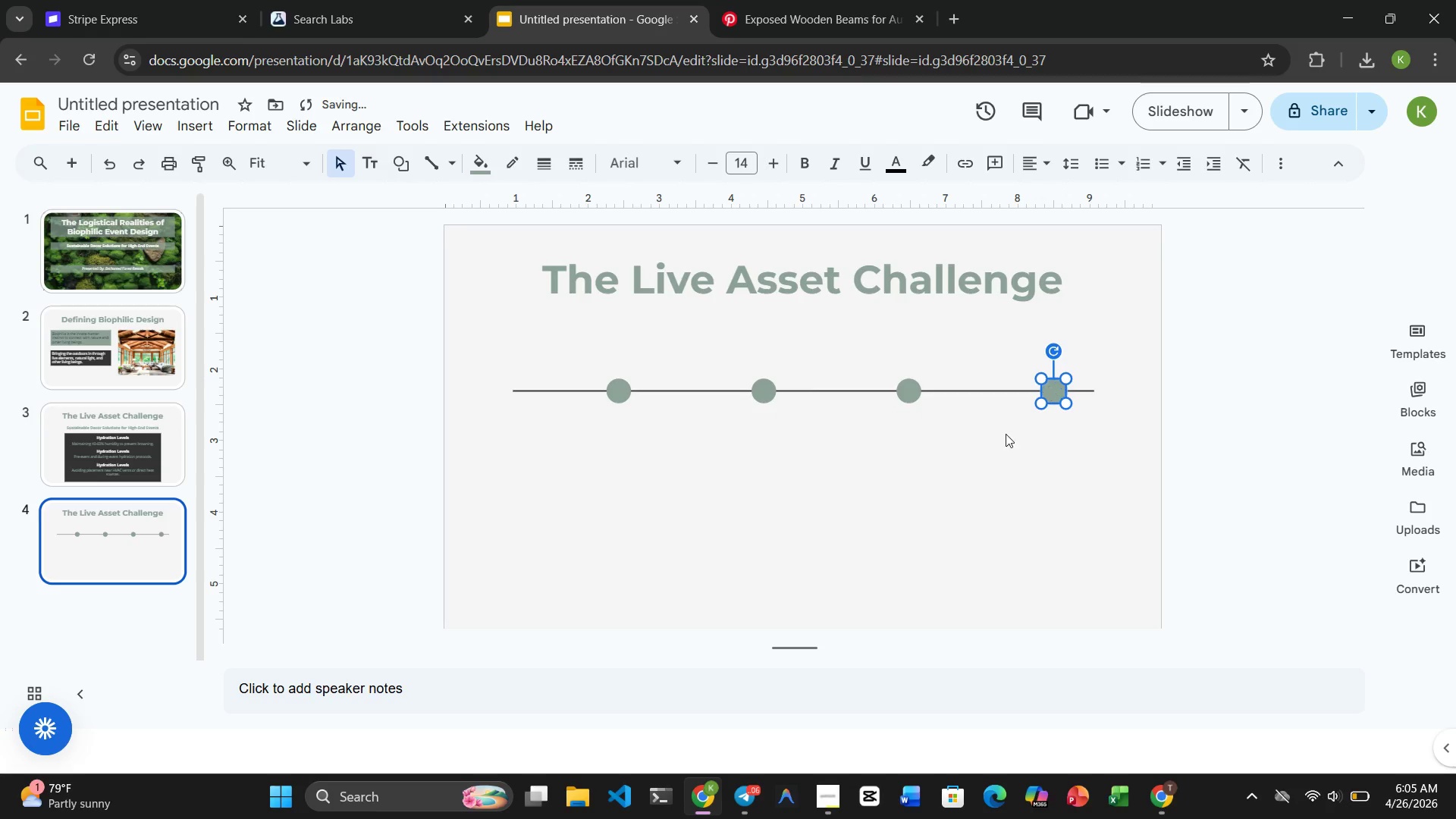 
left_click([938, 492])
 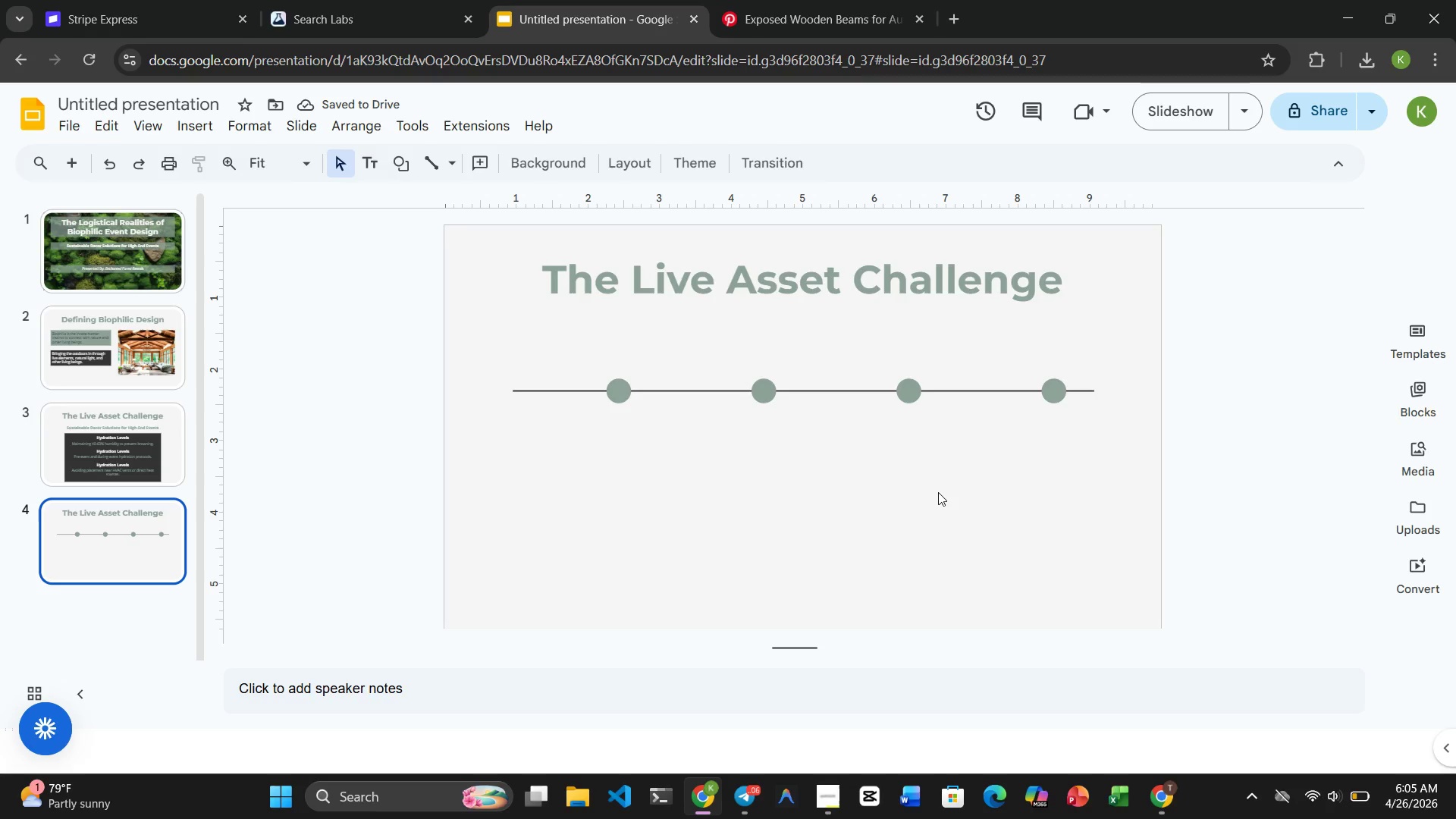 
hold_key(key=ControlRight, duration=7.05)
left_click([1058, 395])
 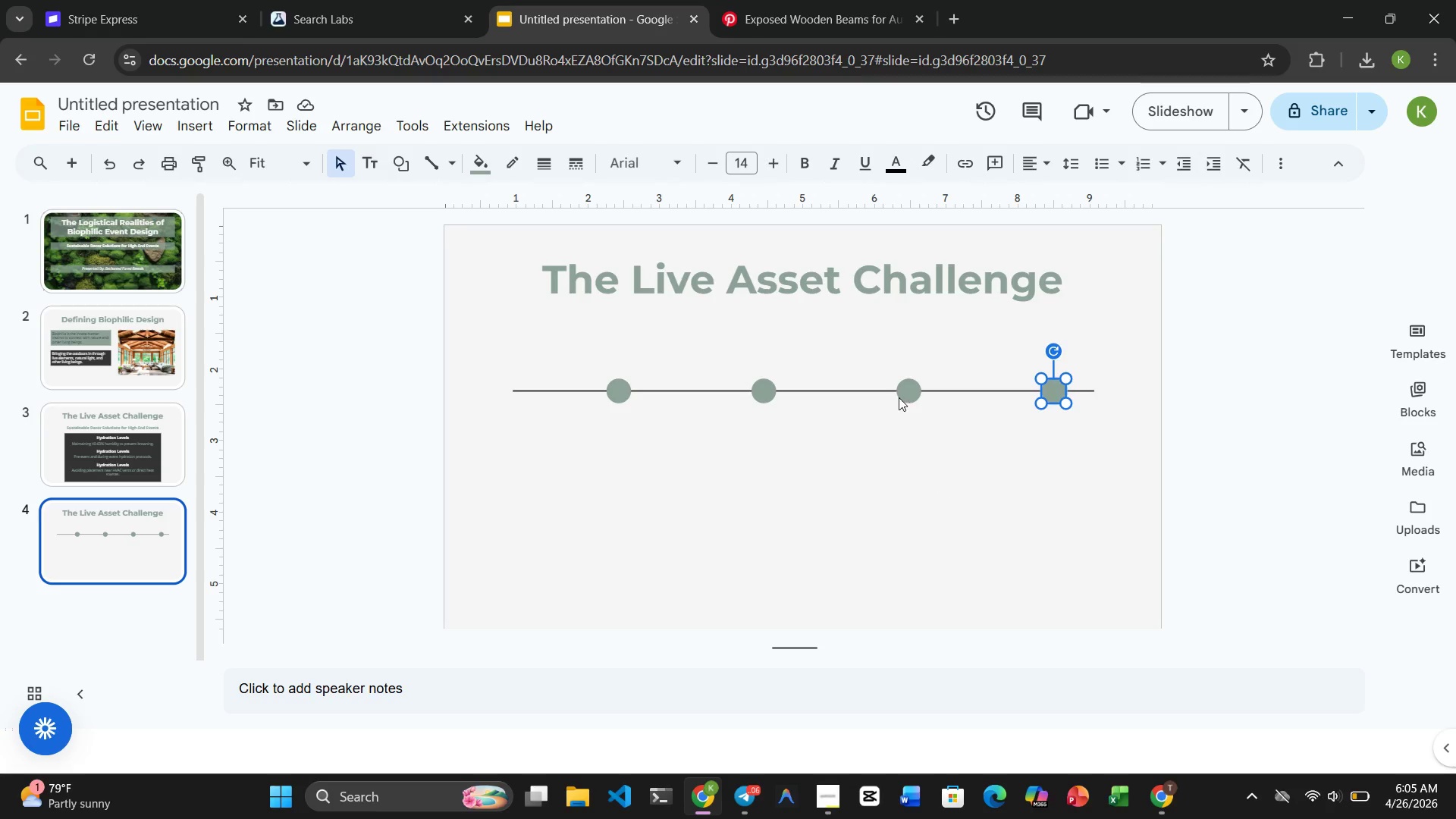 
left_click([916, 397])
 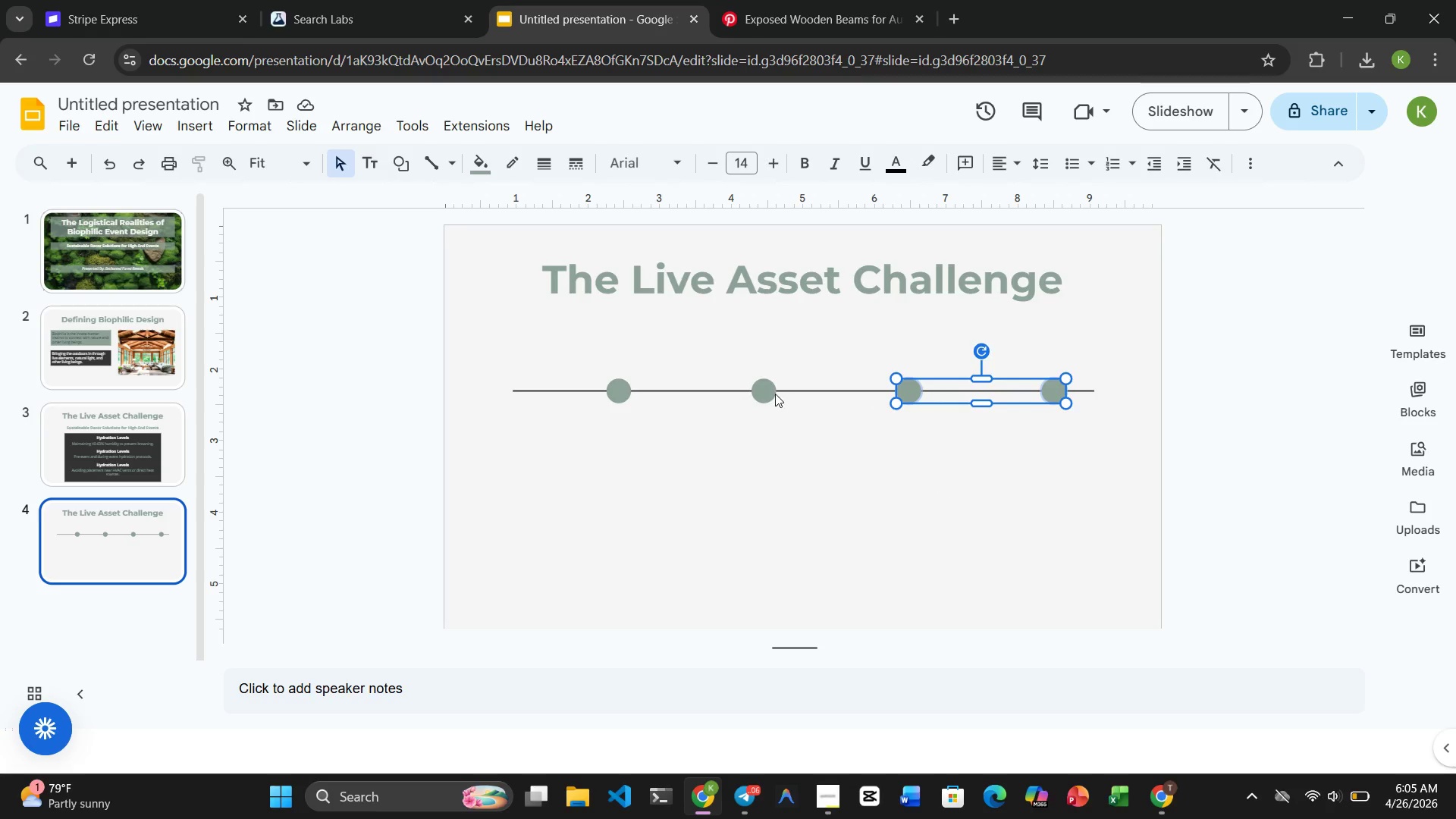 
left_click([771, 394])
 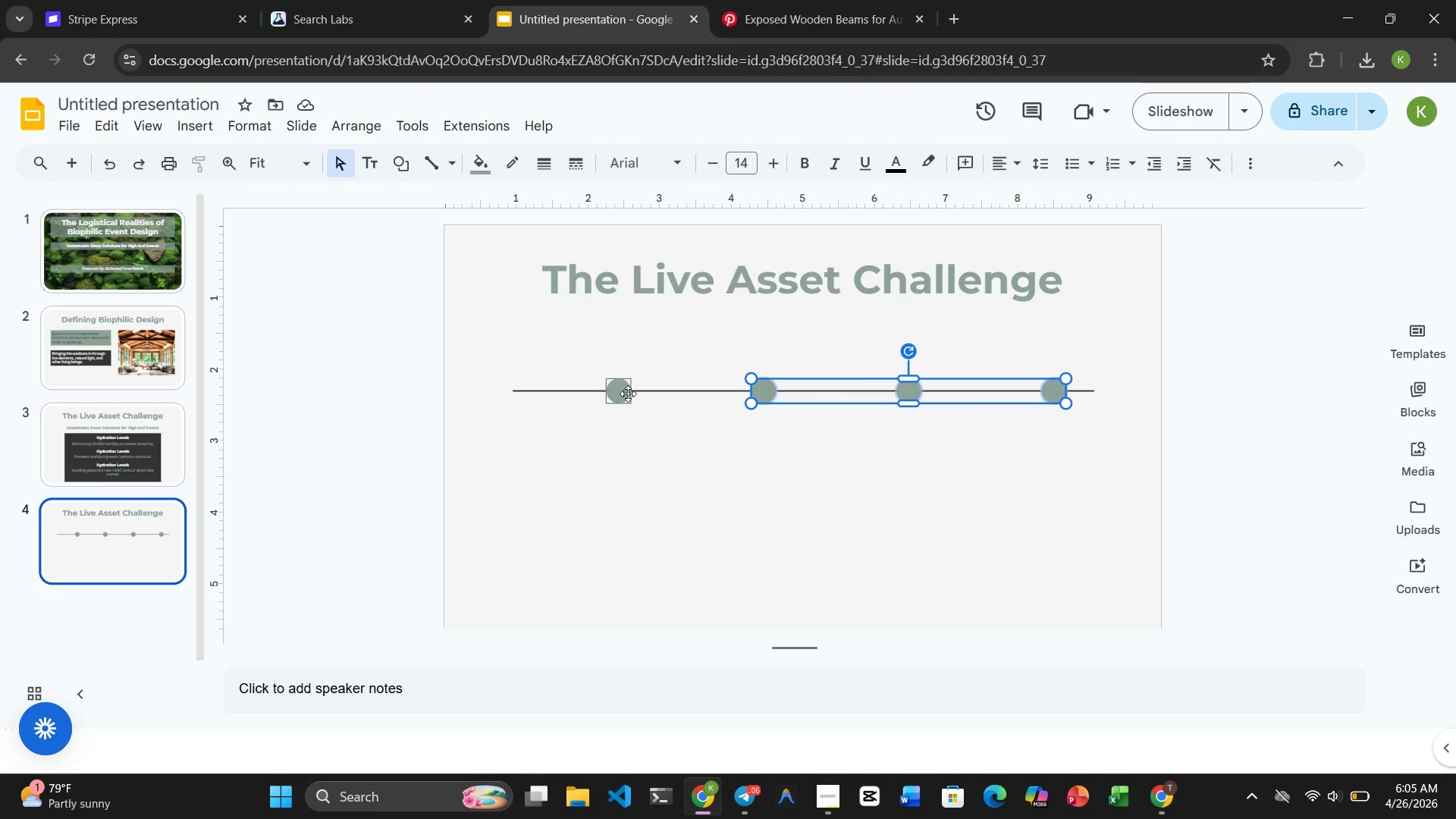 
left_click([627, 394])
 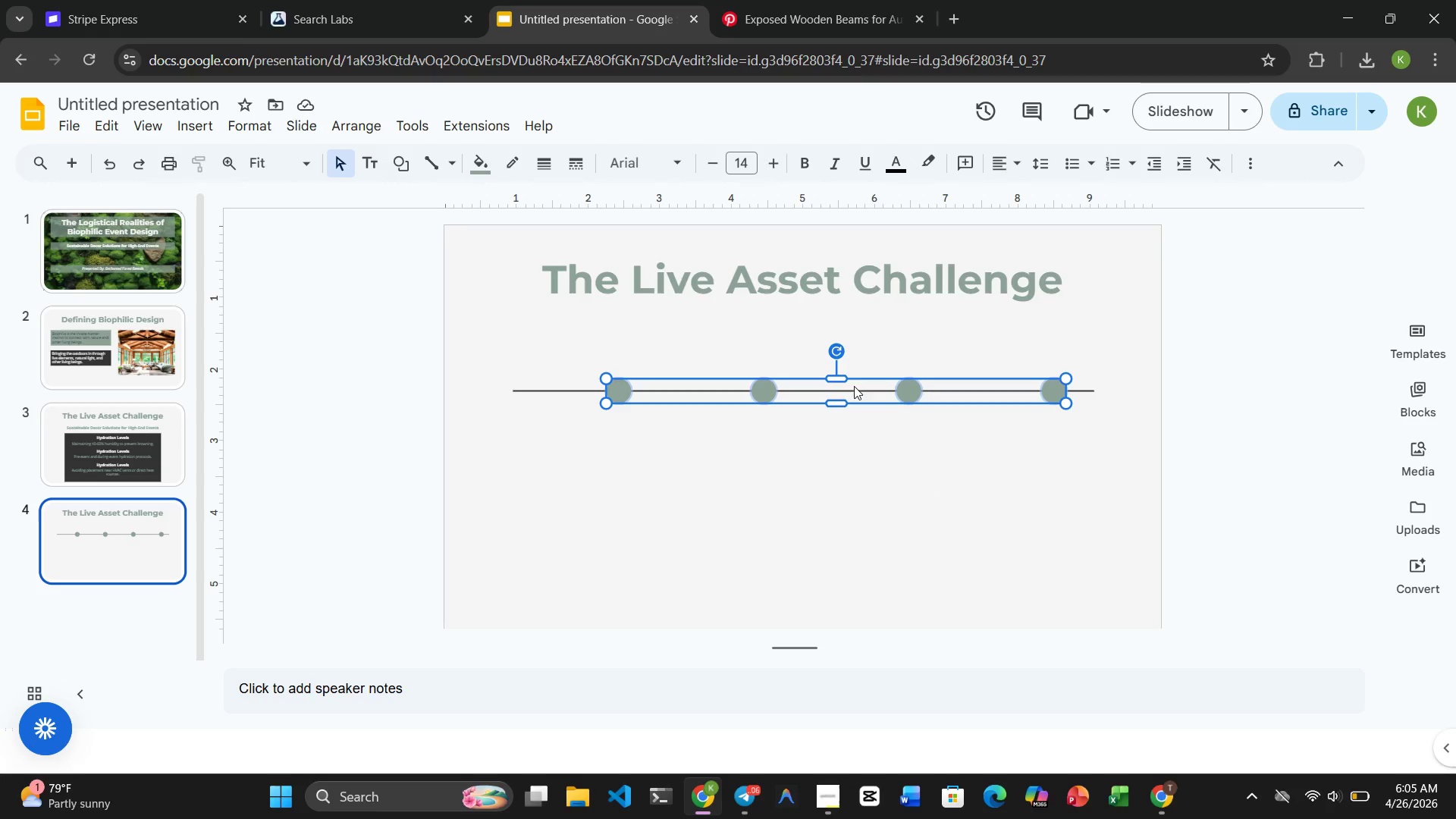 
left_click_drag(start_coordinate=[858, 388], to_coordinate=[823, 389])
 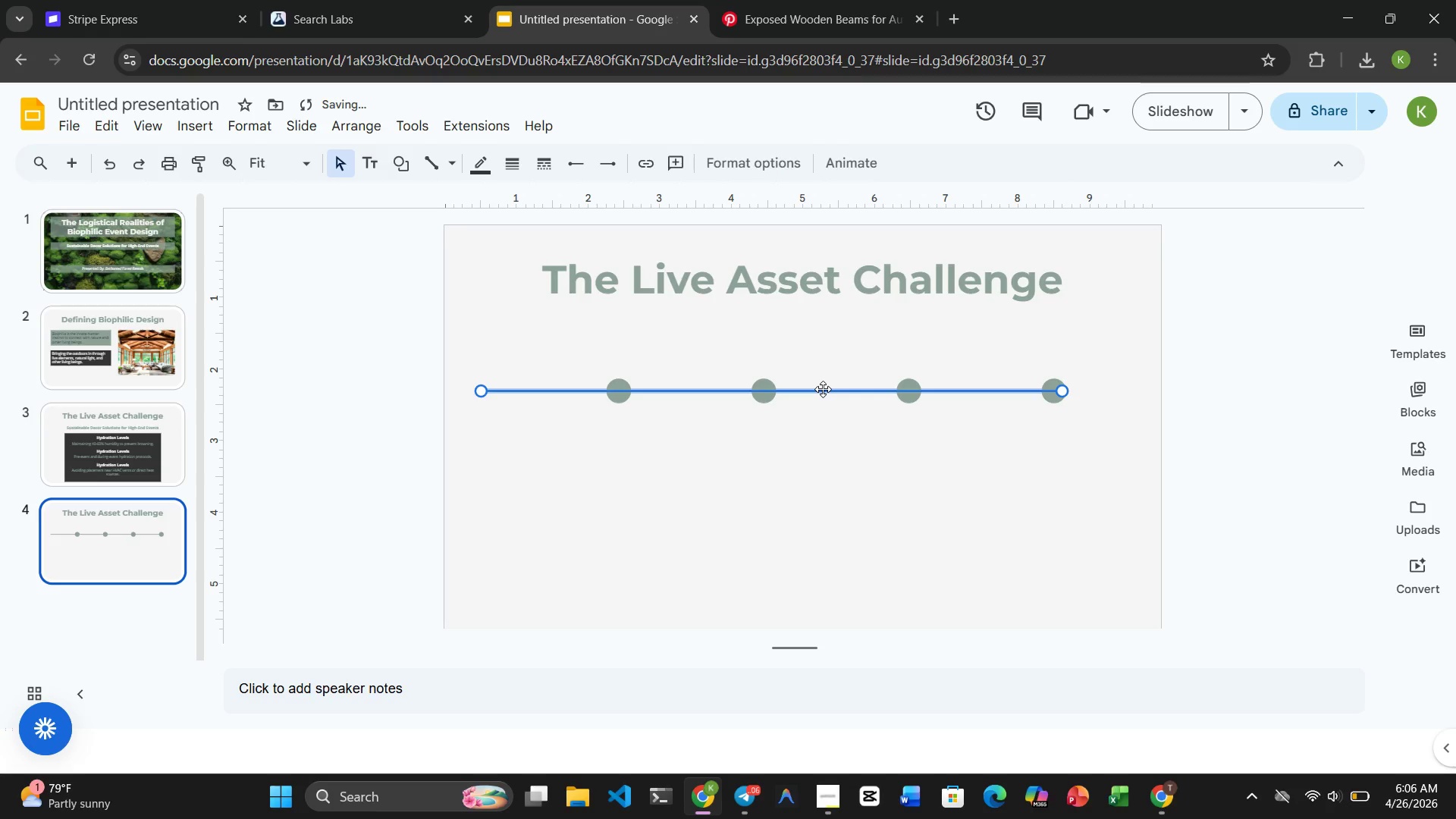 
key(Control+Z)
 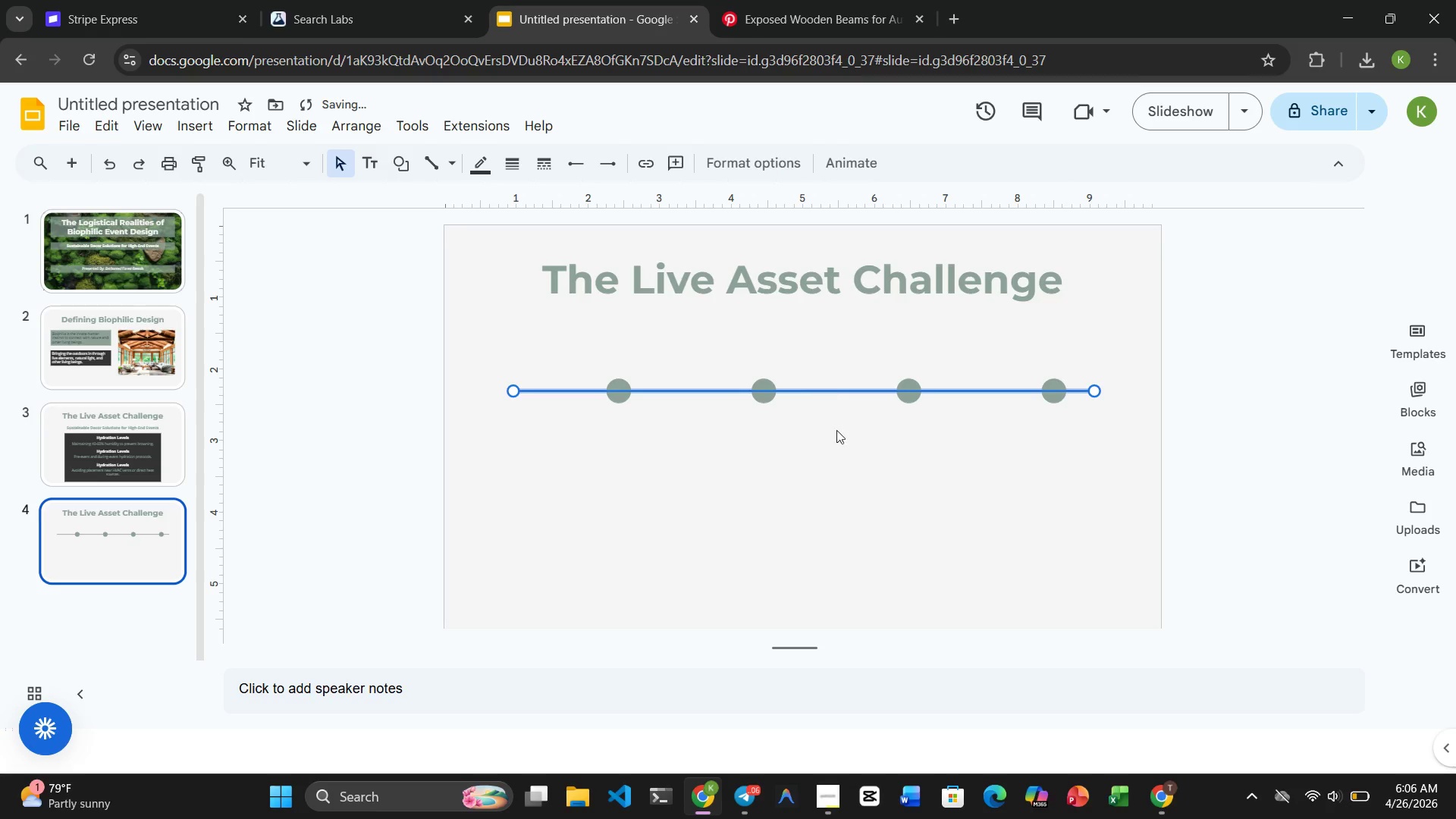 
left_click([839, 440])
 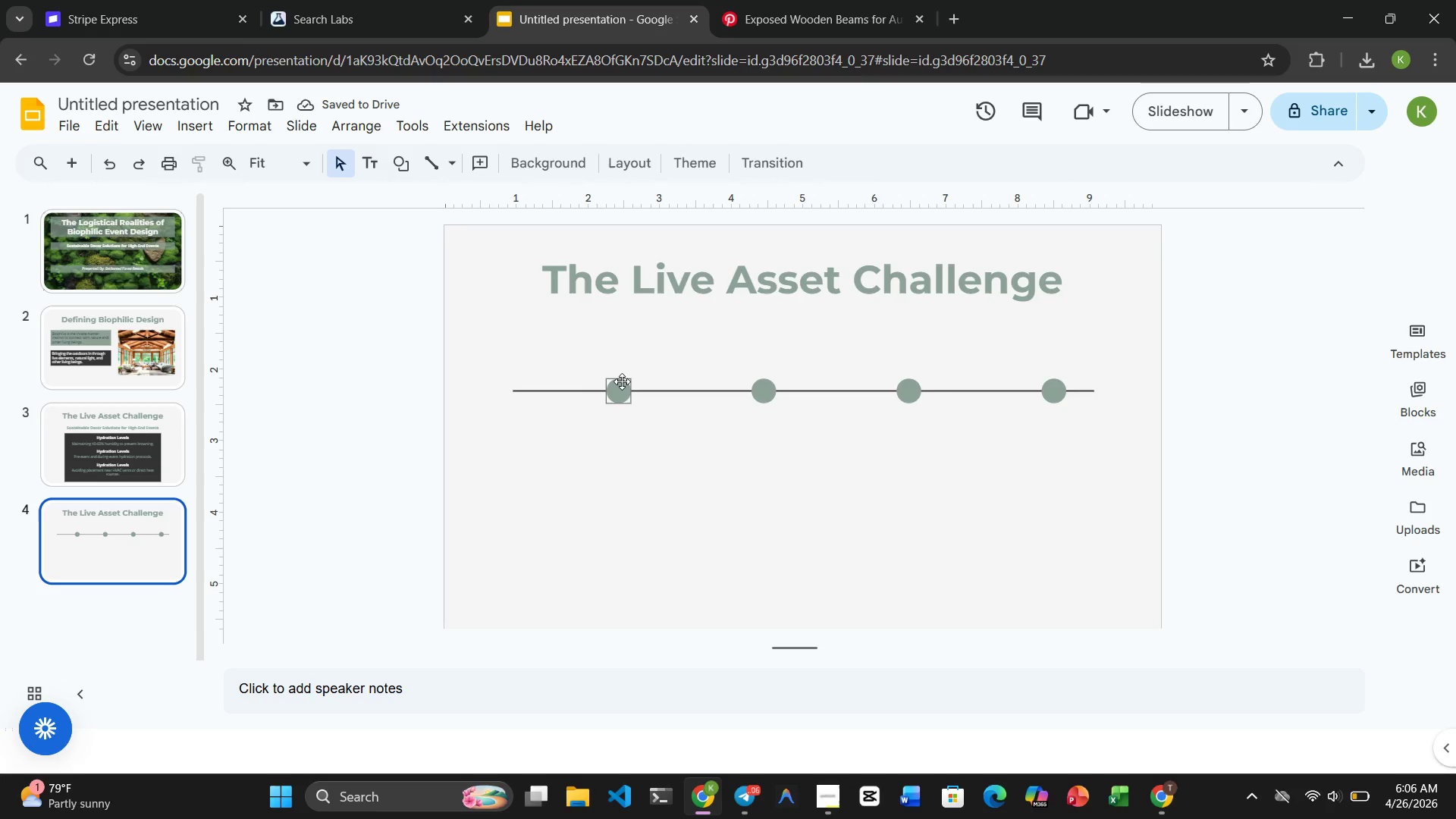 
left_click([620, 380])
 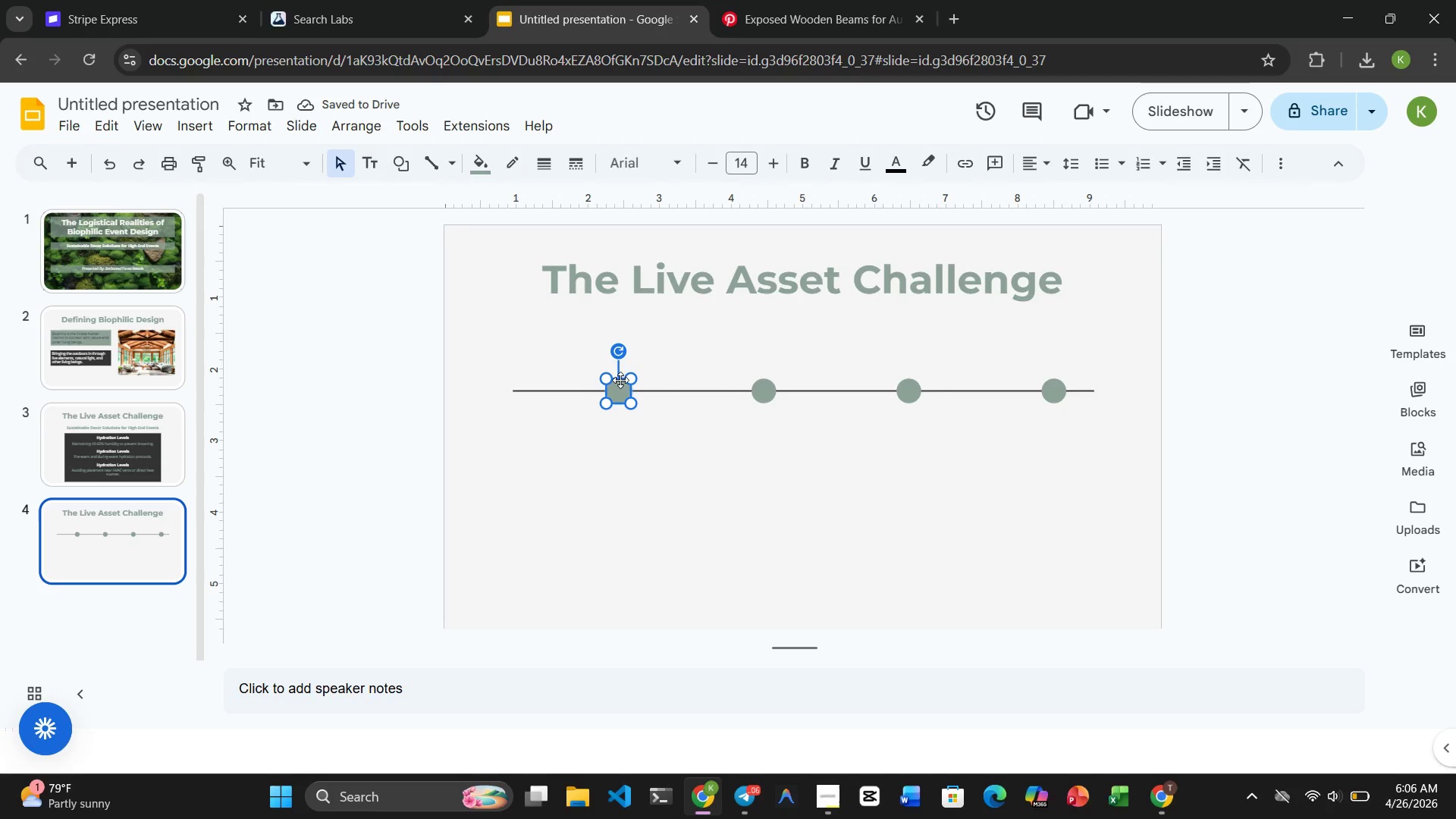 
hold_key(key=ControlRight, duration=6.22)
left_click([762, 379])
 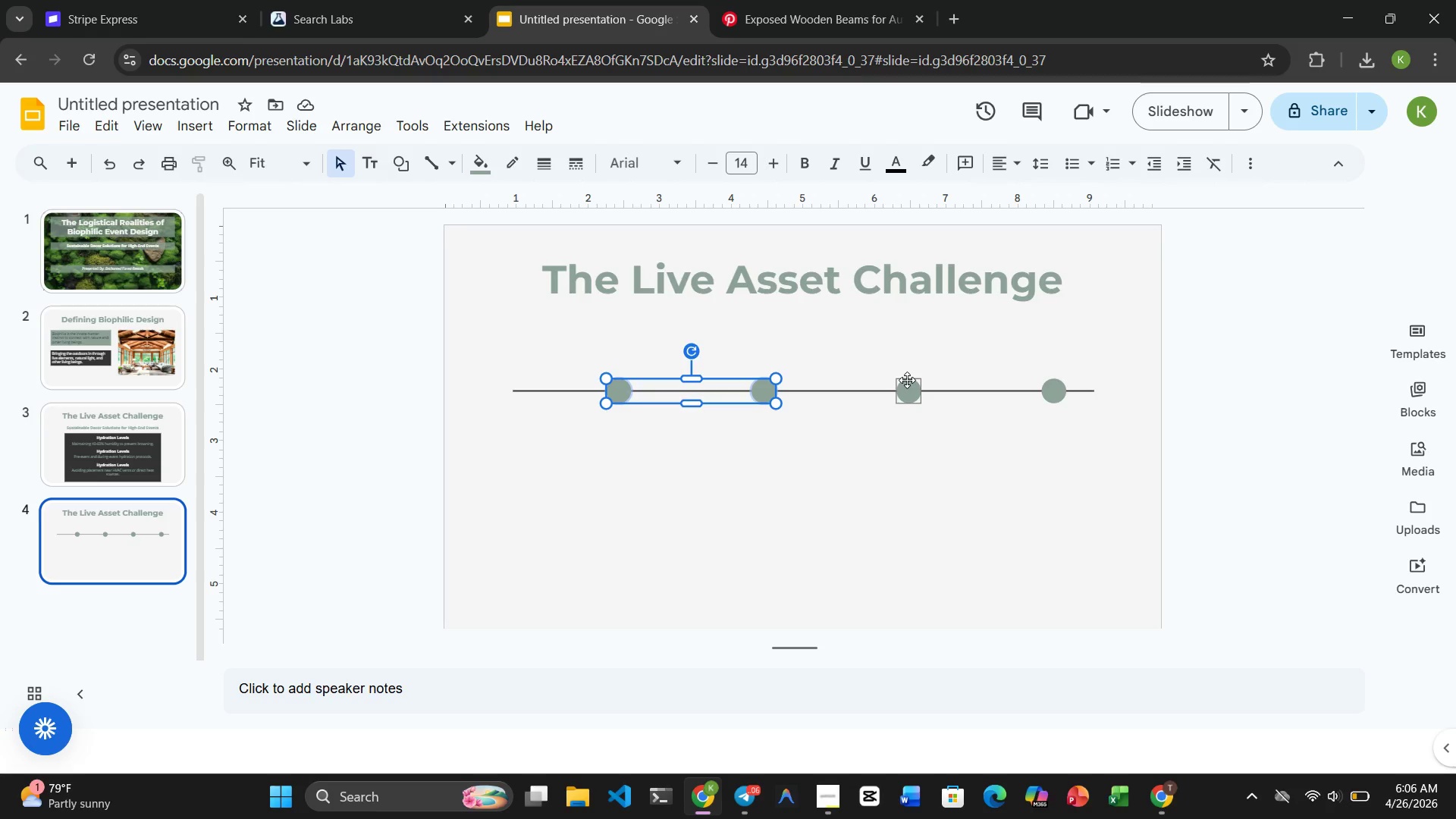 
left_click([907, 379])
 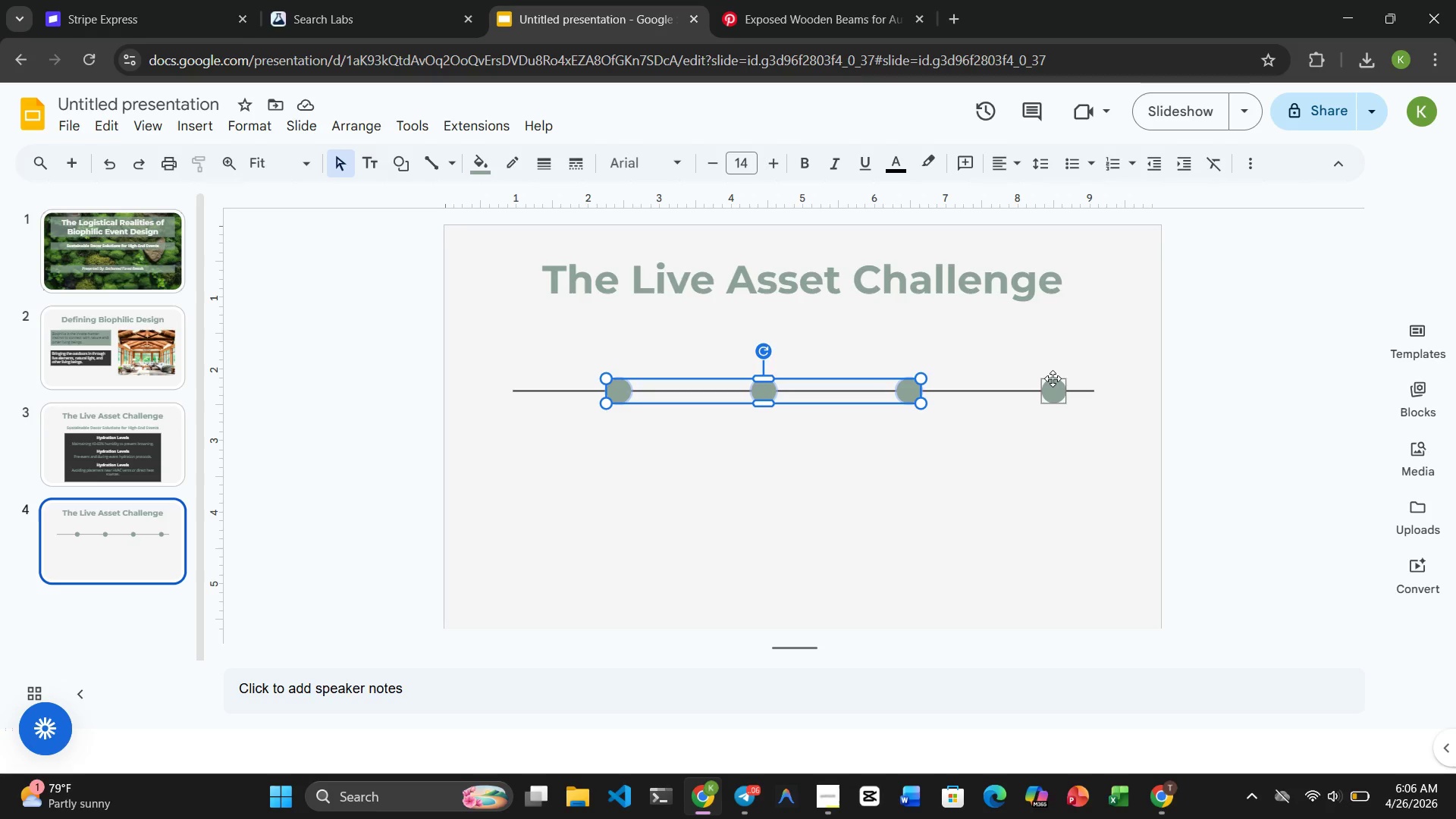 
left_click([1053, 378])
 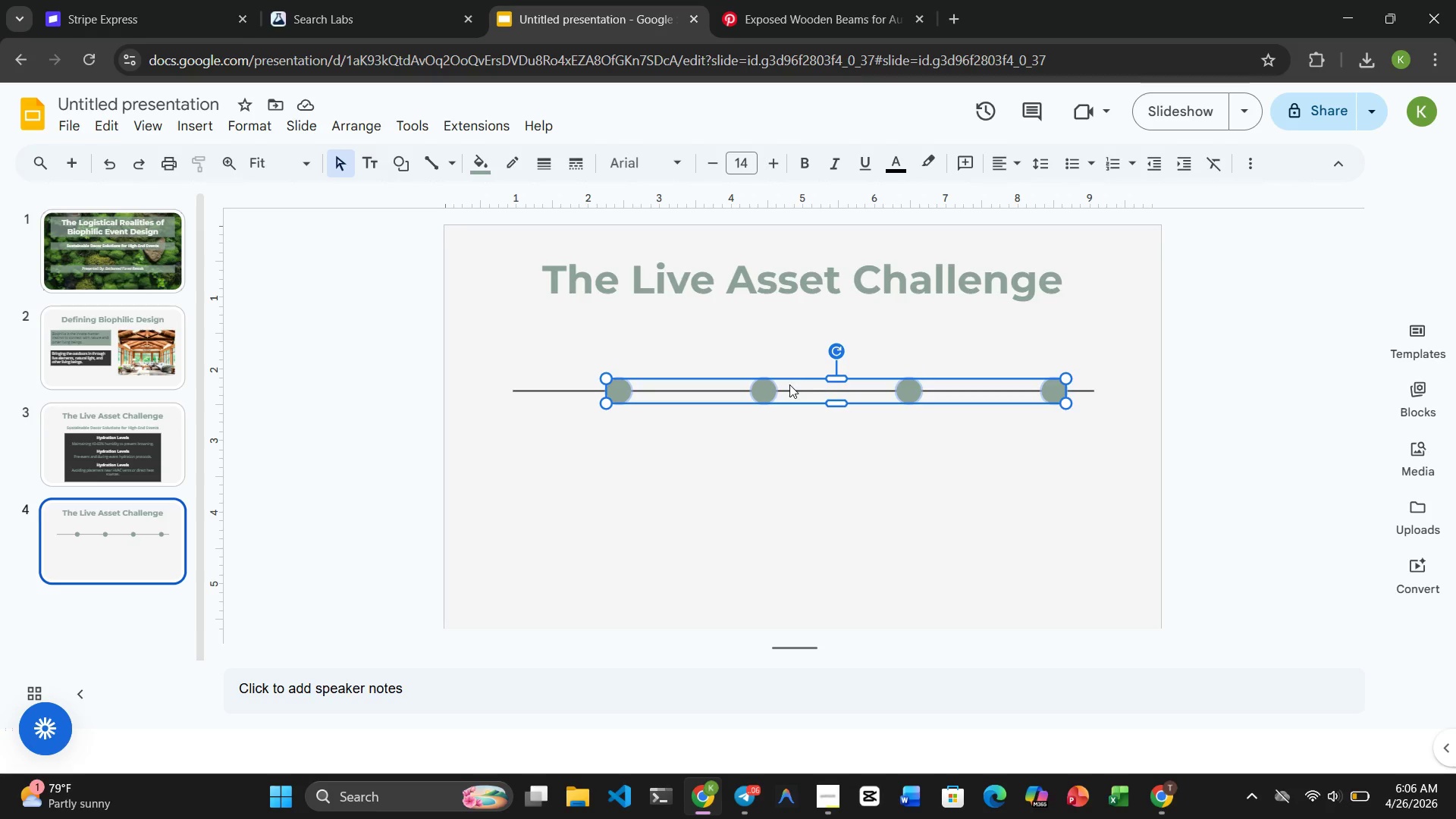 
wait(6.25)
 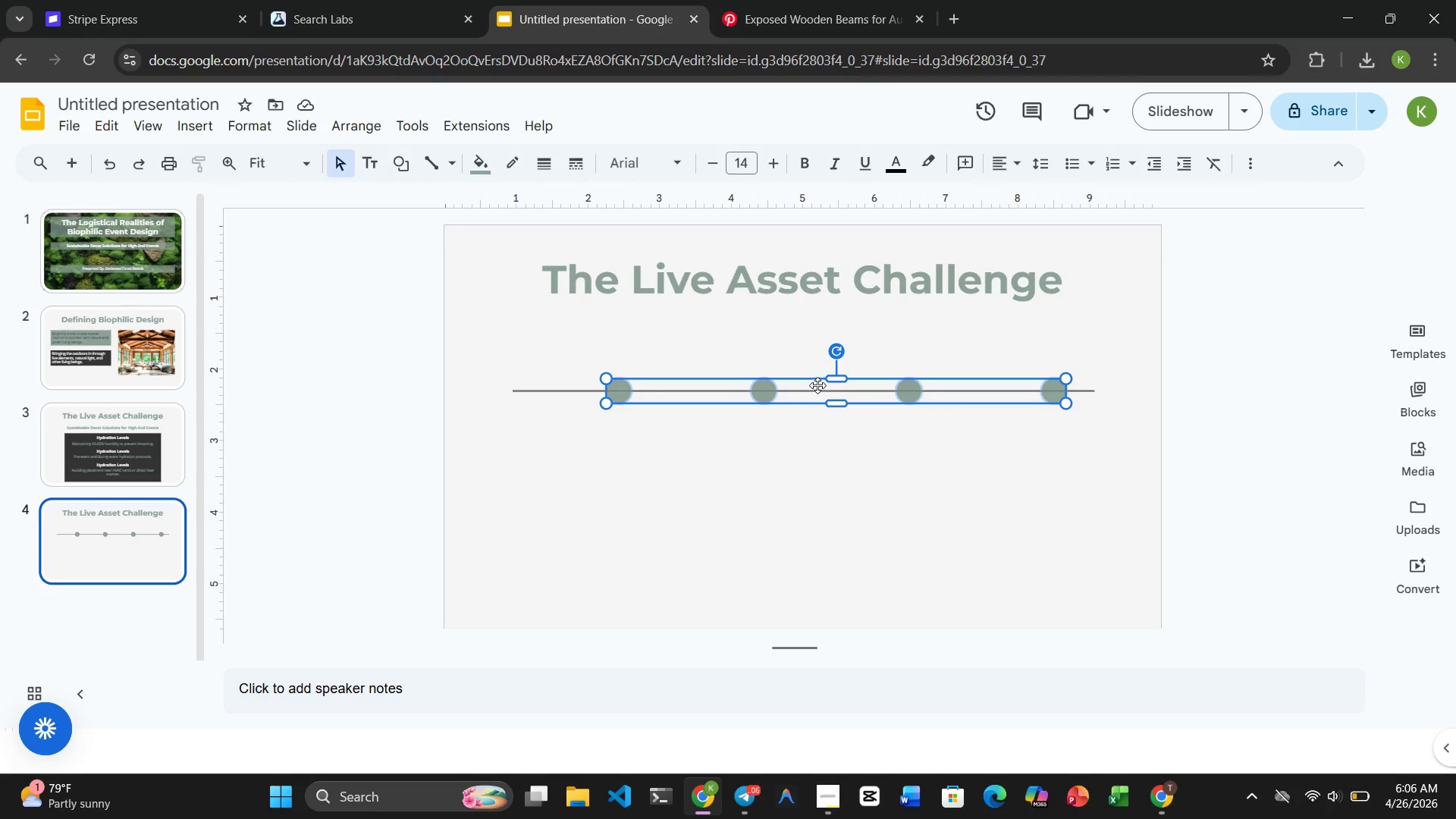 
left_click_drag(start_coordinate=[767, 381], to_coordinate=[739, 381])
 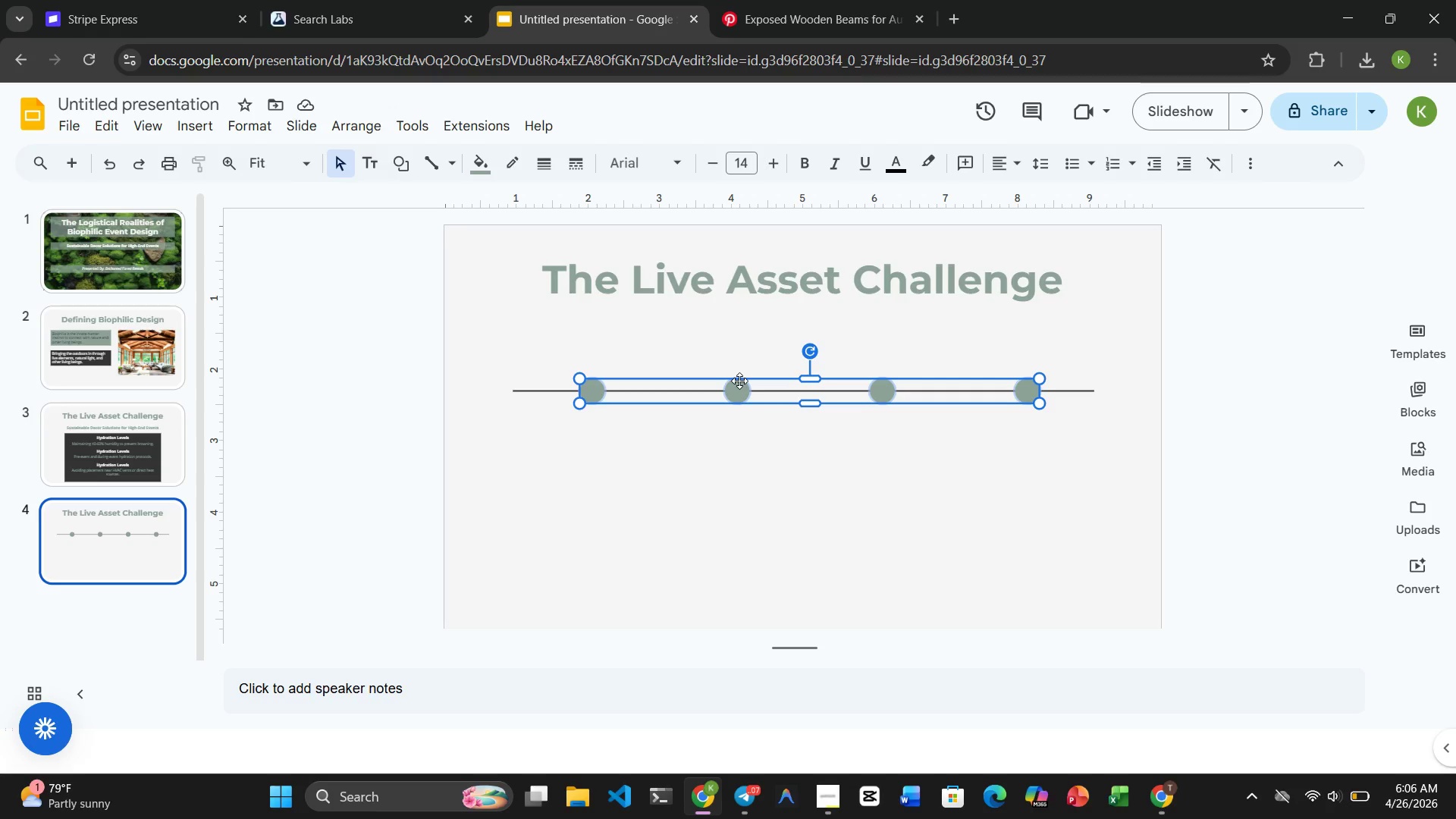 
wait(25.84)
 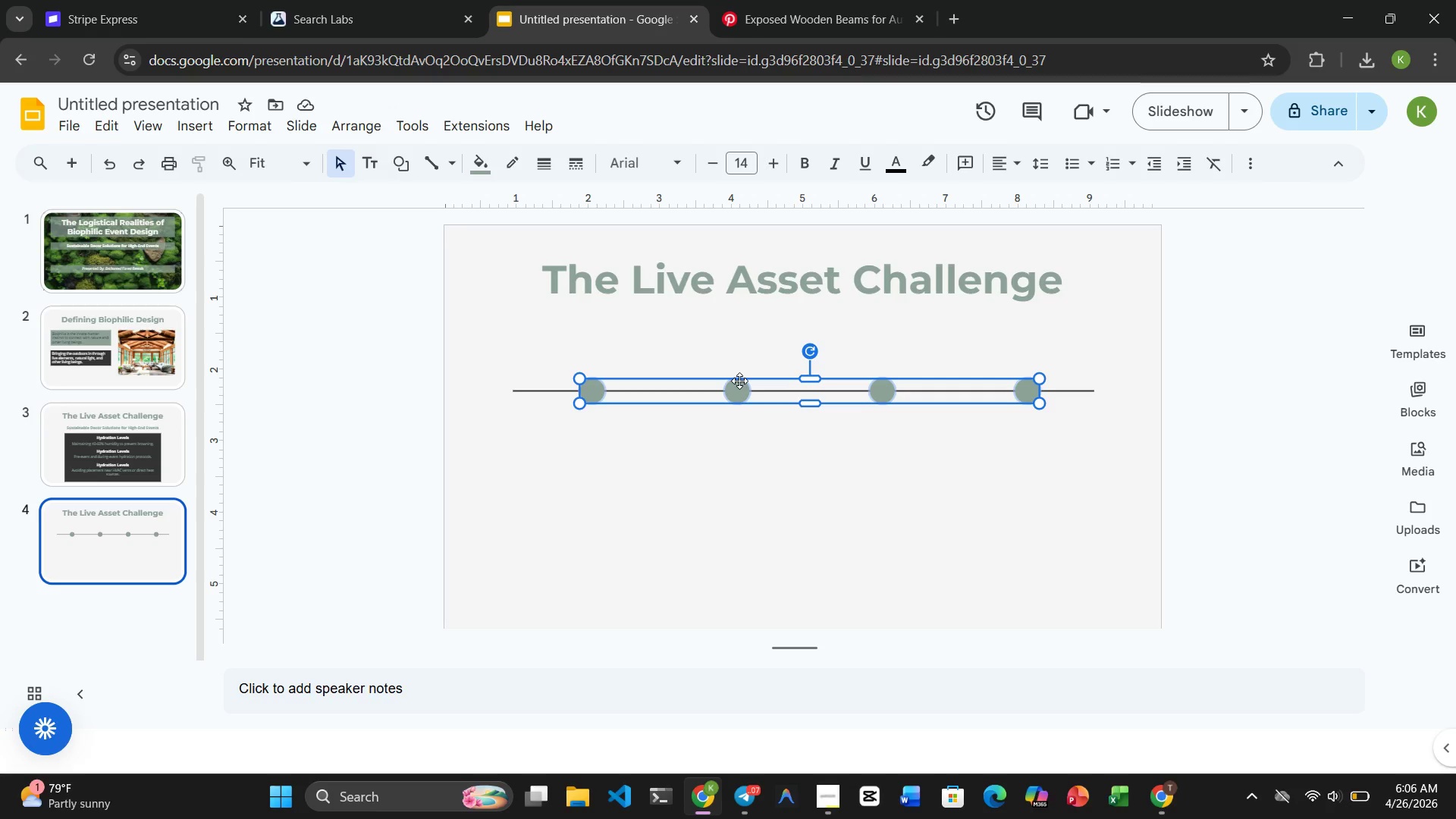 
left_click([610, 356])
 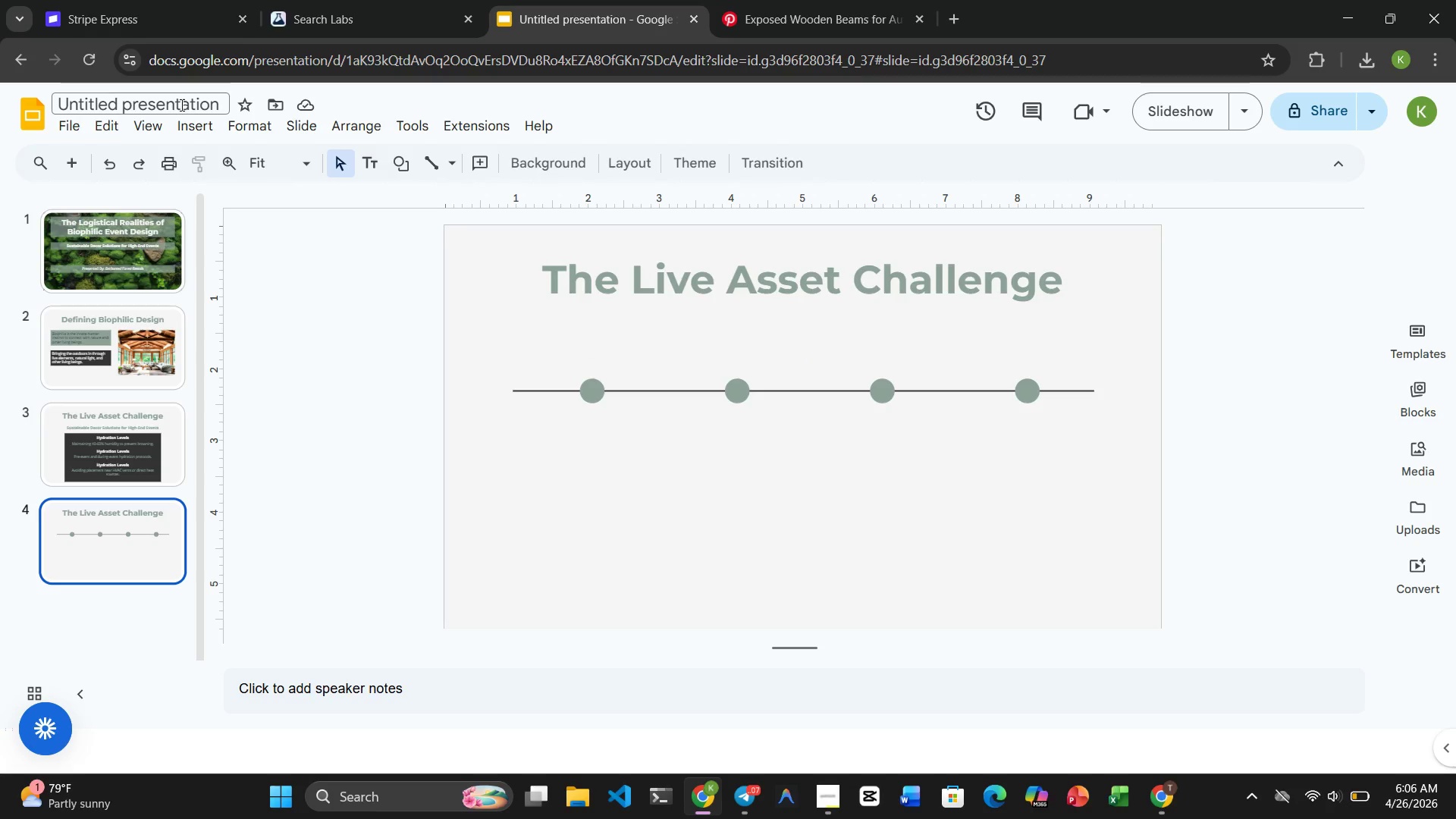 
left_click([184, 124])
 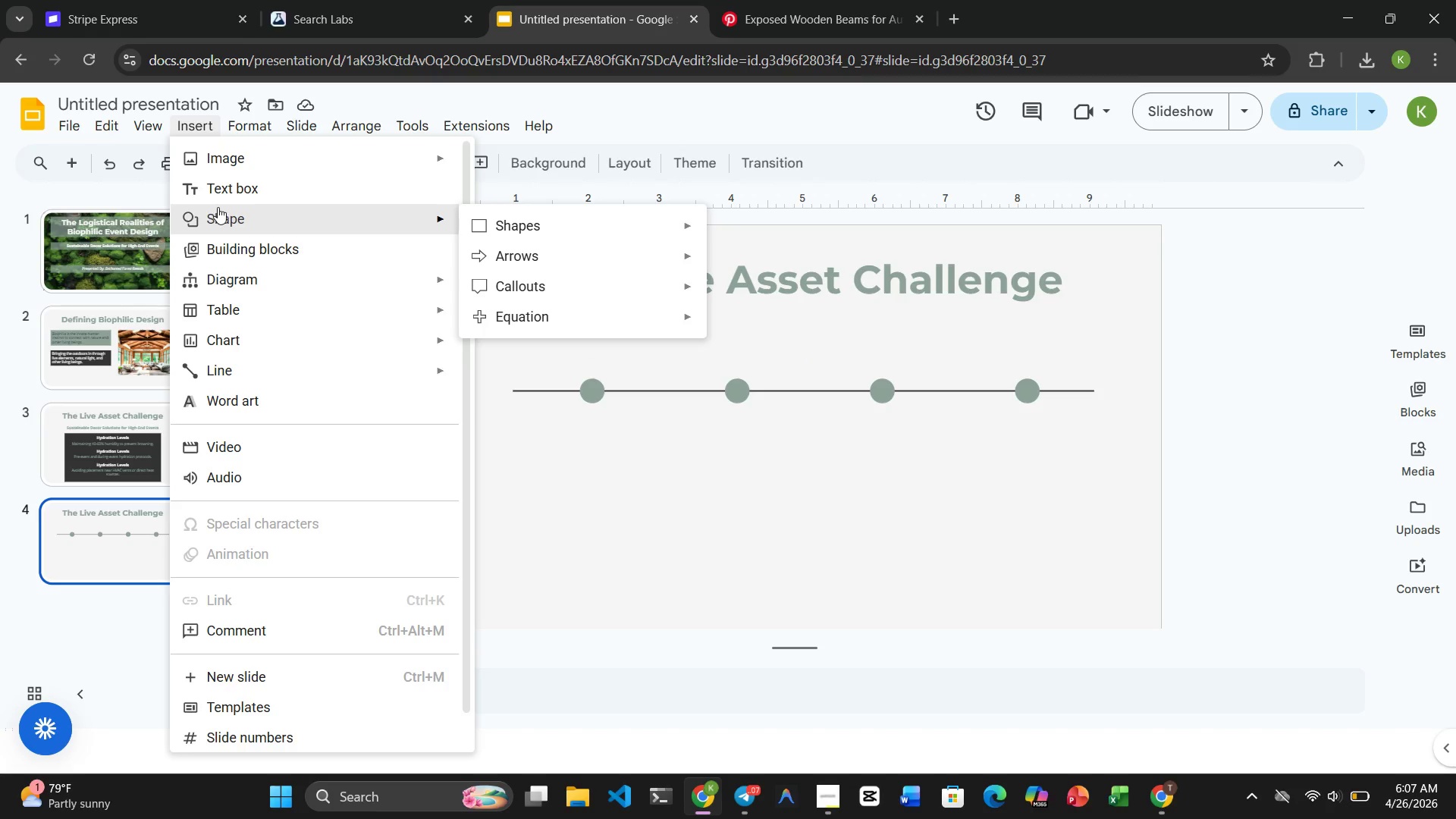 
left_click([237, 186])
 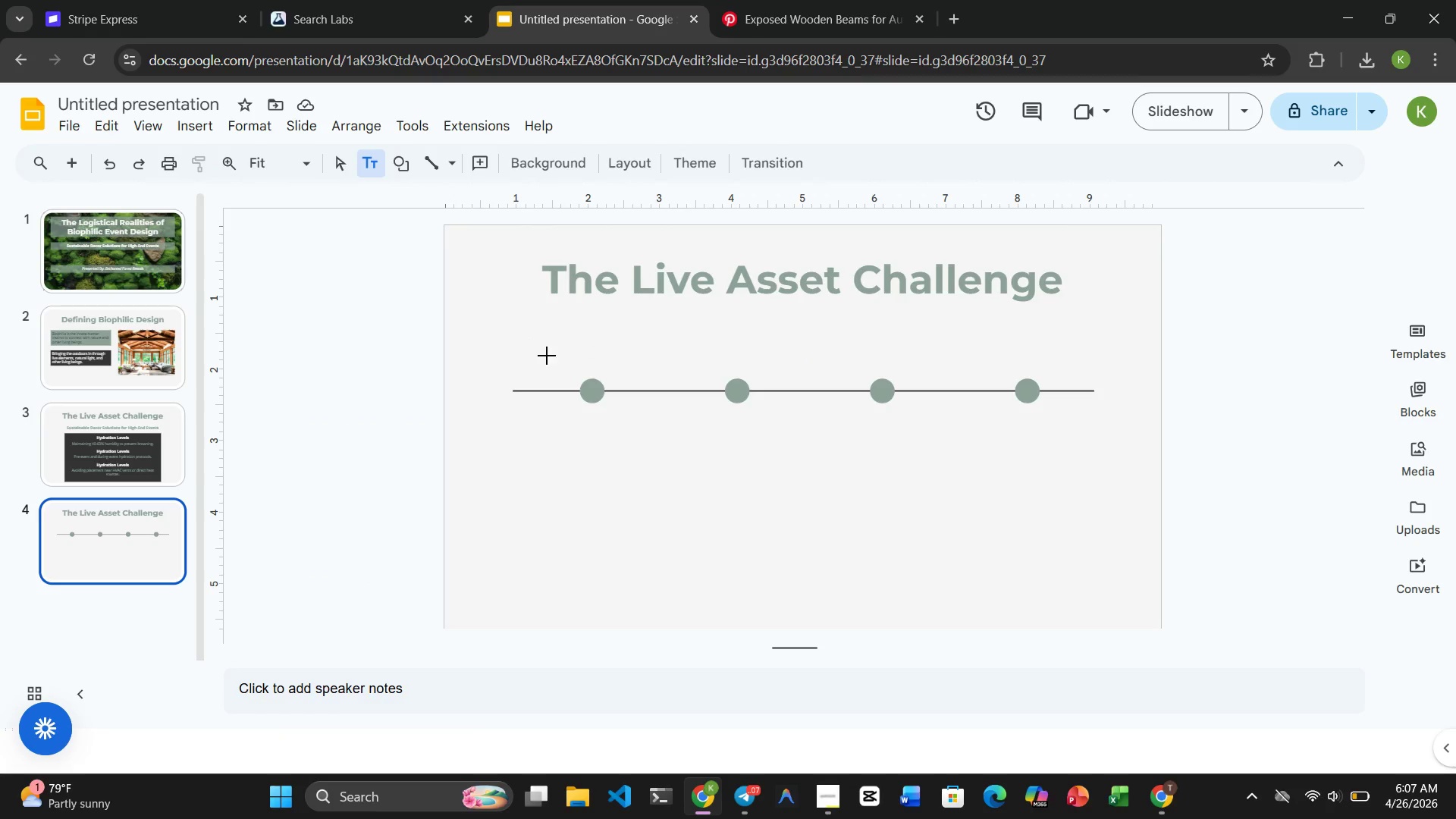 
left_click_drag(start_coordinate=[552, 358], to_coordinate=[645, 372])
 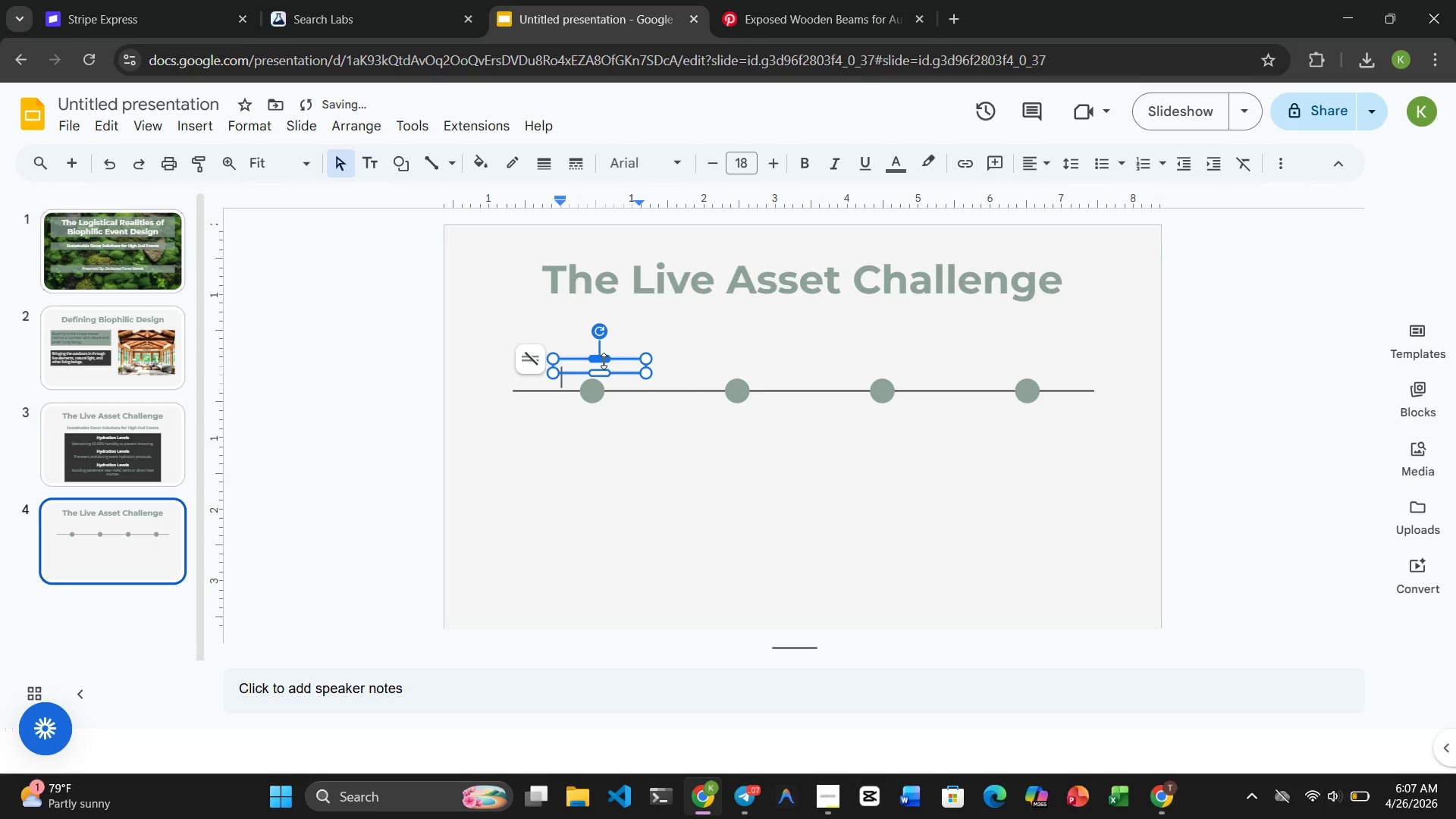 
left_click_drag(start_coordinate=[604, 359], to_coordinate=[604, 354])
 